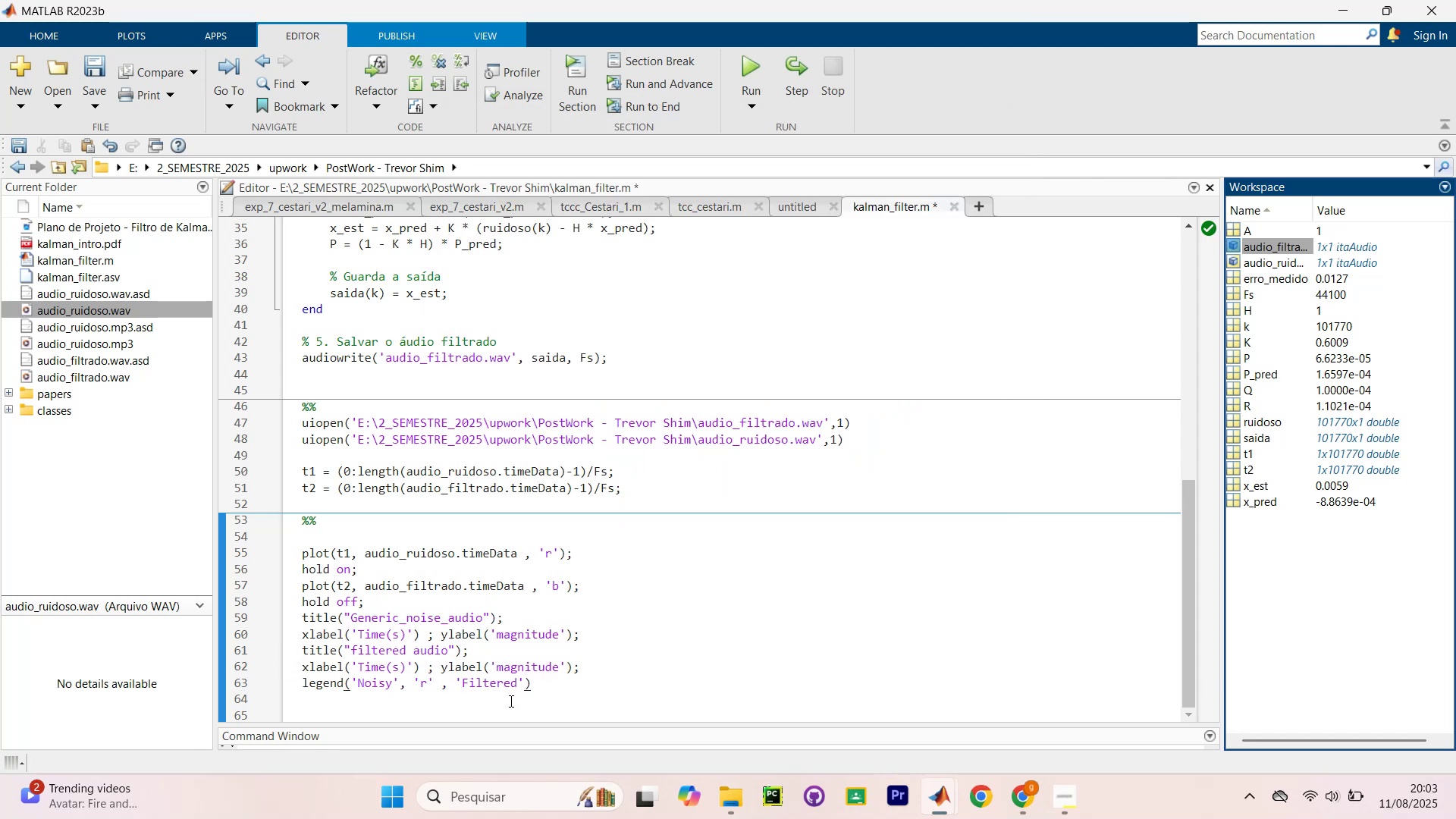 
key(Space)
 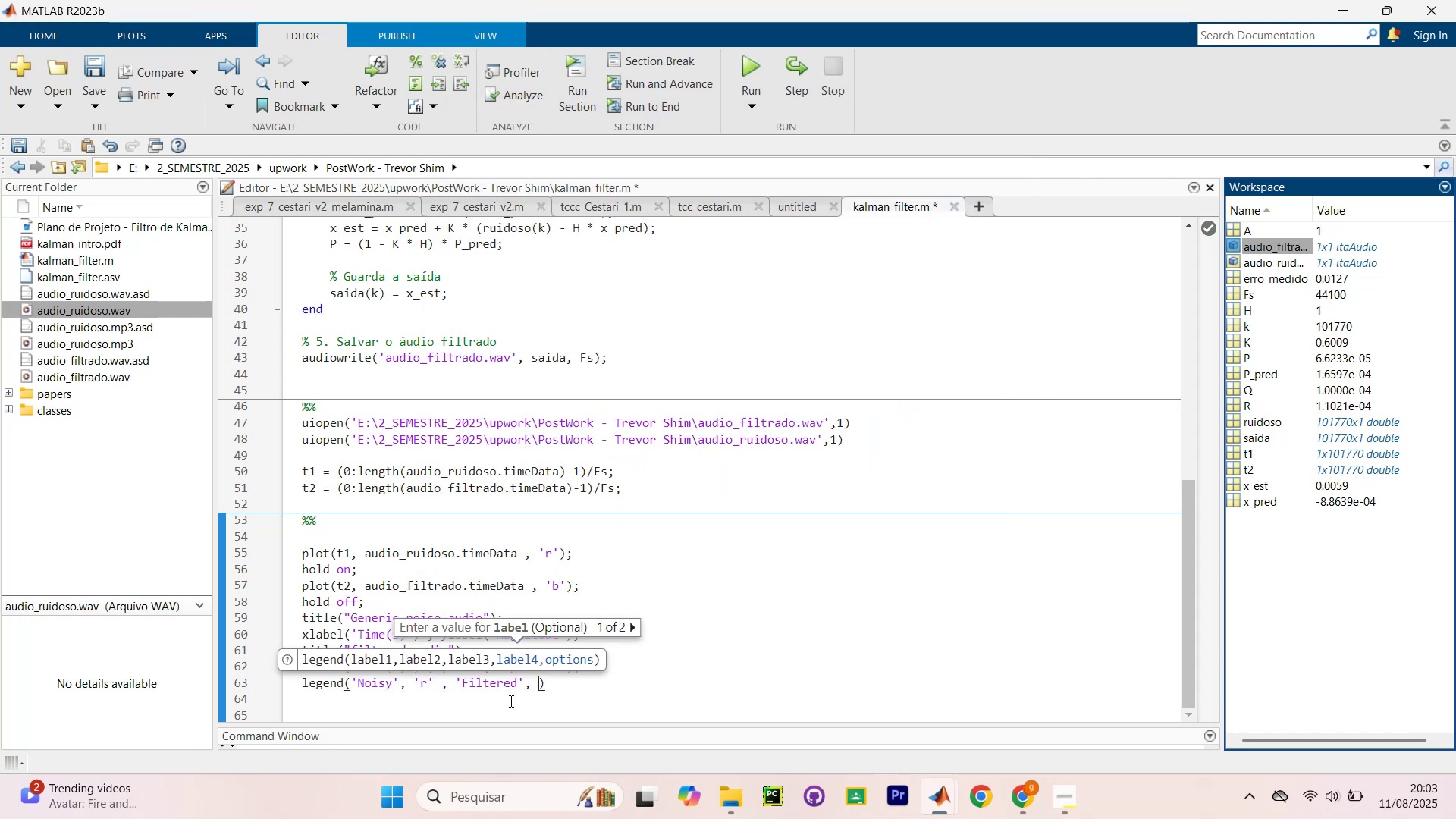 
key(Backquote)
 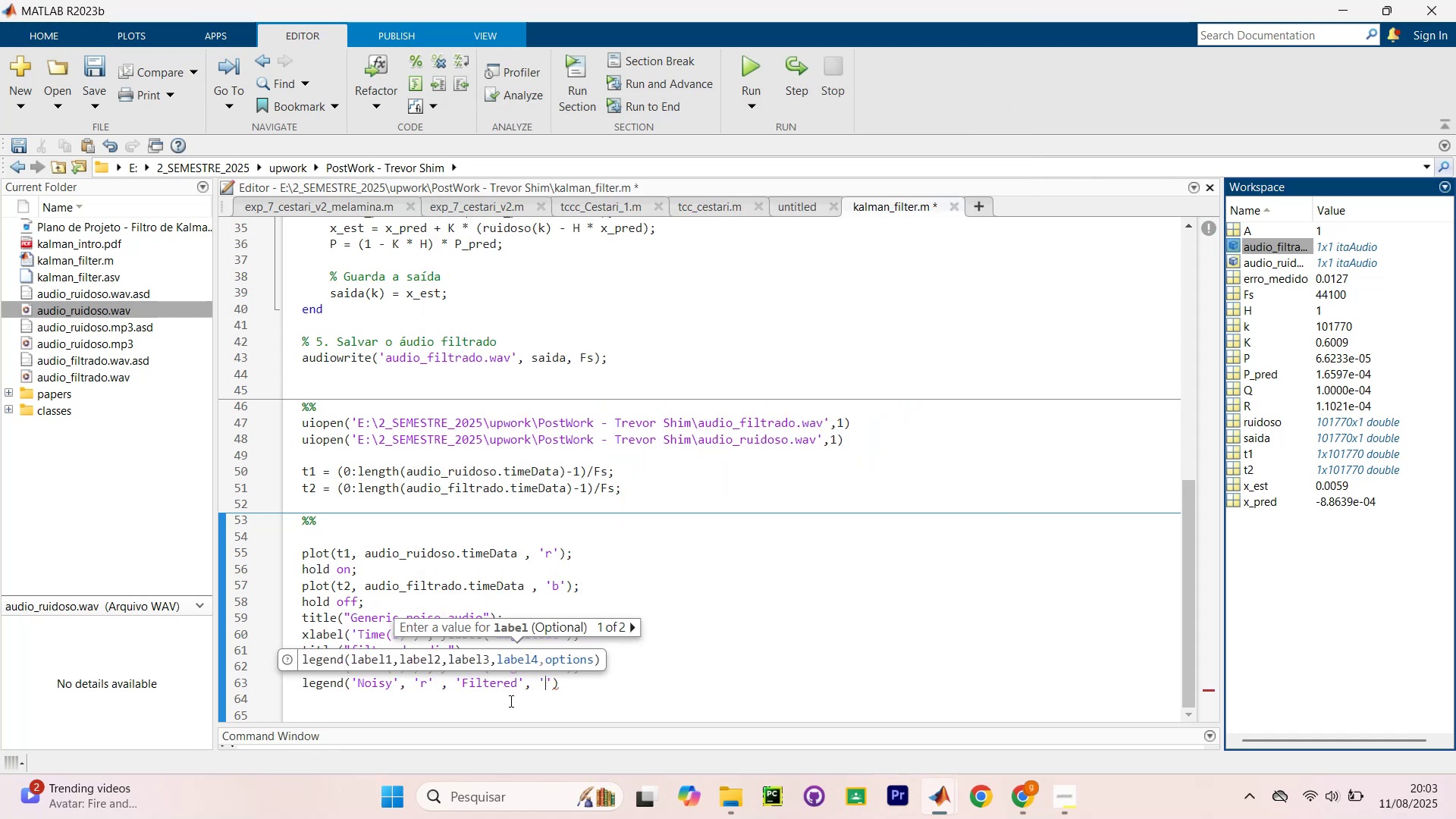 
key(B)
 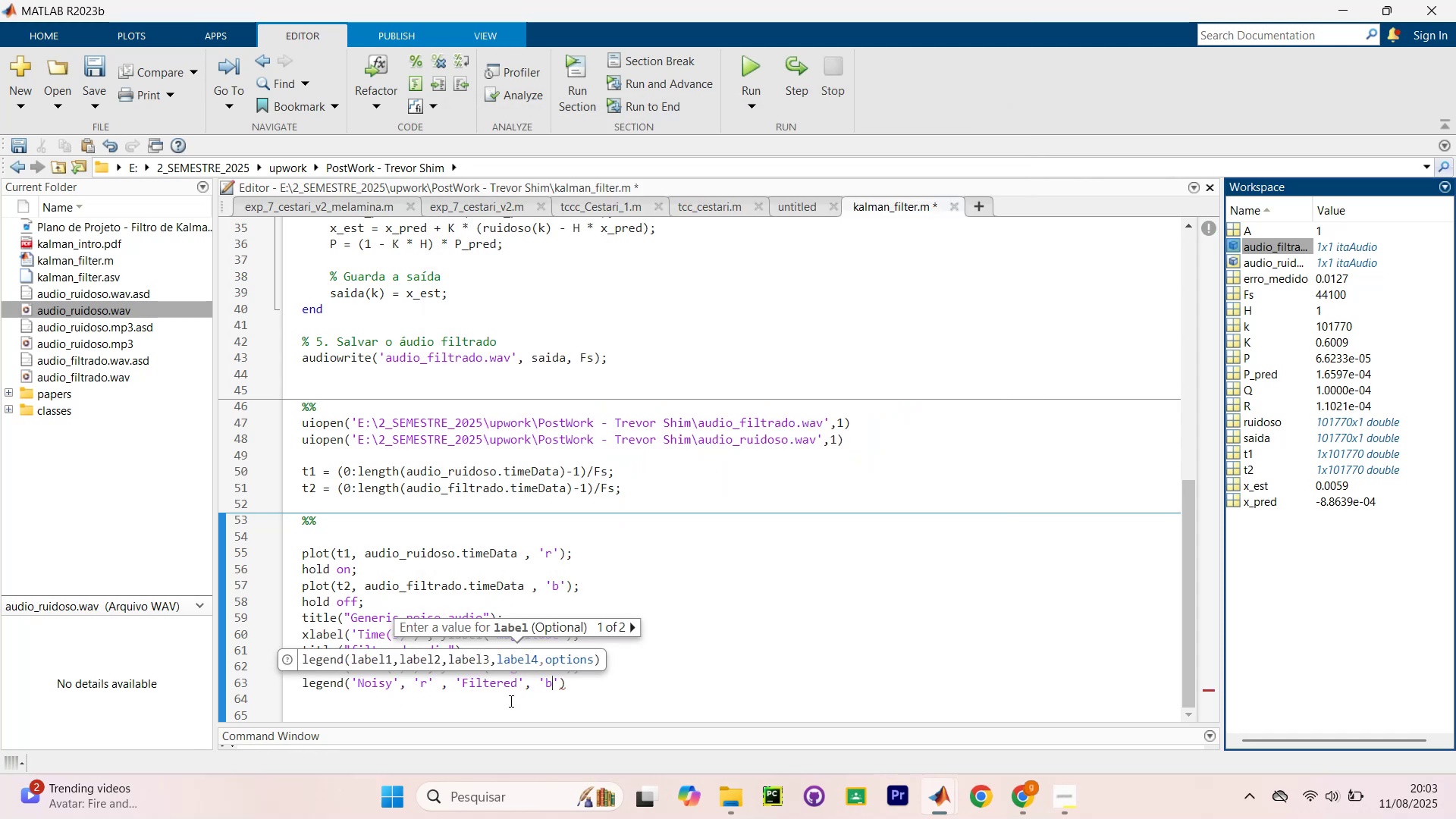 
key(Backquote)
 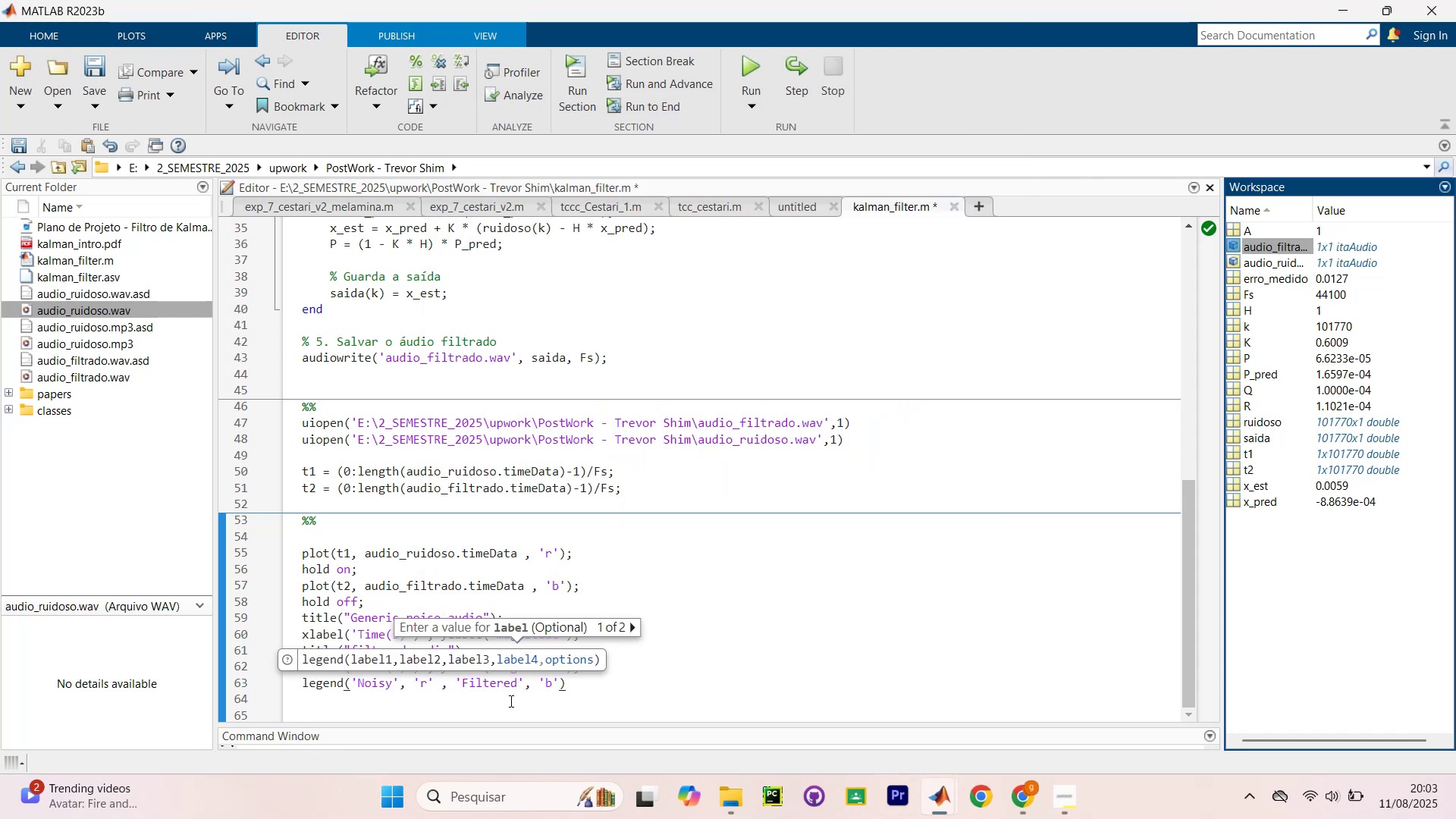 
left_click([831, 650])
 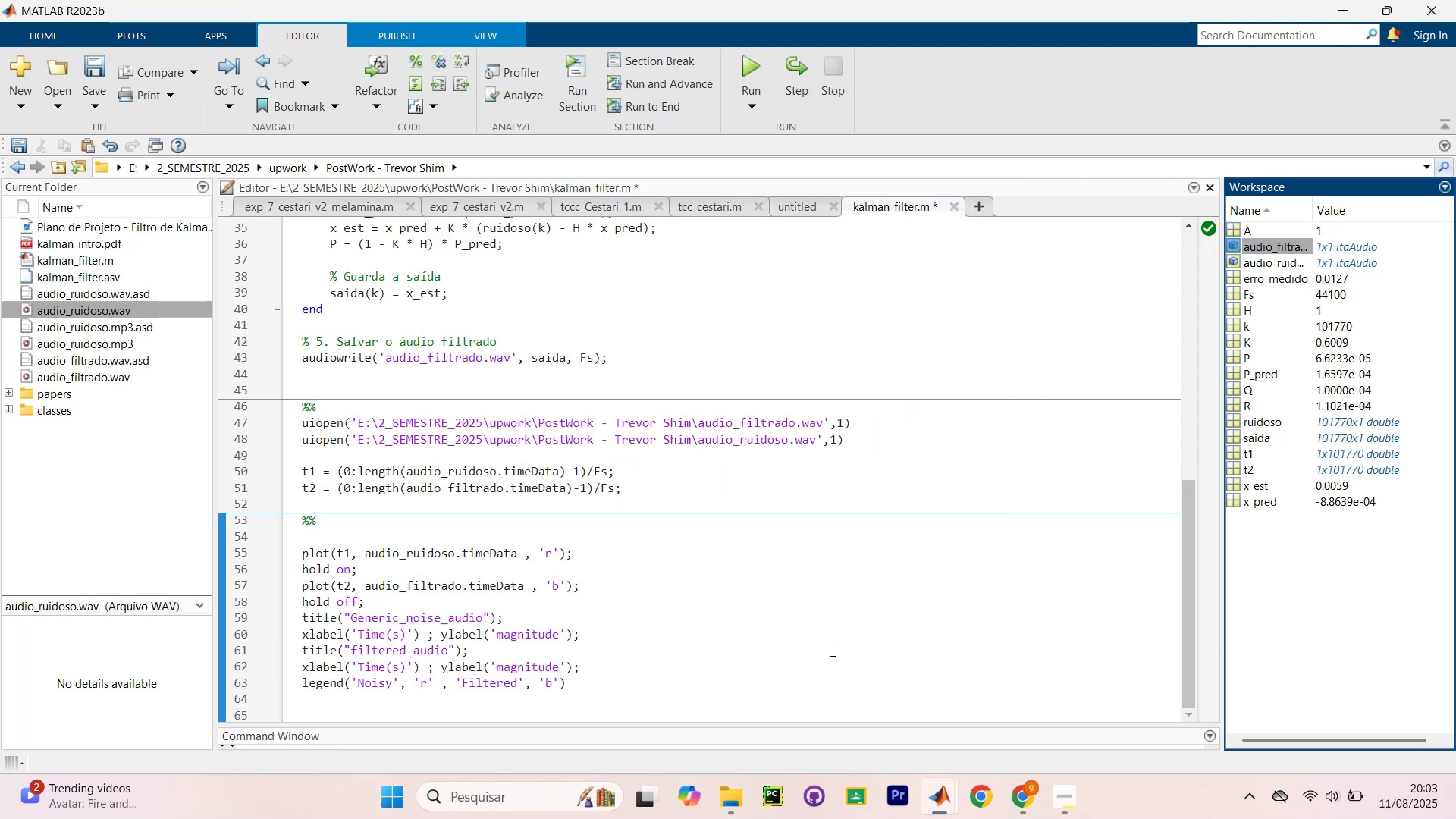 
key(Control+NumpadEnter)
 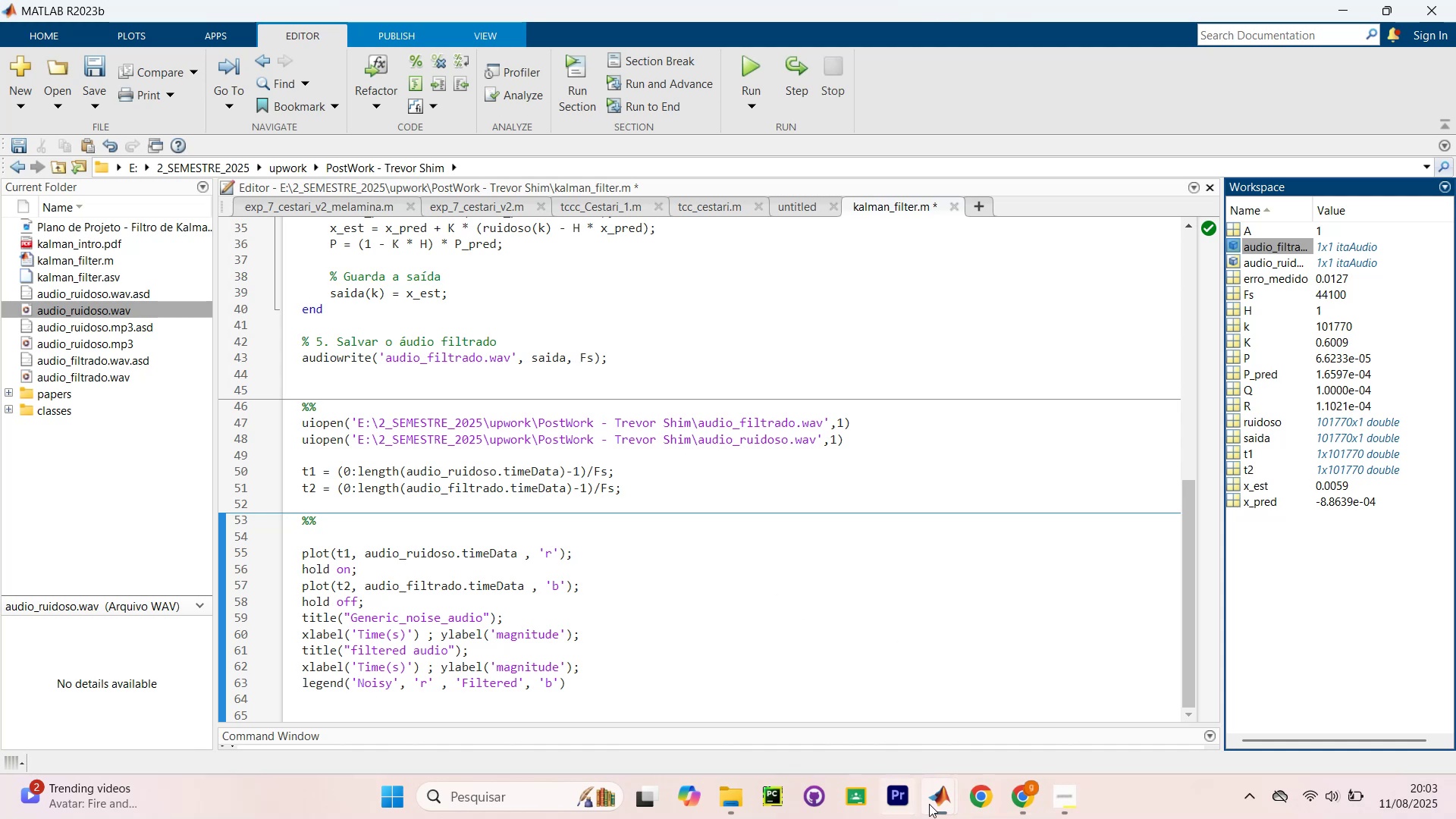 
wait(7.26)
 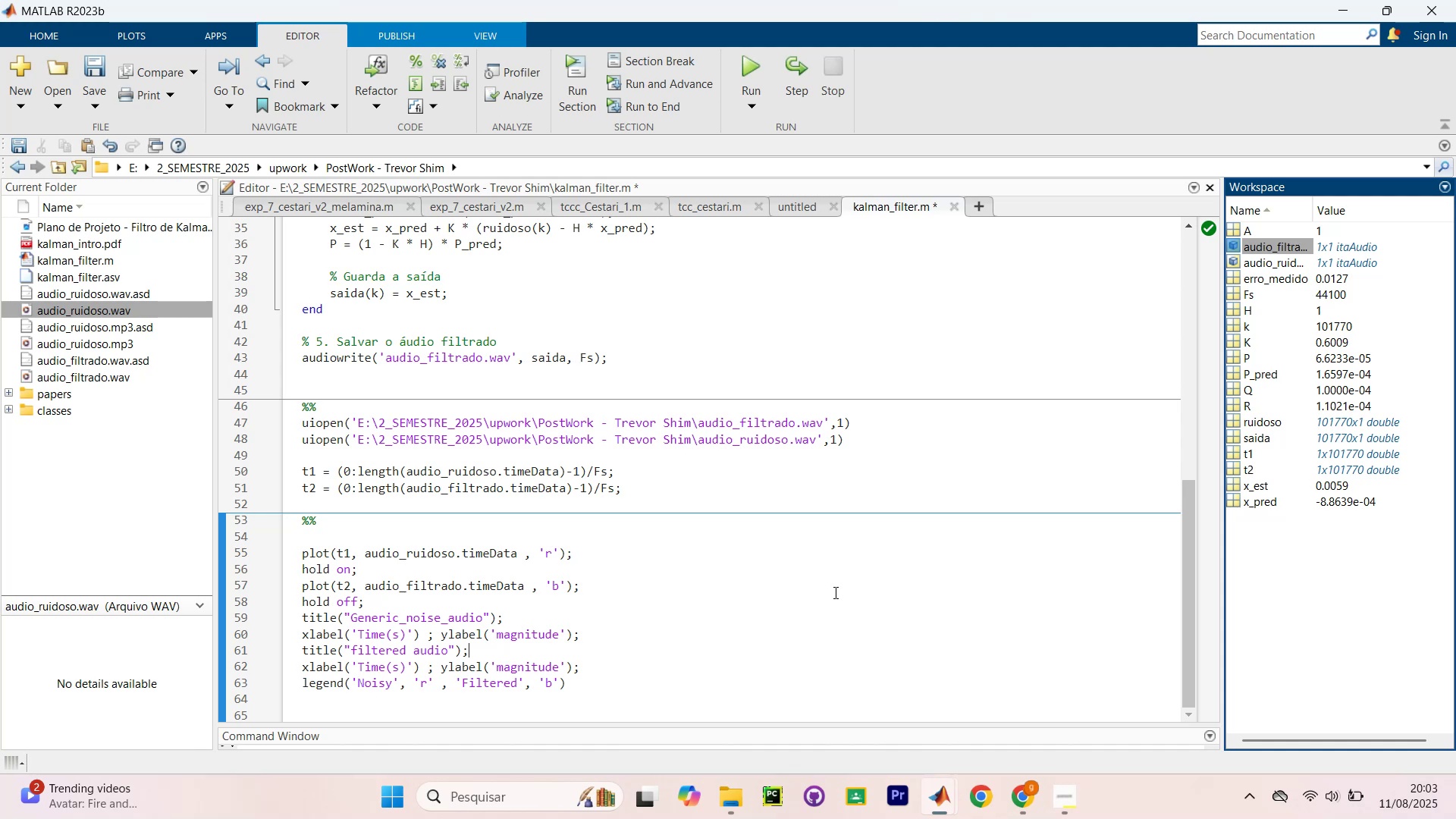 
scroll: coordinate [763, 500], scroll_direction: up, amount: 17.0
 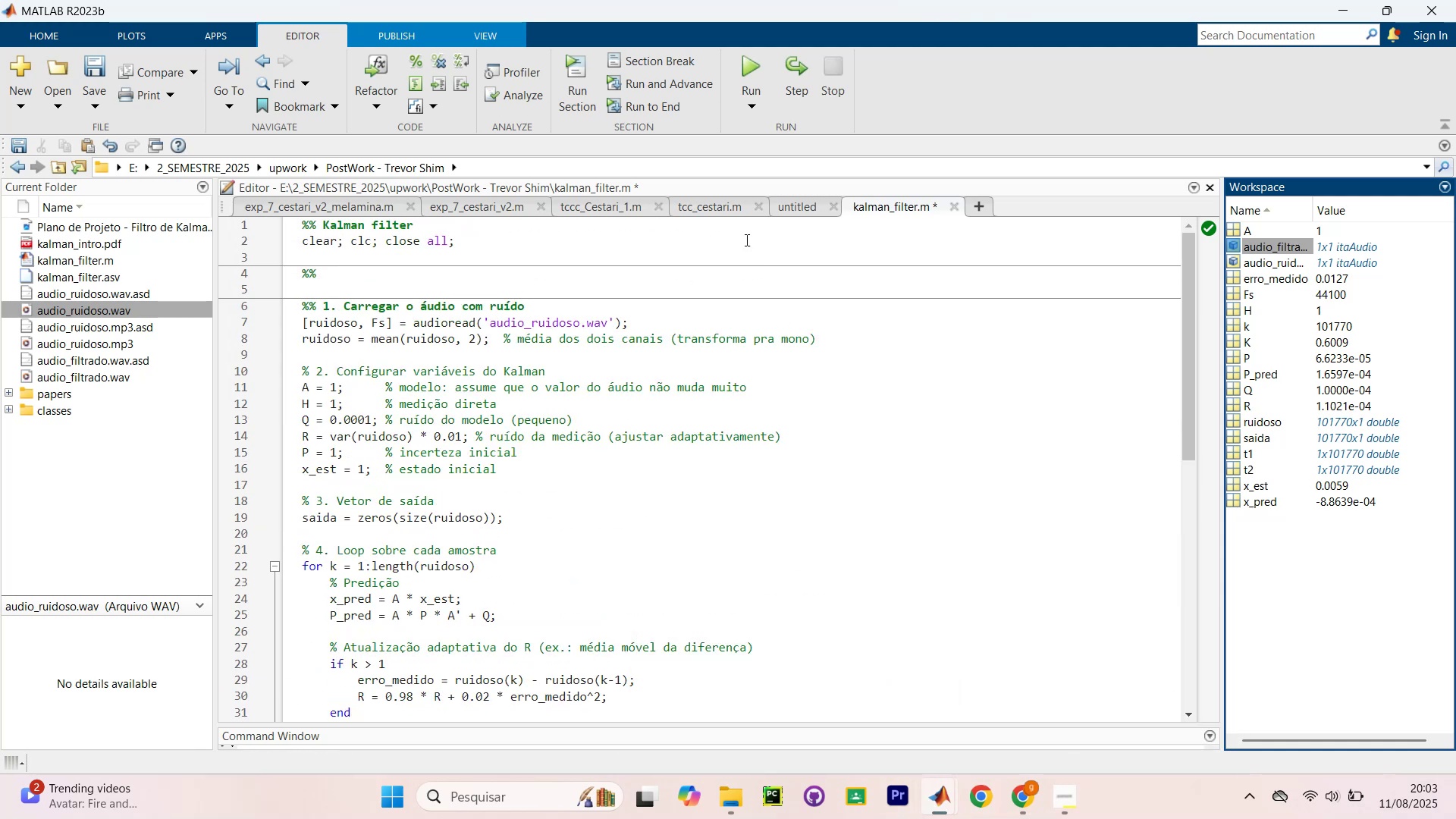 
left_click([742, 234])
 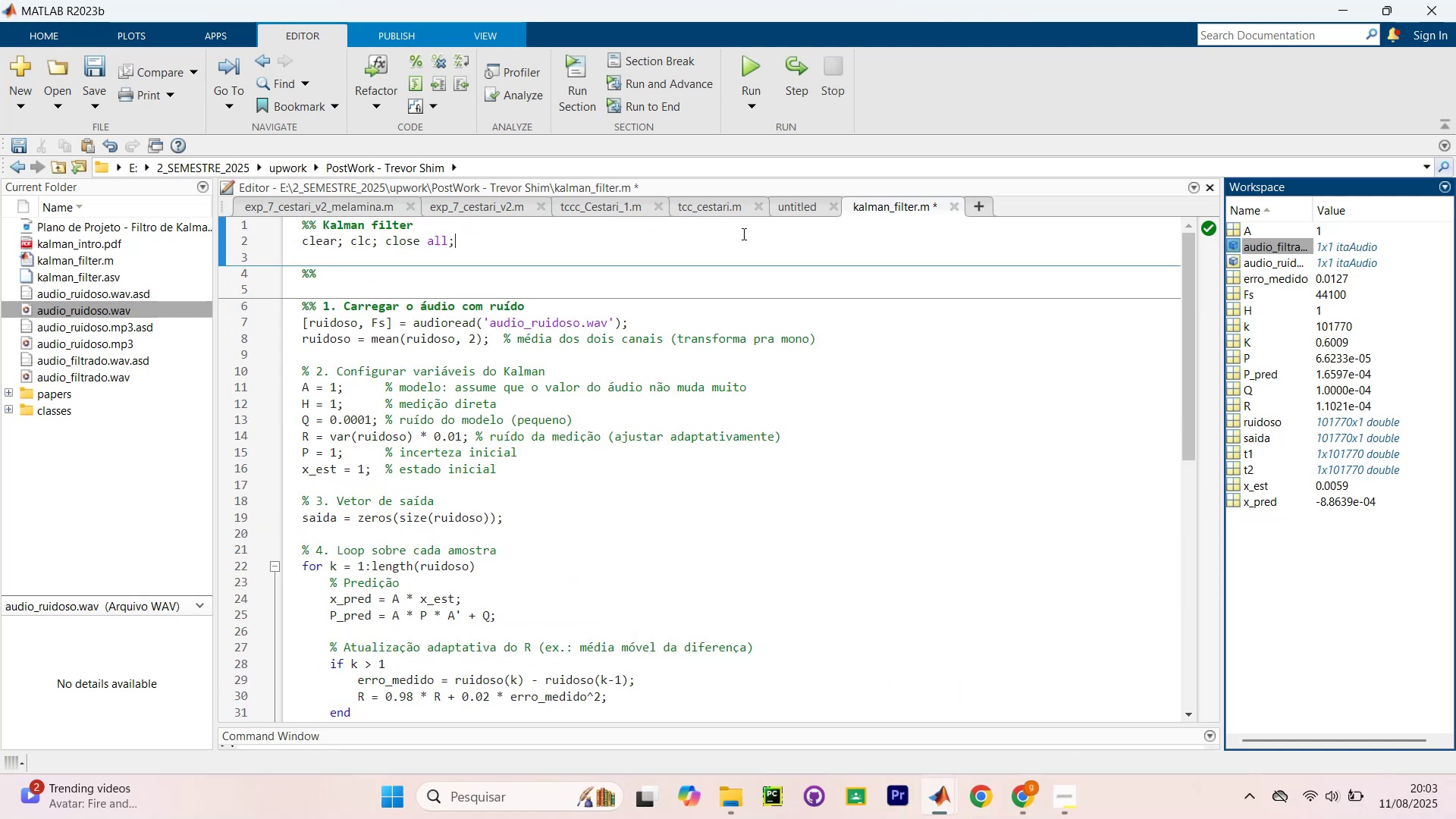 
key(Control+Shift+NumpadEnter)
 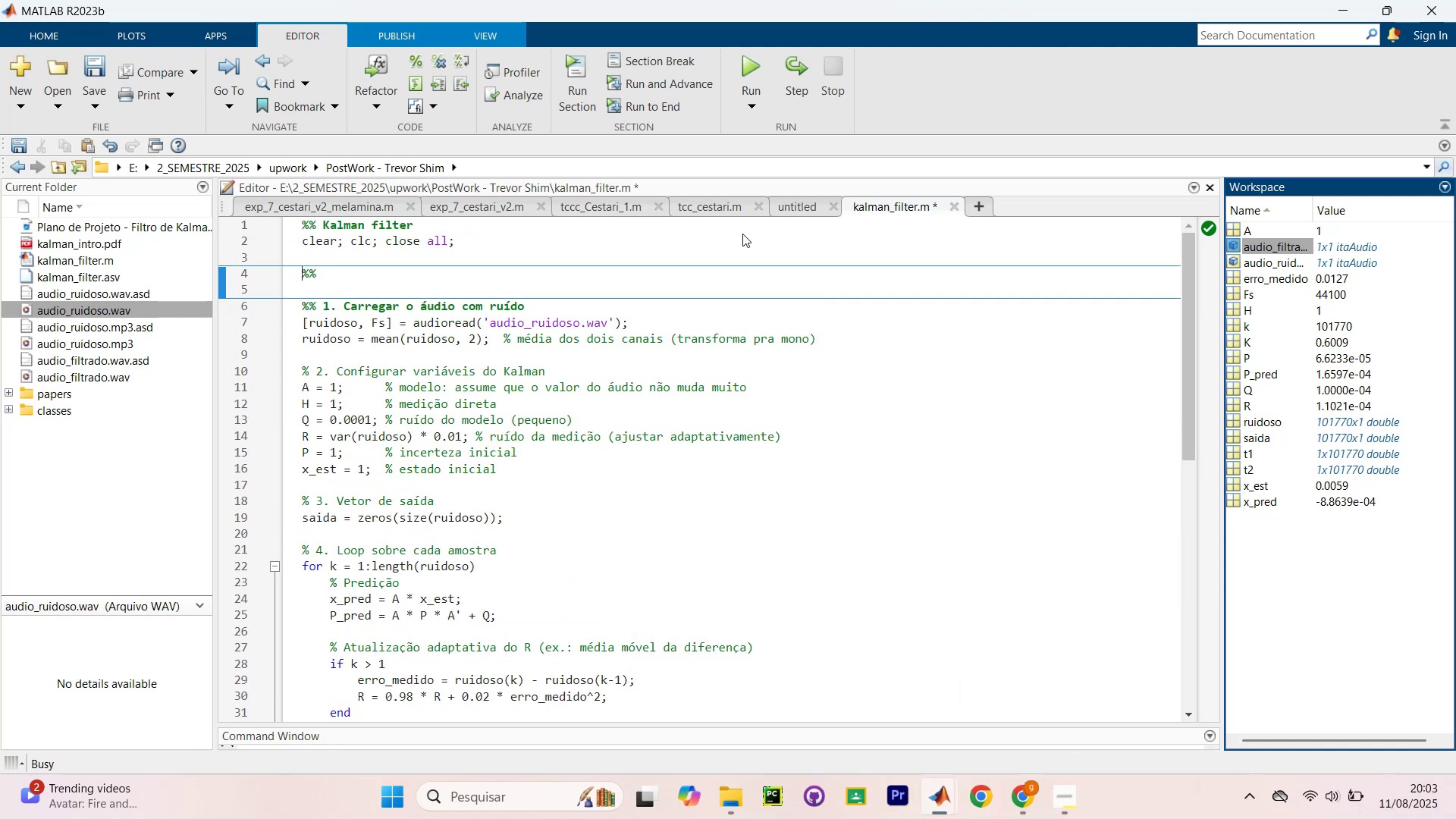 
key(Control+Shift+NumpadEnter)
 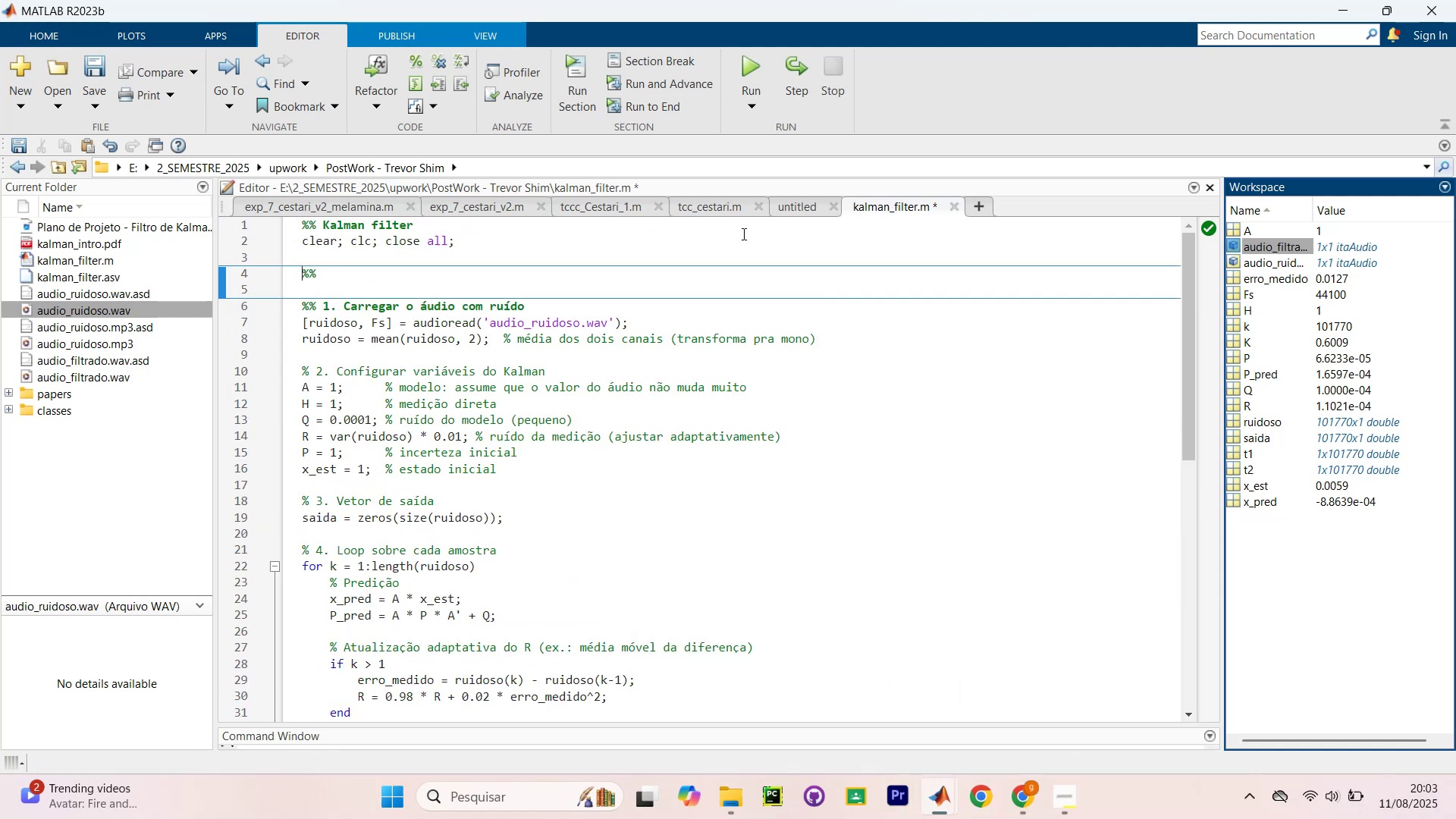 
key(Control+Shift+NumpadEnter)
 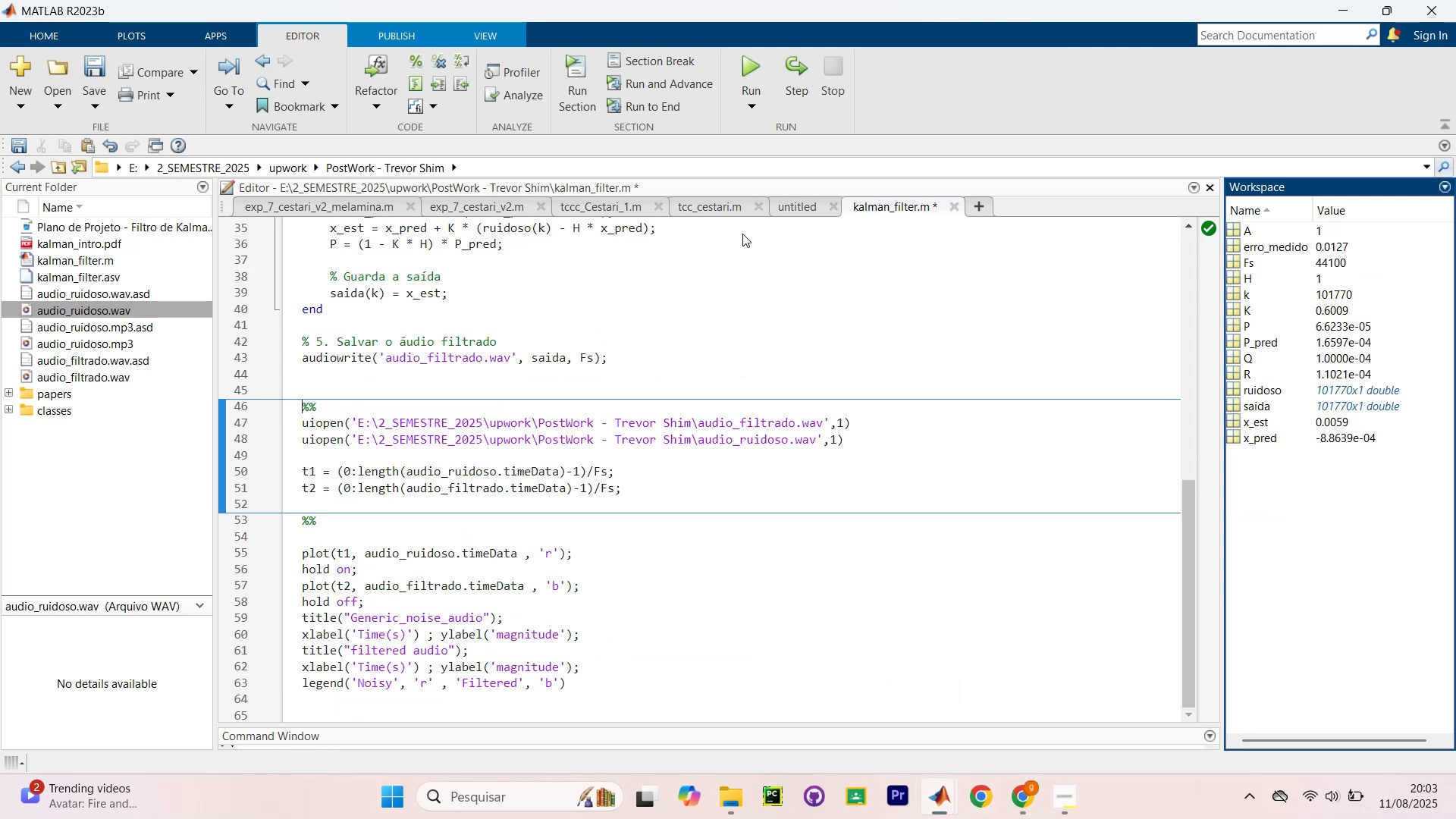 
key(Control+Shift+NumpadEnter)
 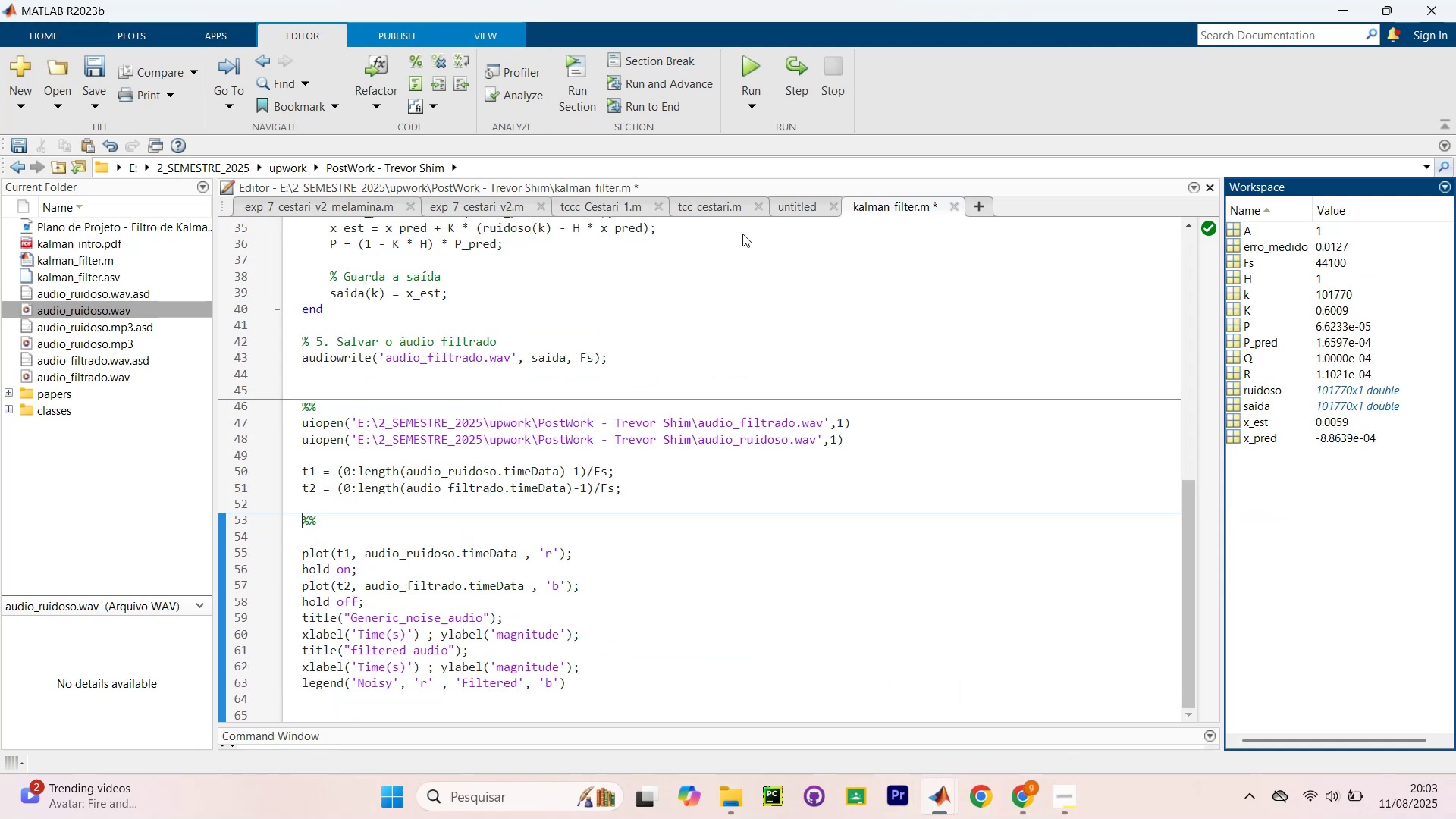 
key(Control+Shift+NumpadEnter)
 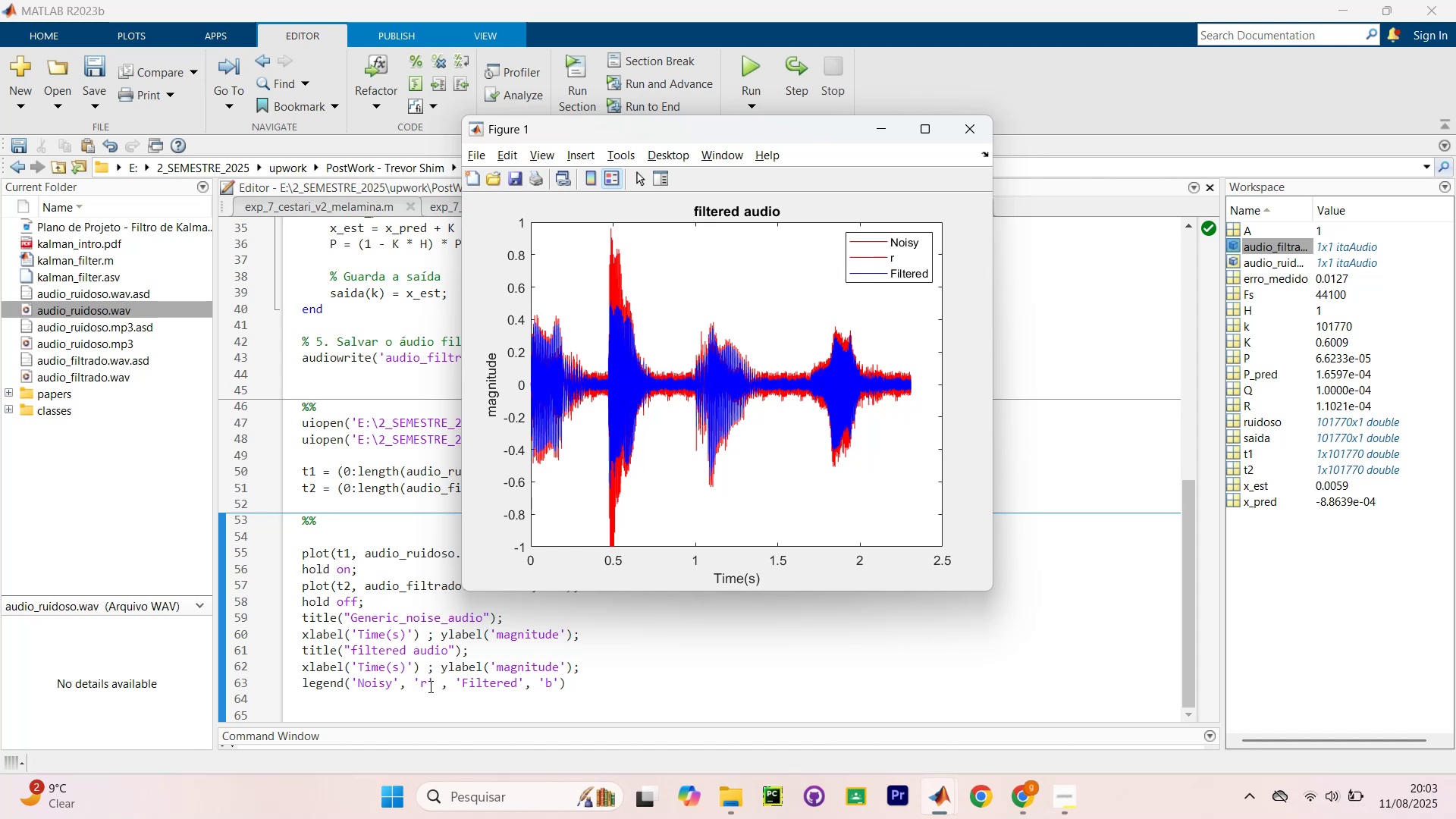 
wait(16.38)
 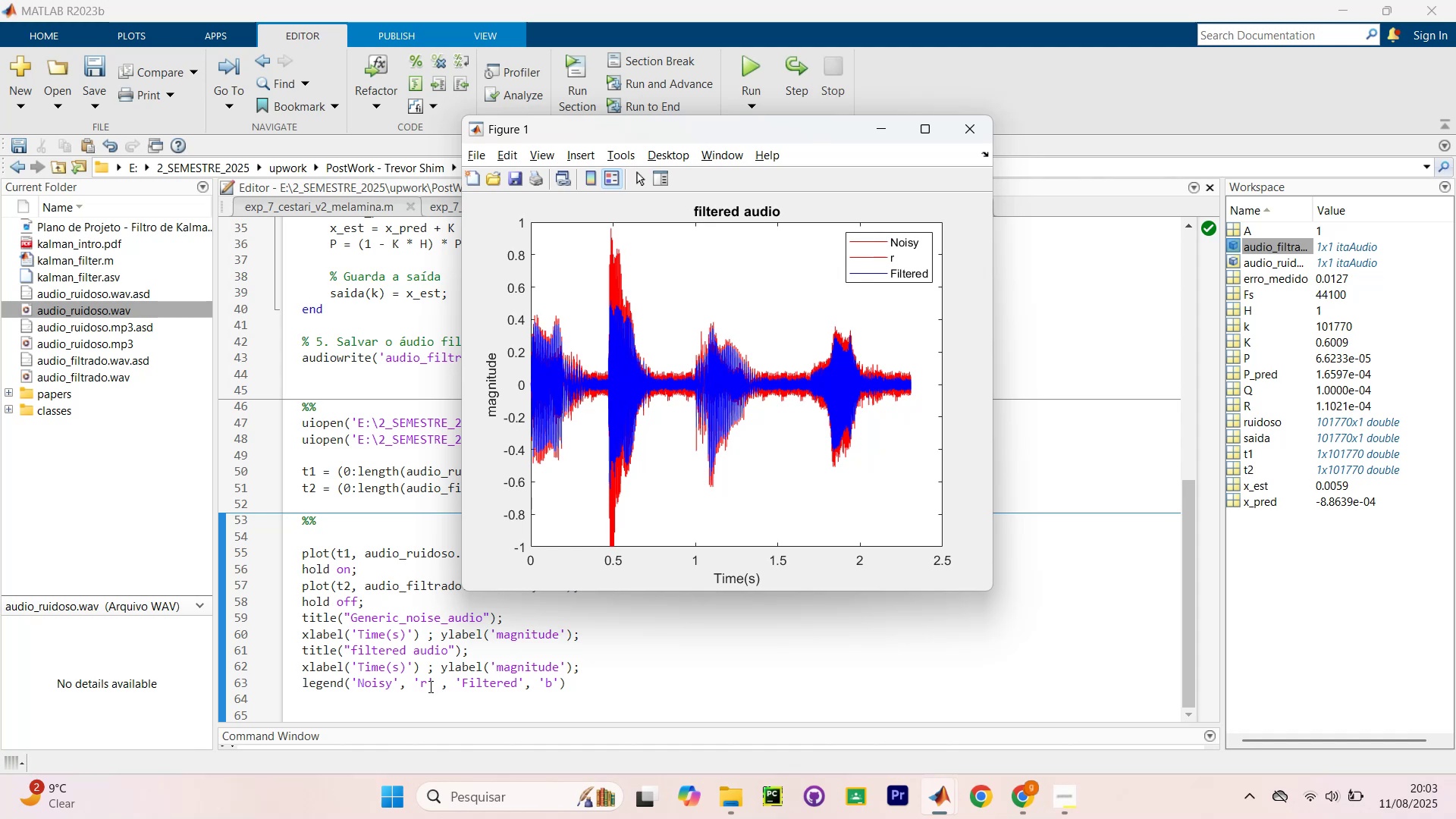 
left_click_drag(start_coordinate=[440, 688], to_coordinate=[412, 683])
 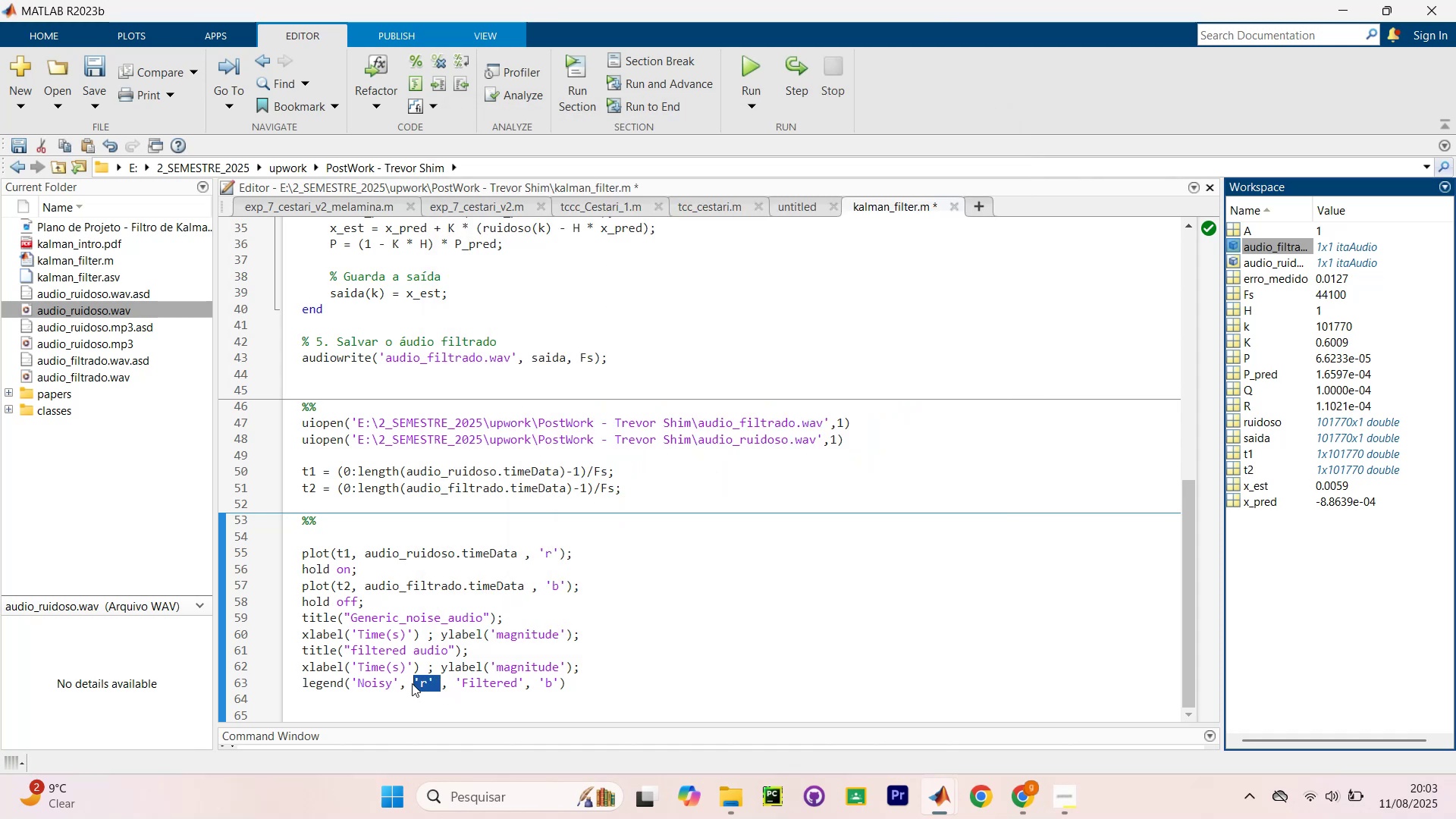 
key(Backspace)
 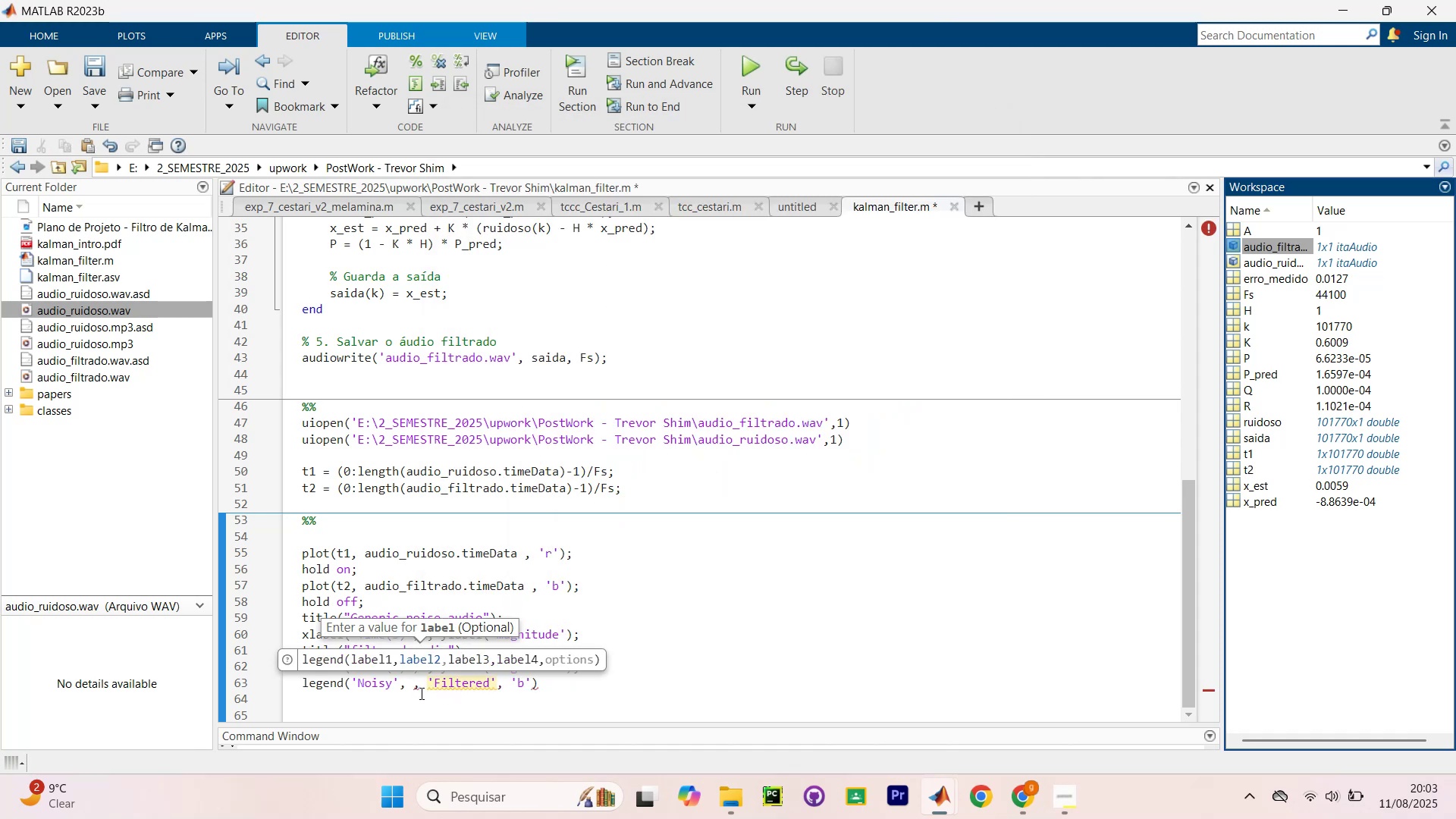 
left_click([419, 693])
 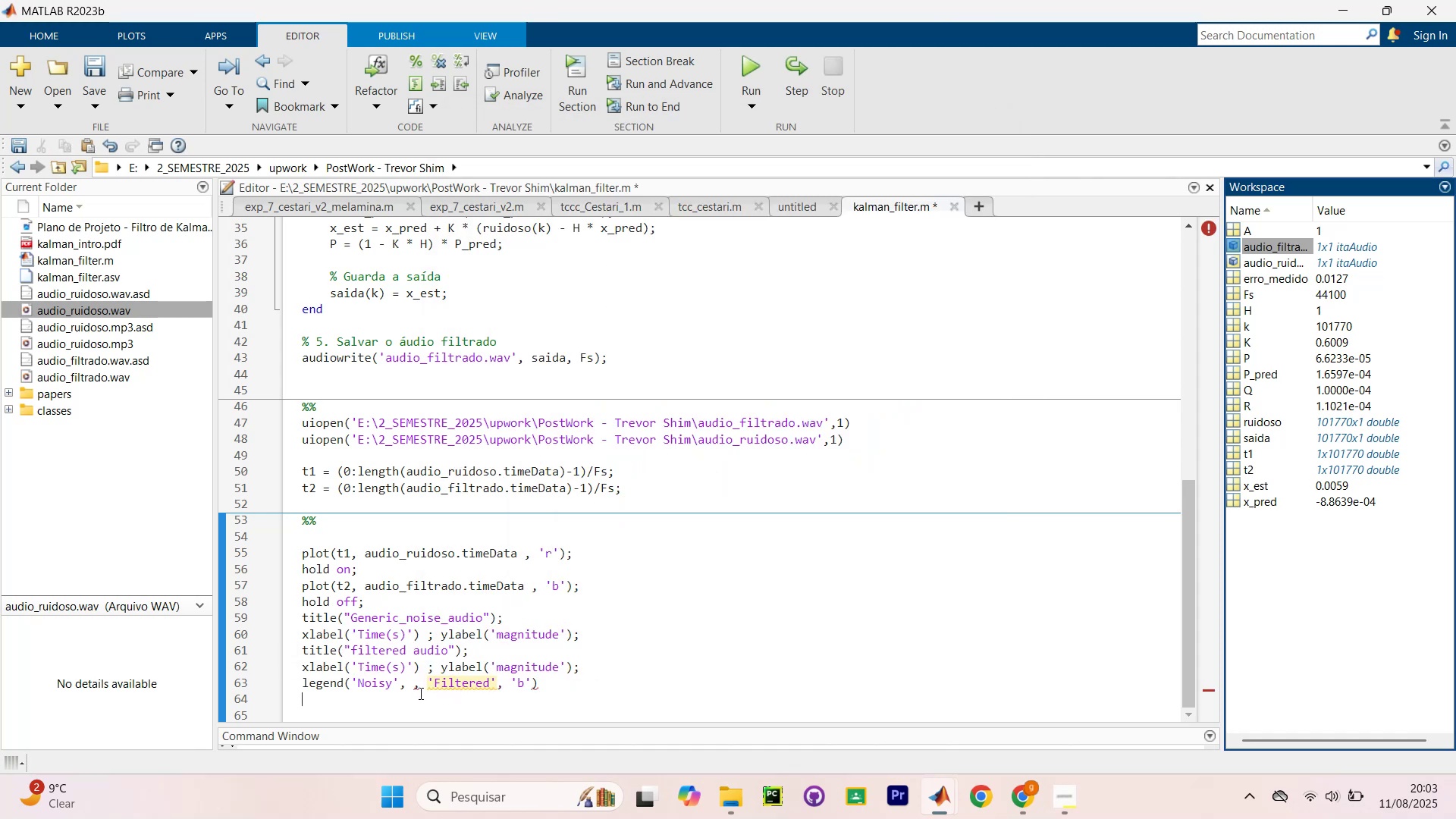 
key(Backspace)
 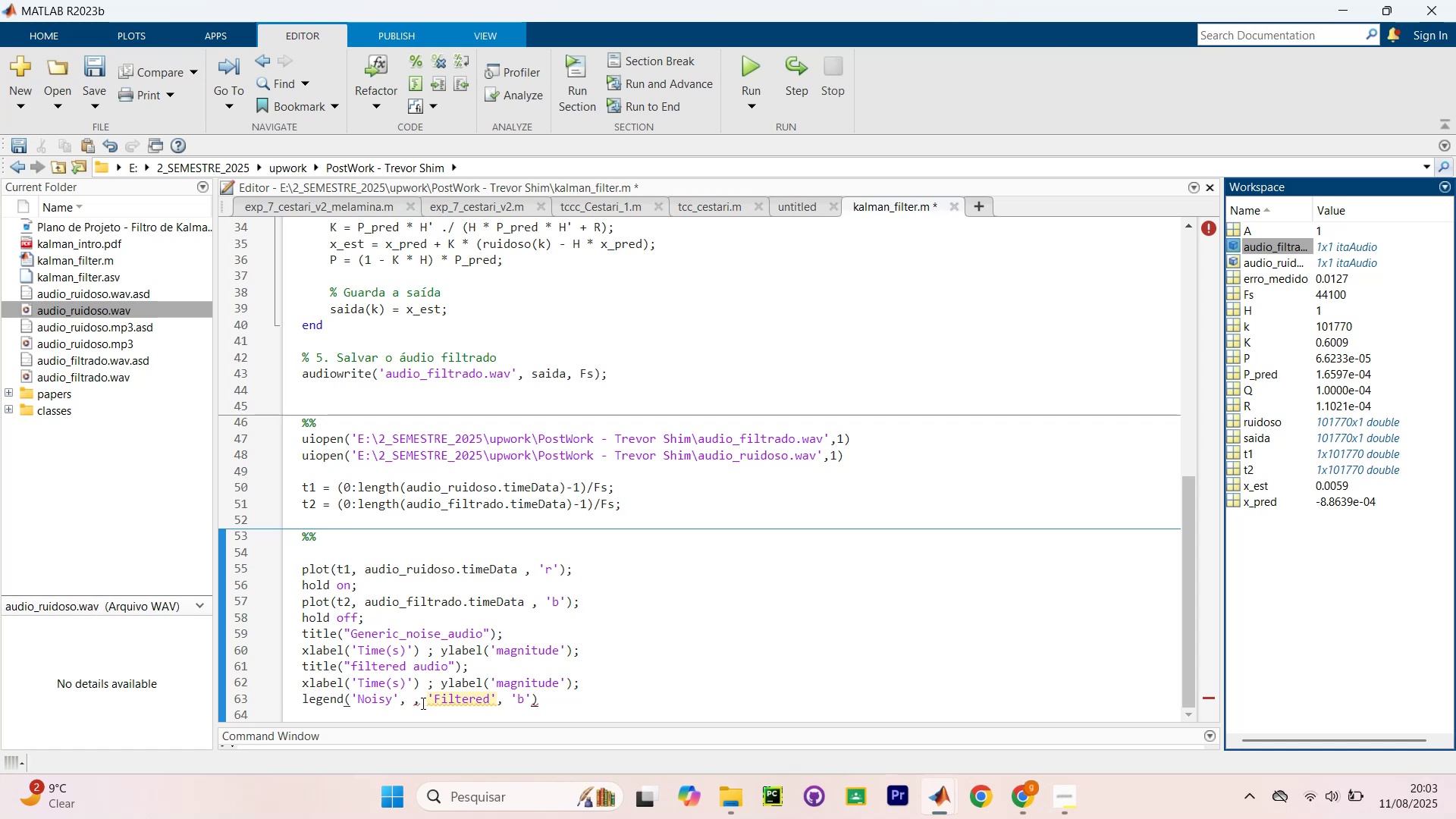 
left_click([416, 703])
 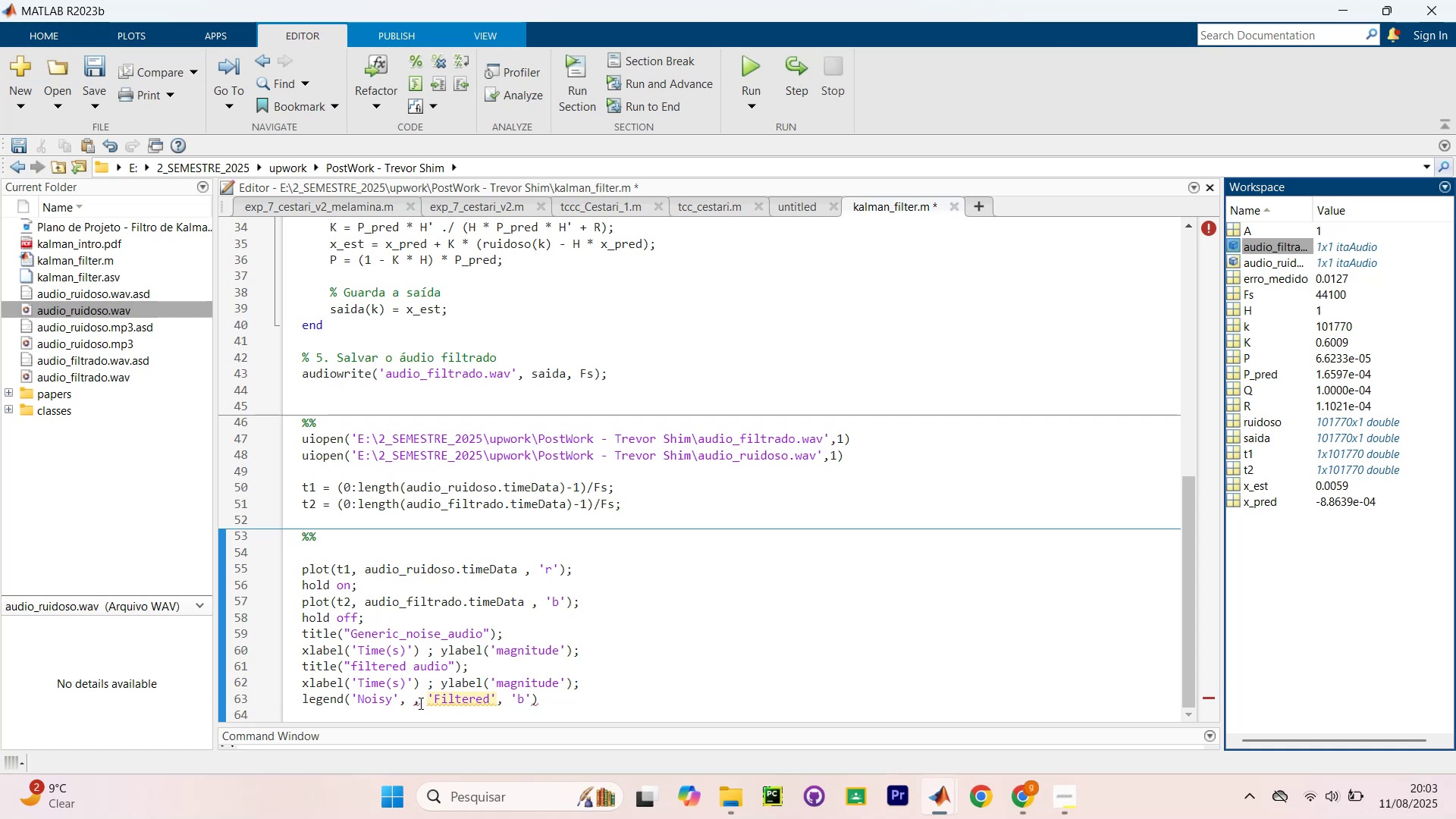 
key(Backspace)
 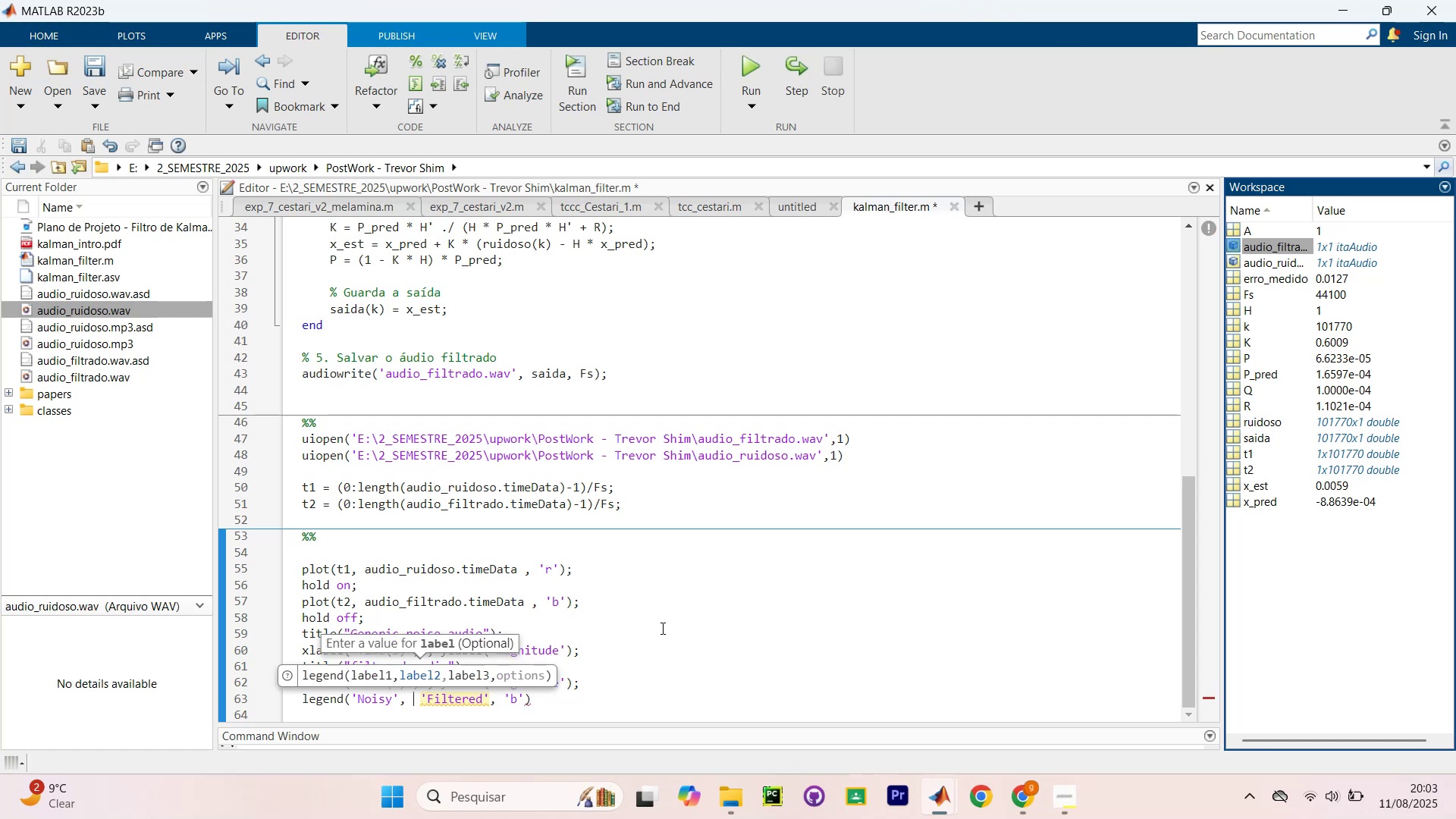 
key(Control+NumpadEnter)
 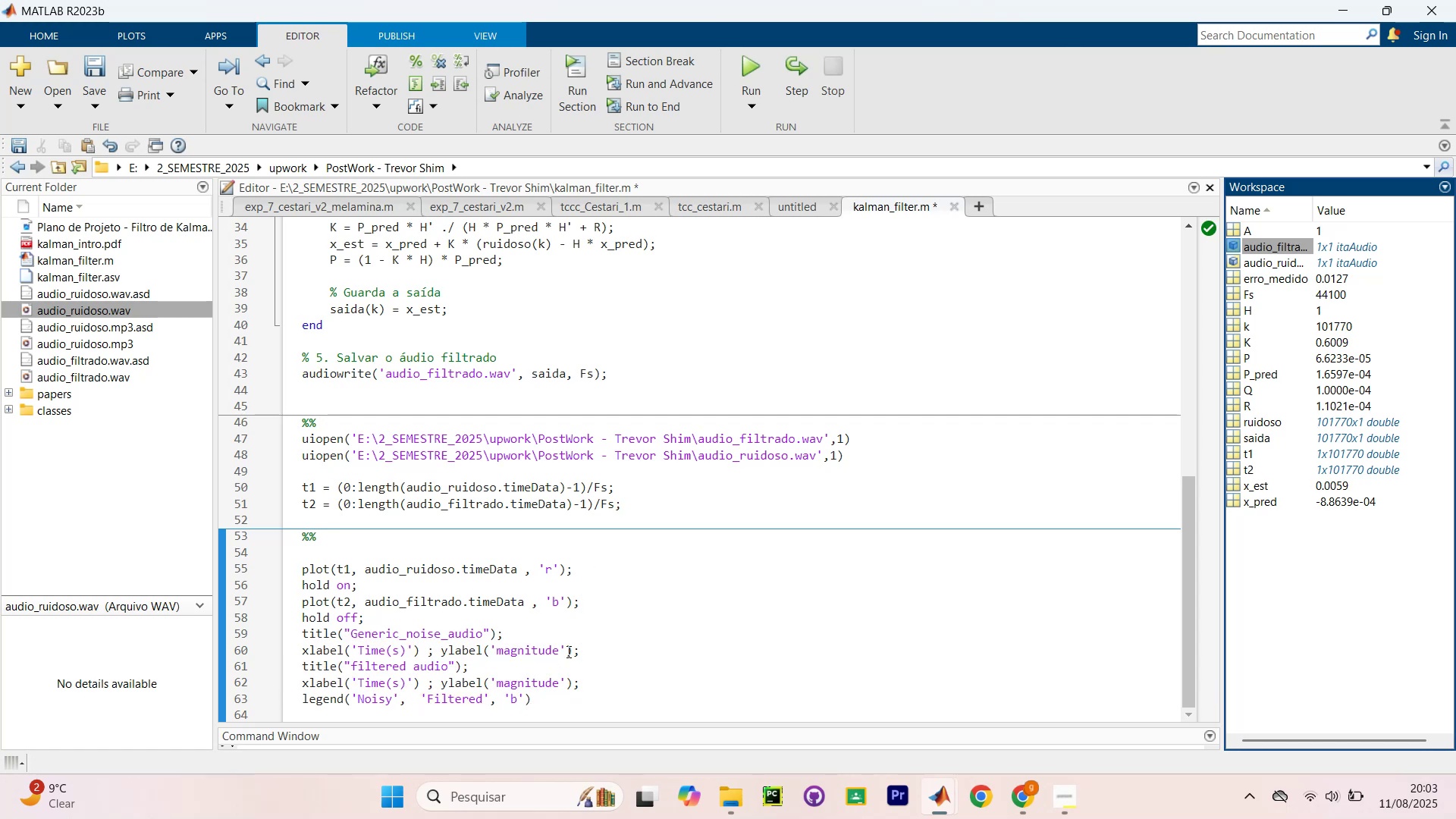 
scroll: coordinate [713, 287], scroll_direction: up, amount: 16.0
 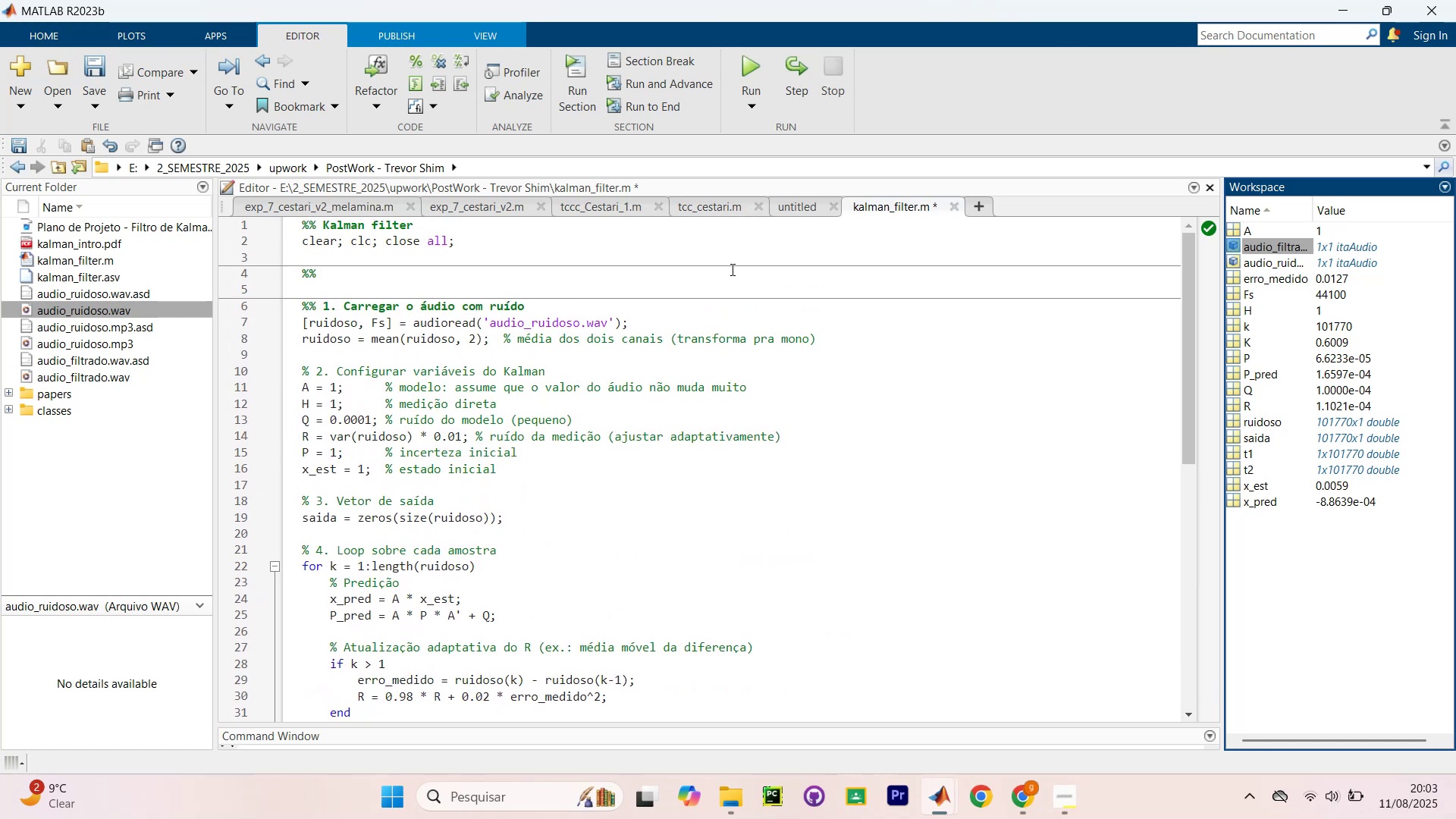 
left_click([732, 262])
 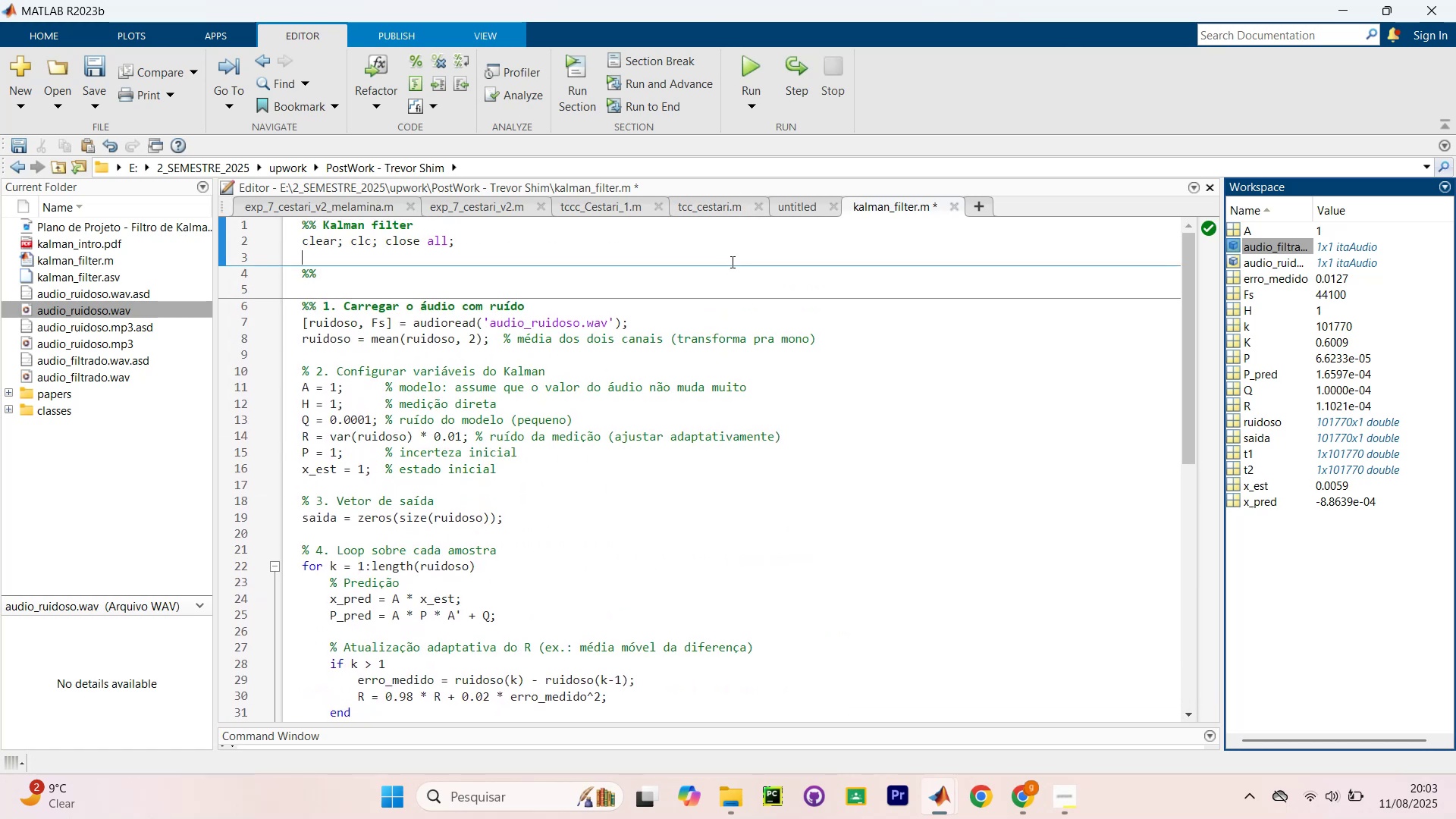 
key(Control+Shift+NumpadEnter)
 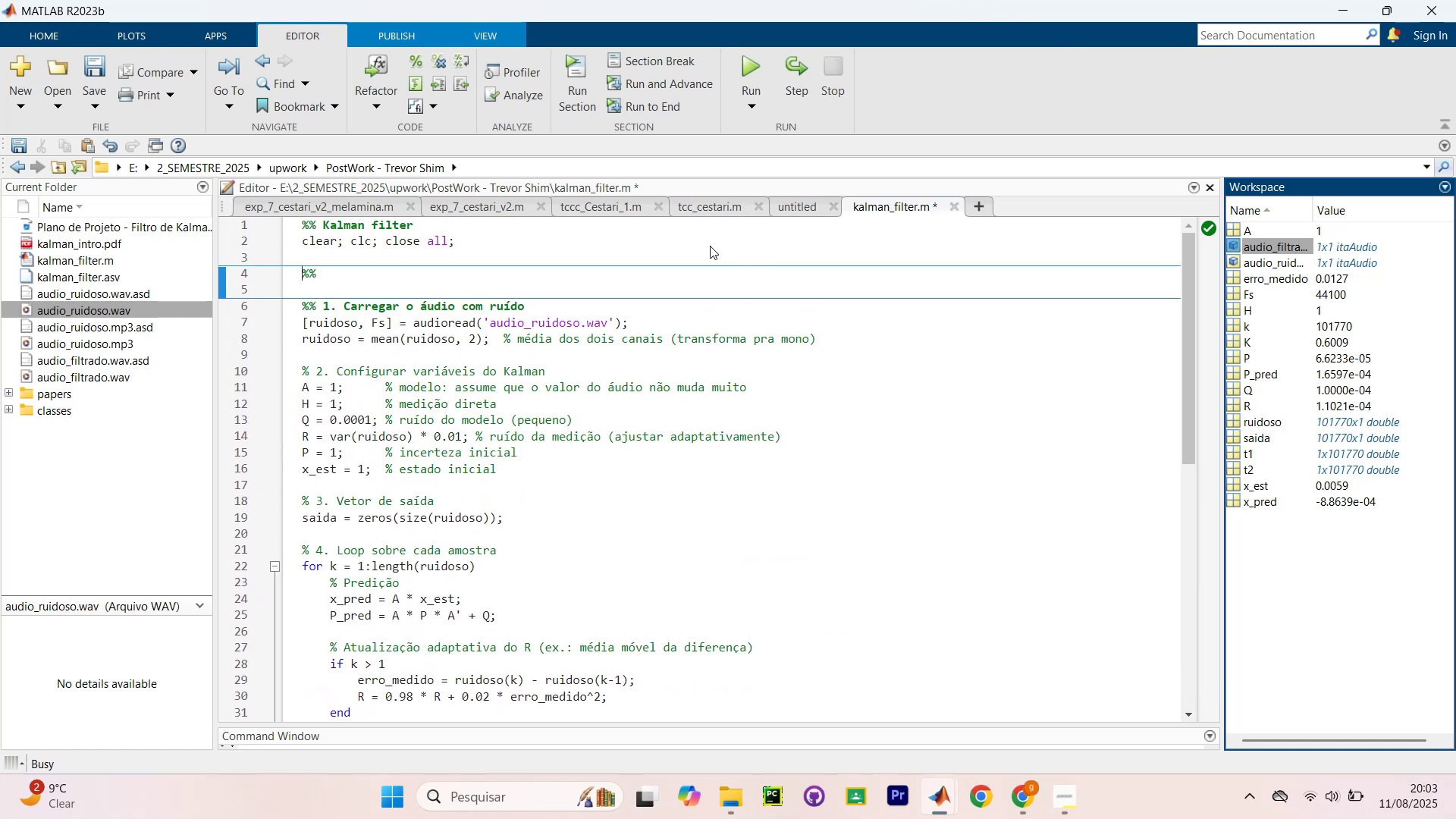 
key(Control+Shift+NumpadEnter)
 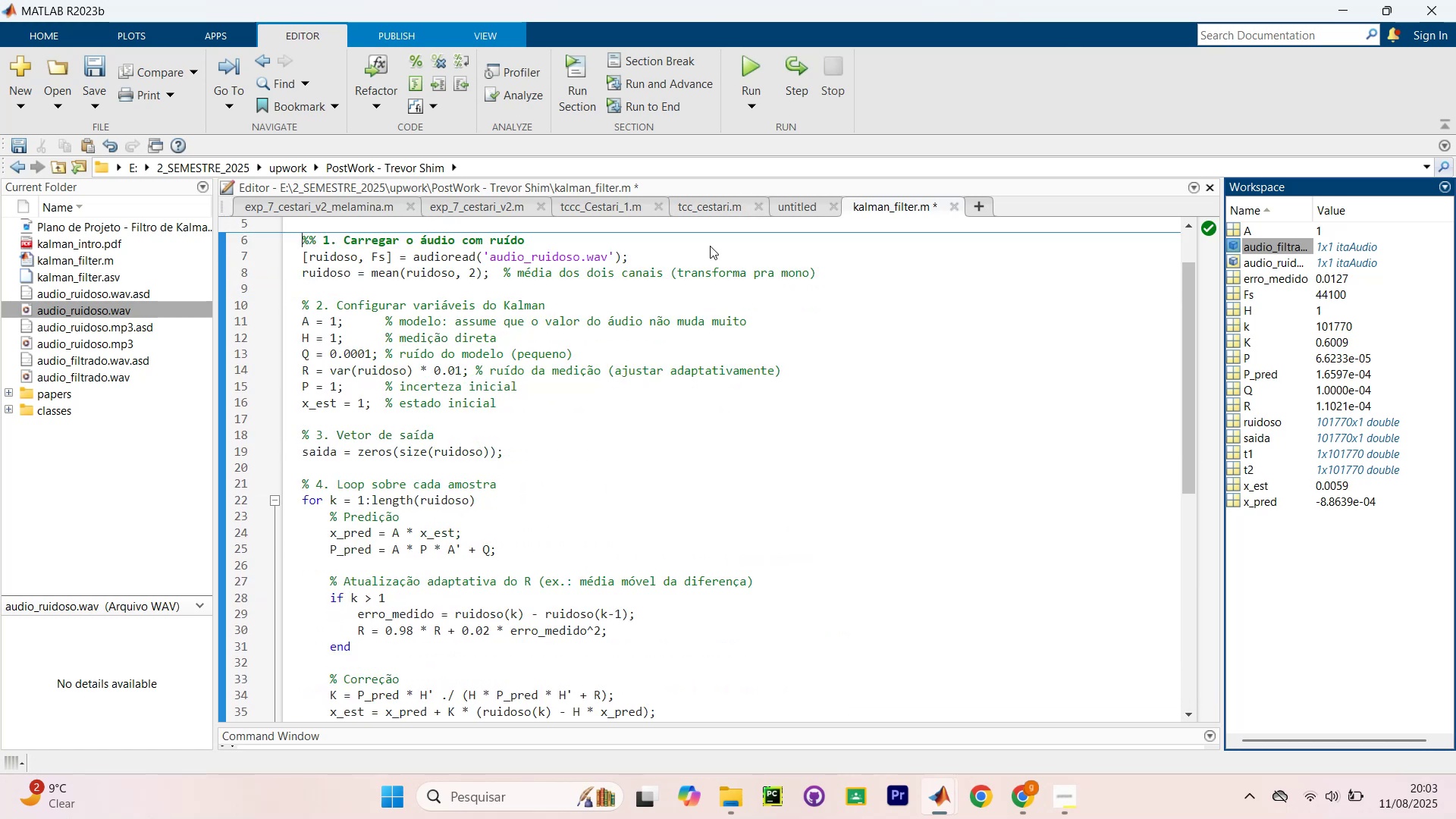 
key(Control+Shift+NumpadEnter)
 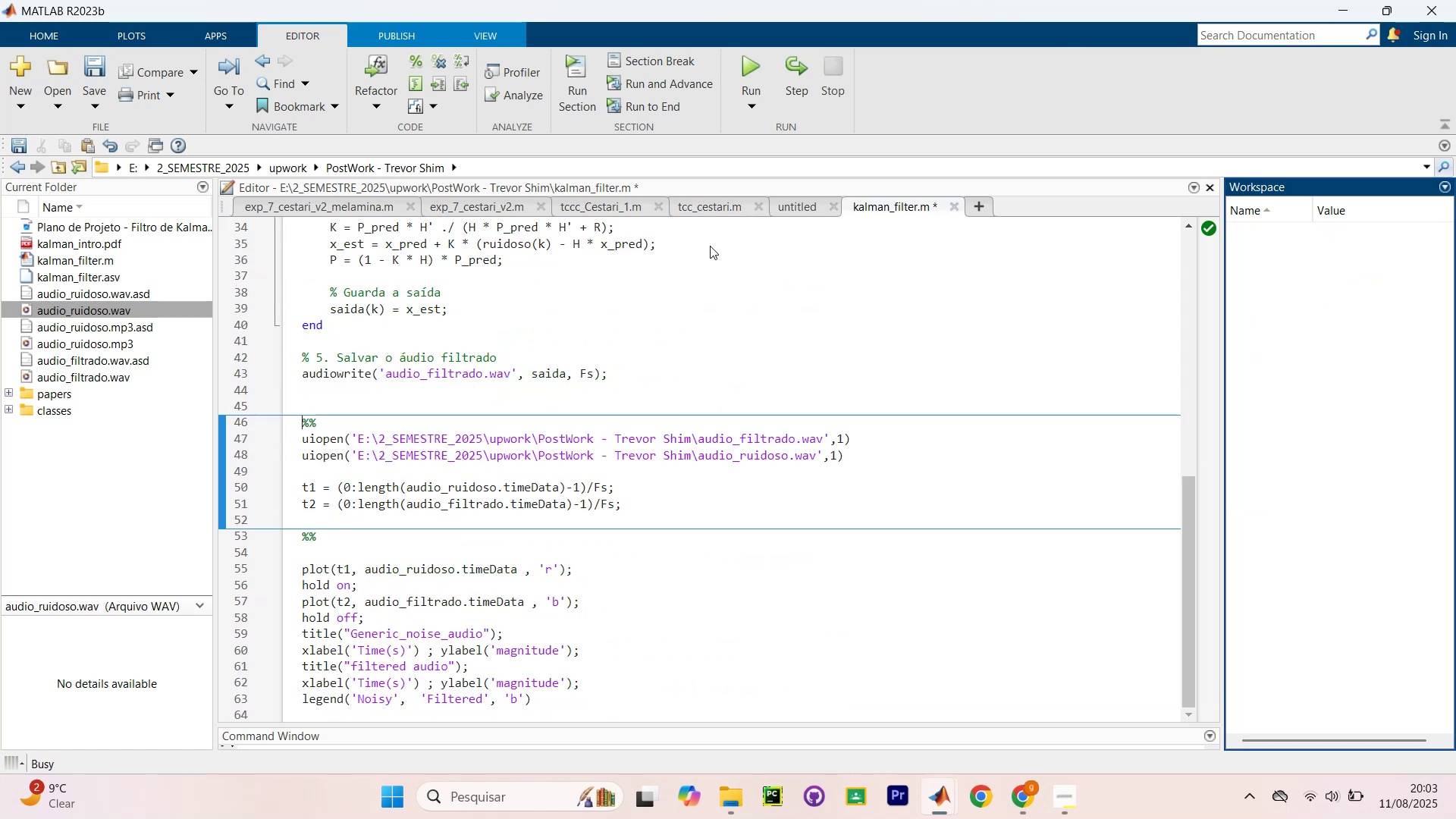 
key(Control+Shift+NumpadEnter)
 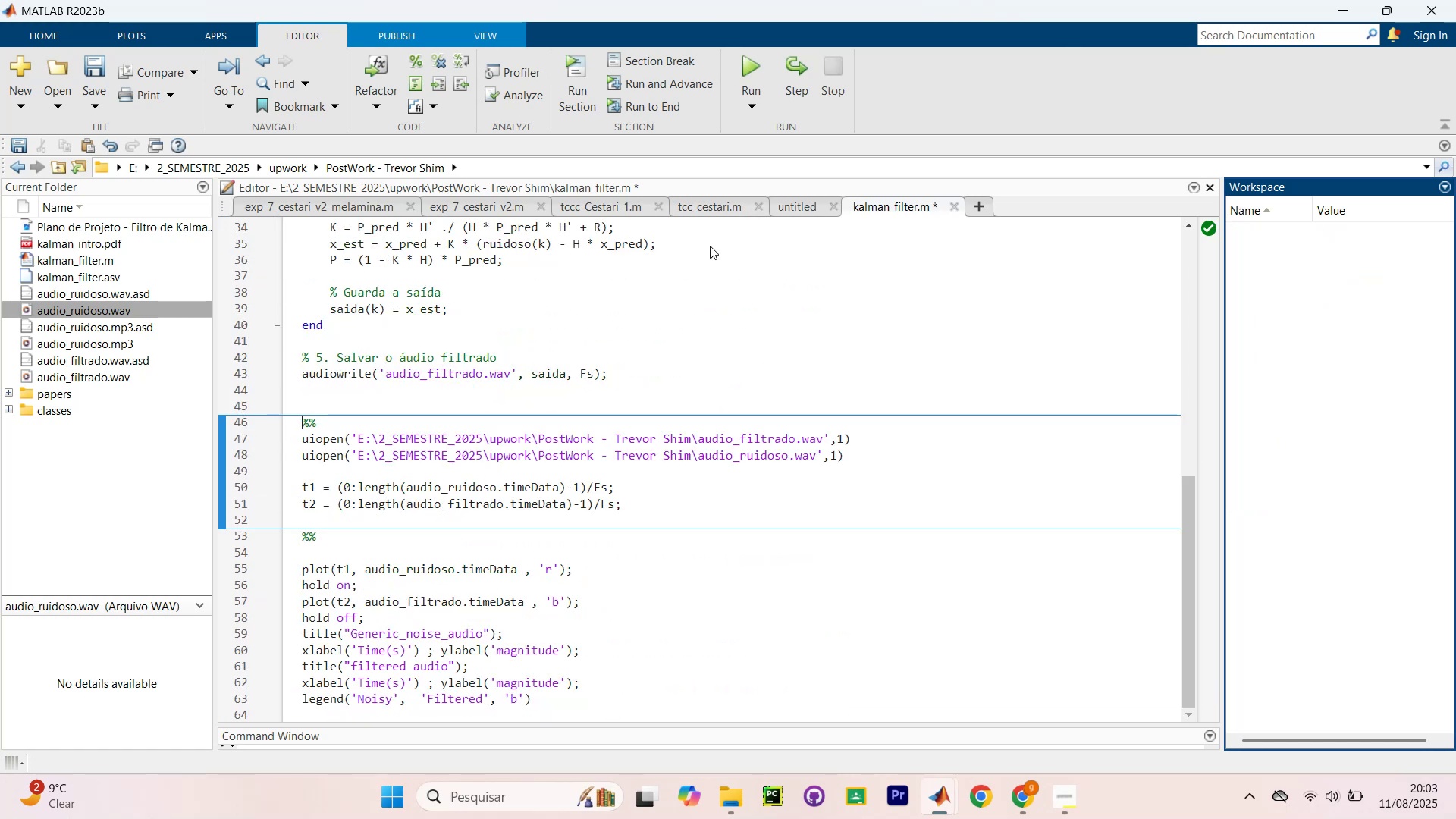 
key(Control+Shift+NumpadEnter)
 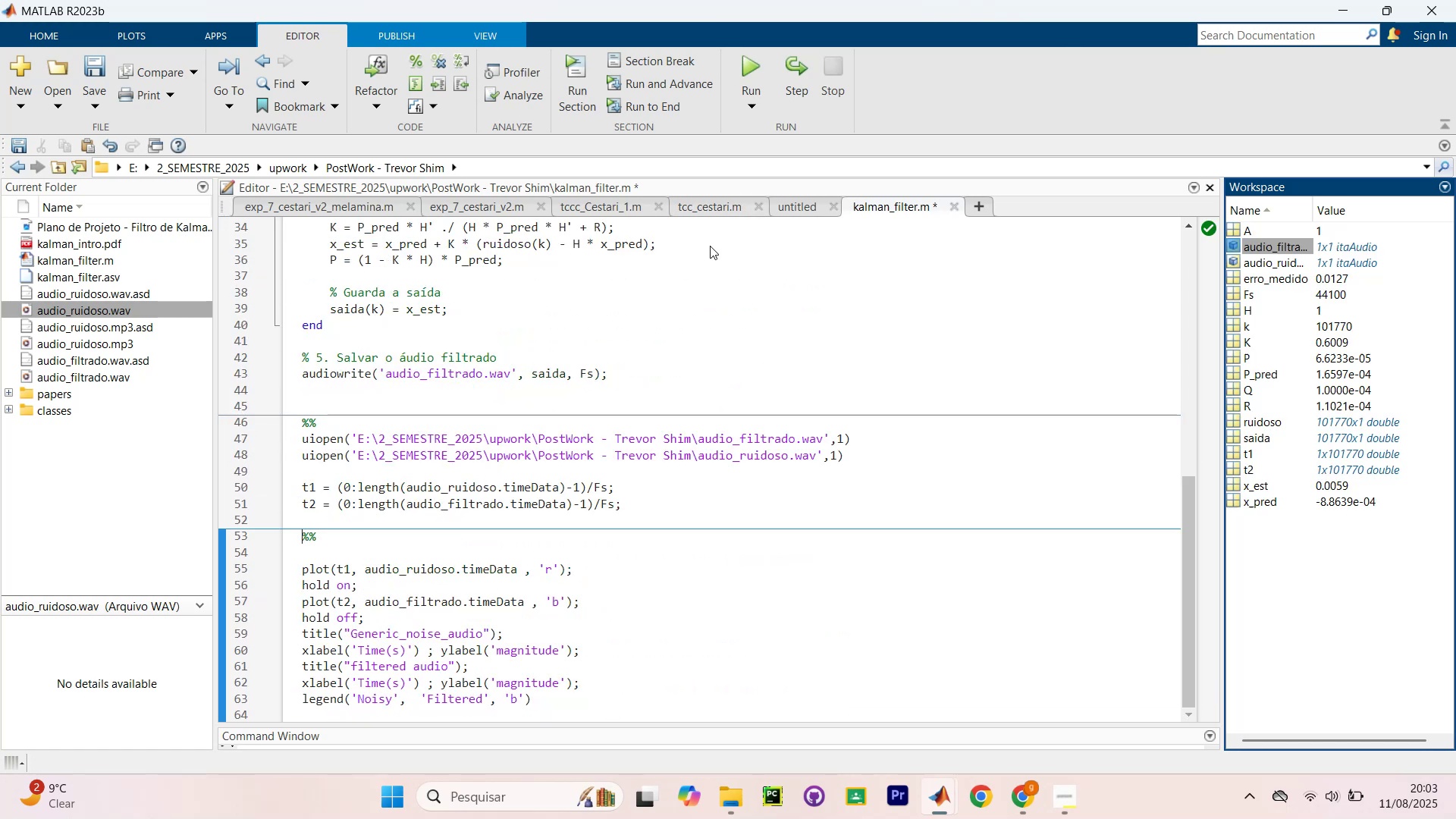 
key(Control+Shift+NumpadEnter)
 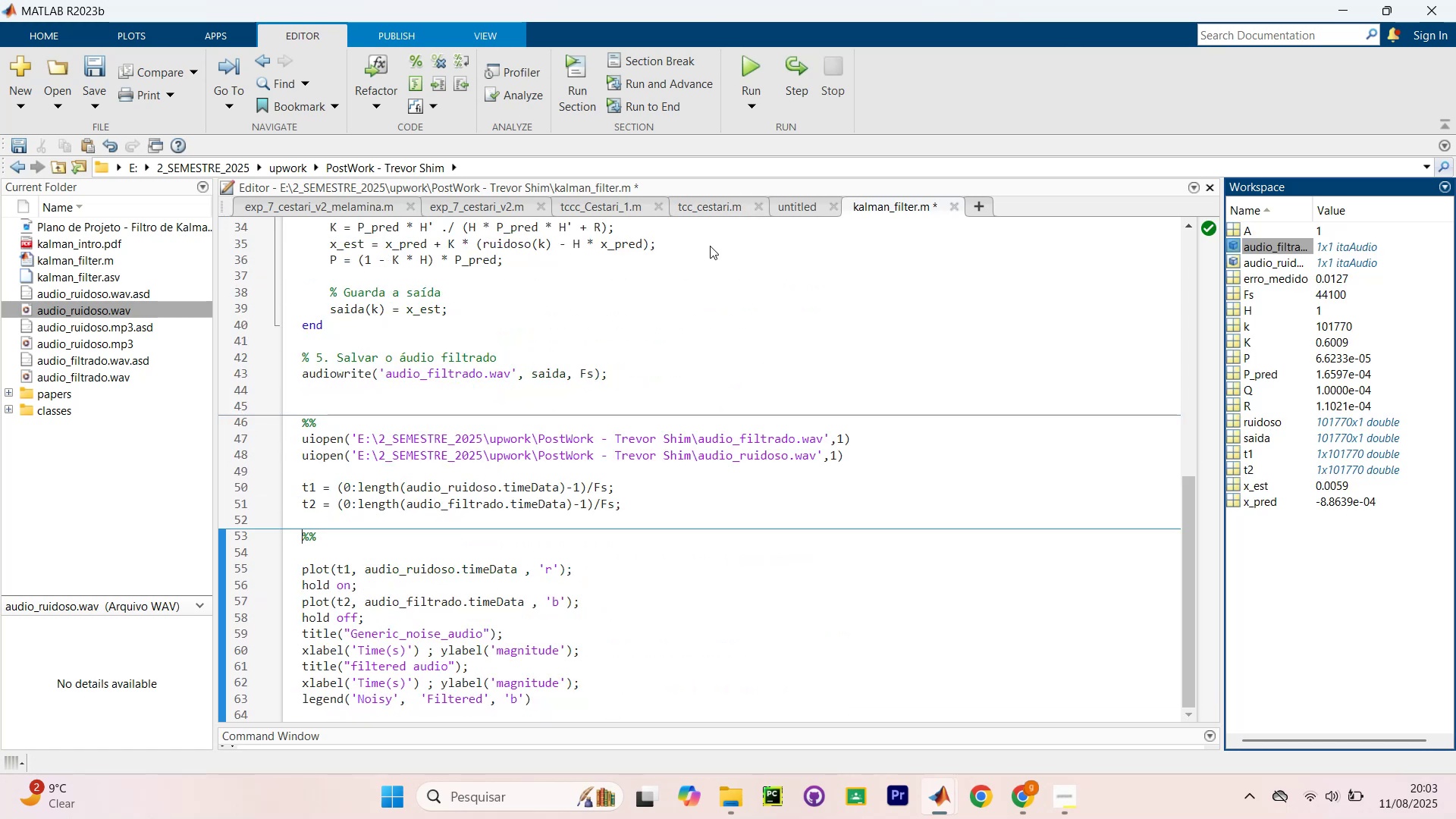 
key(Control+Shift+NumpadEnter)
 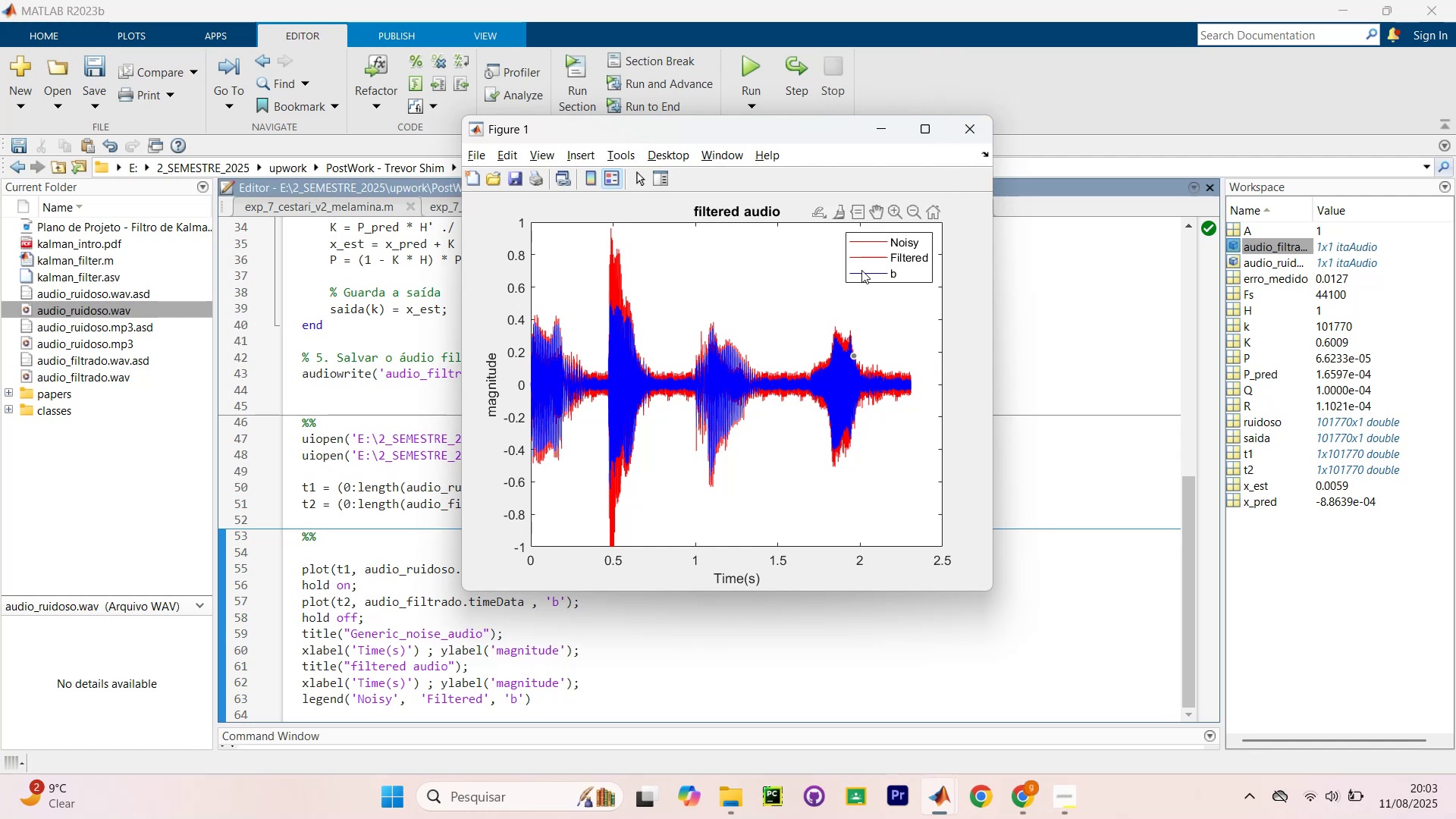 
wait(5.32)
 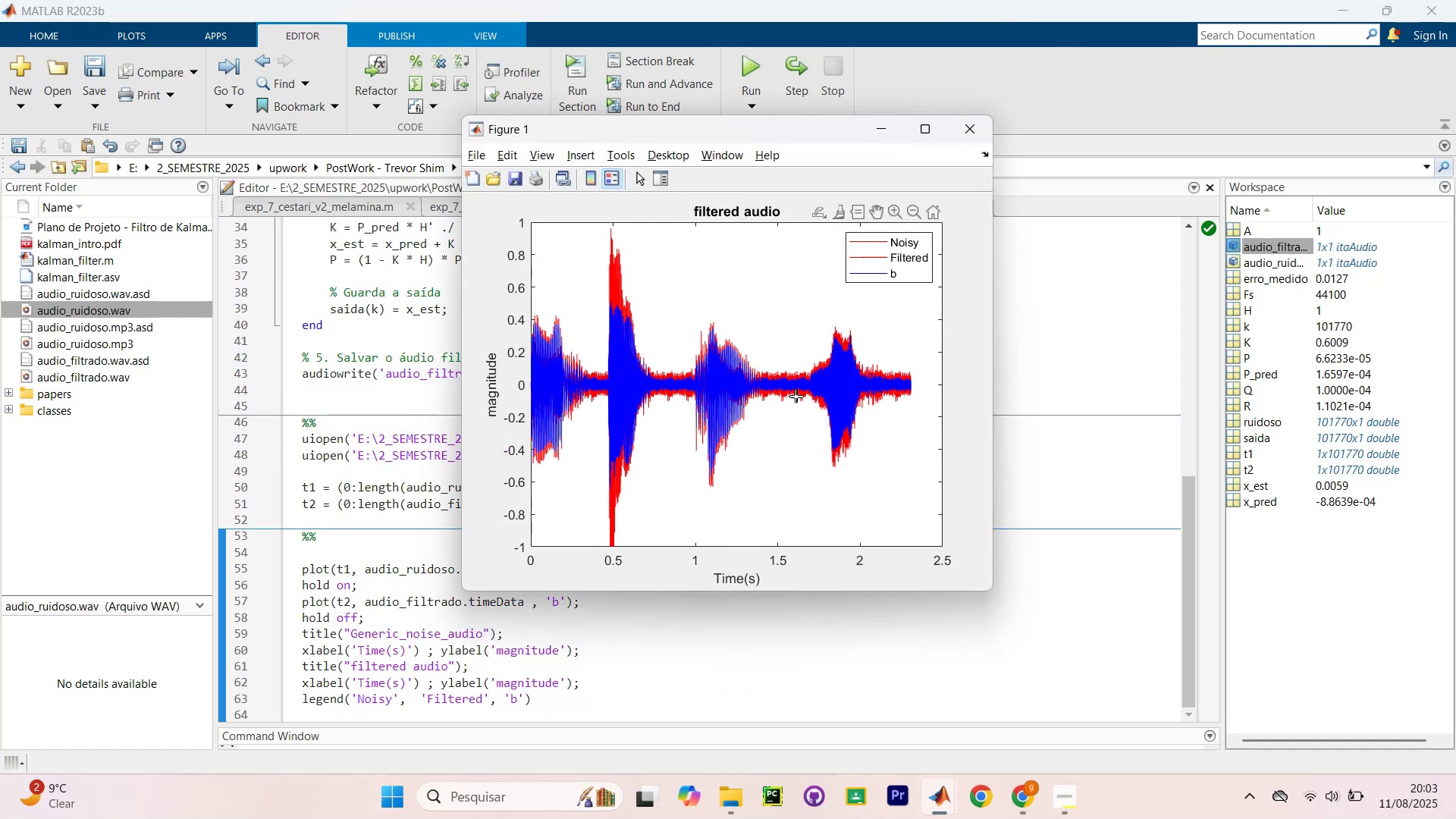 
scroll: coordinate [523, 695], scroll_direction: down, amount: 7.0
 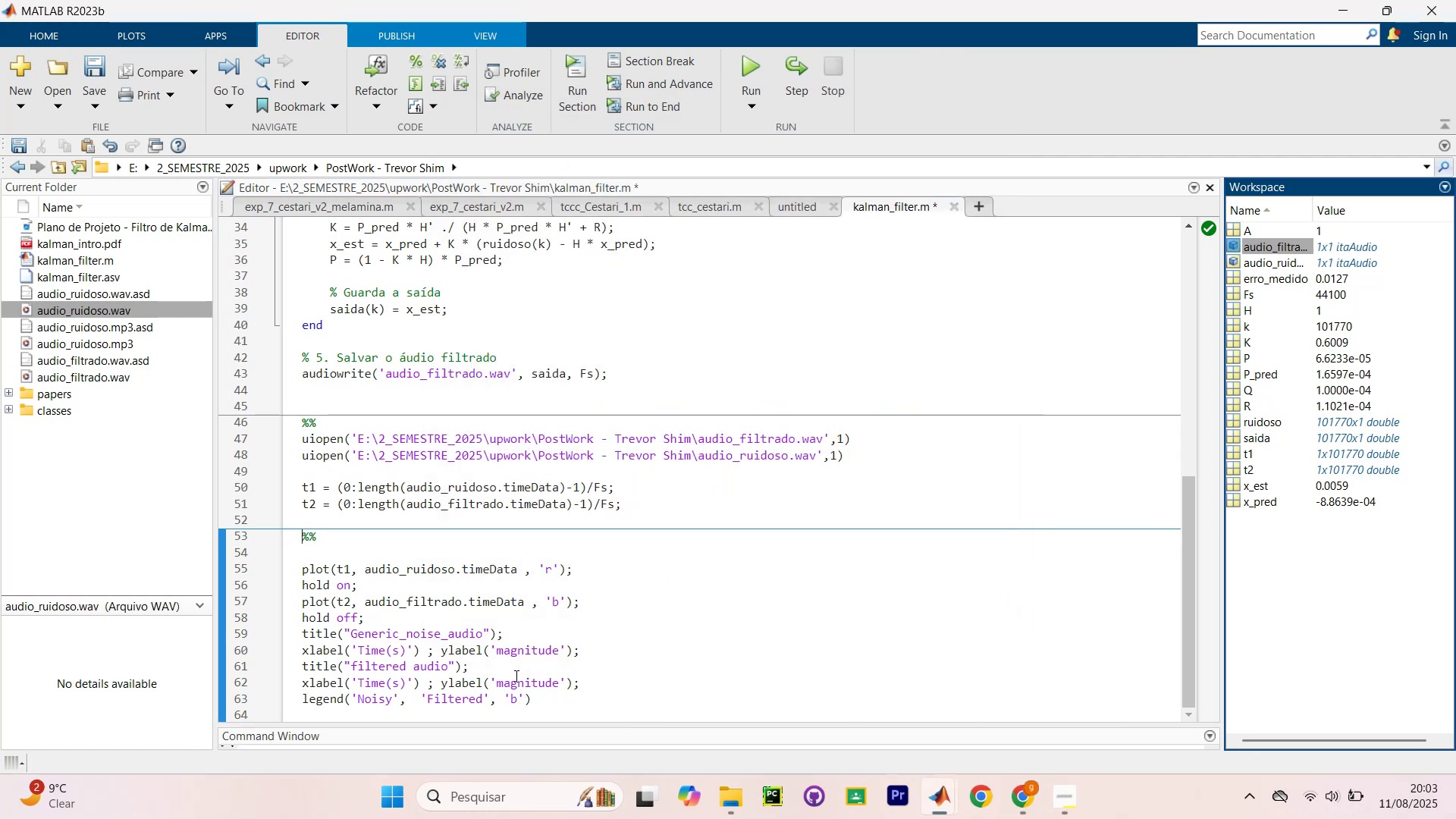 
scroll: coordinate [513, 671], scroll_direction: up, amount: 1.0
 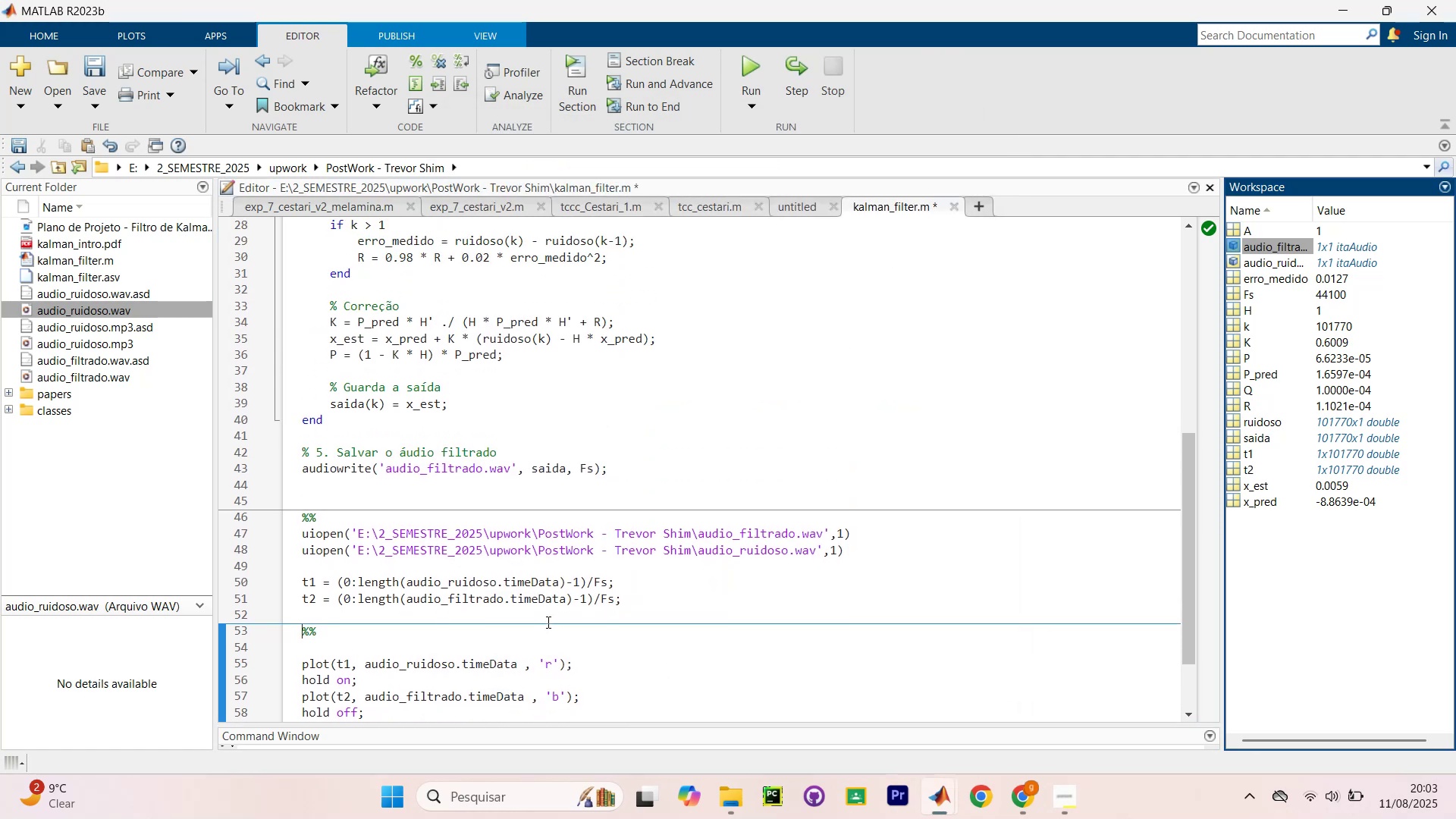 
scroll: coordinate [561, 664], scroll_direction: down, amount: 6.0
 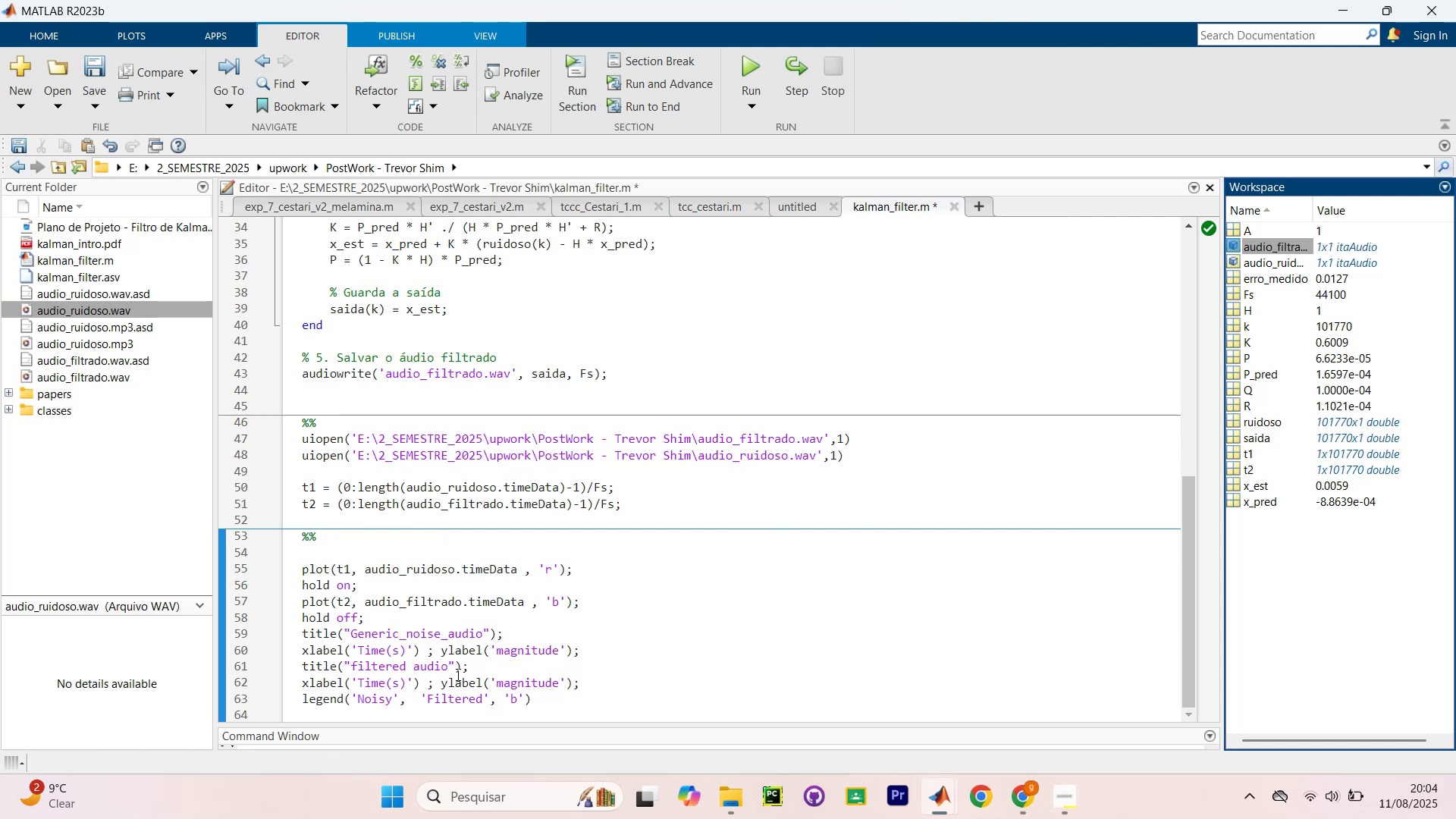 
left_click_drag(start_coordinate=[579, 685], to_coordinate=[300, 652])
 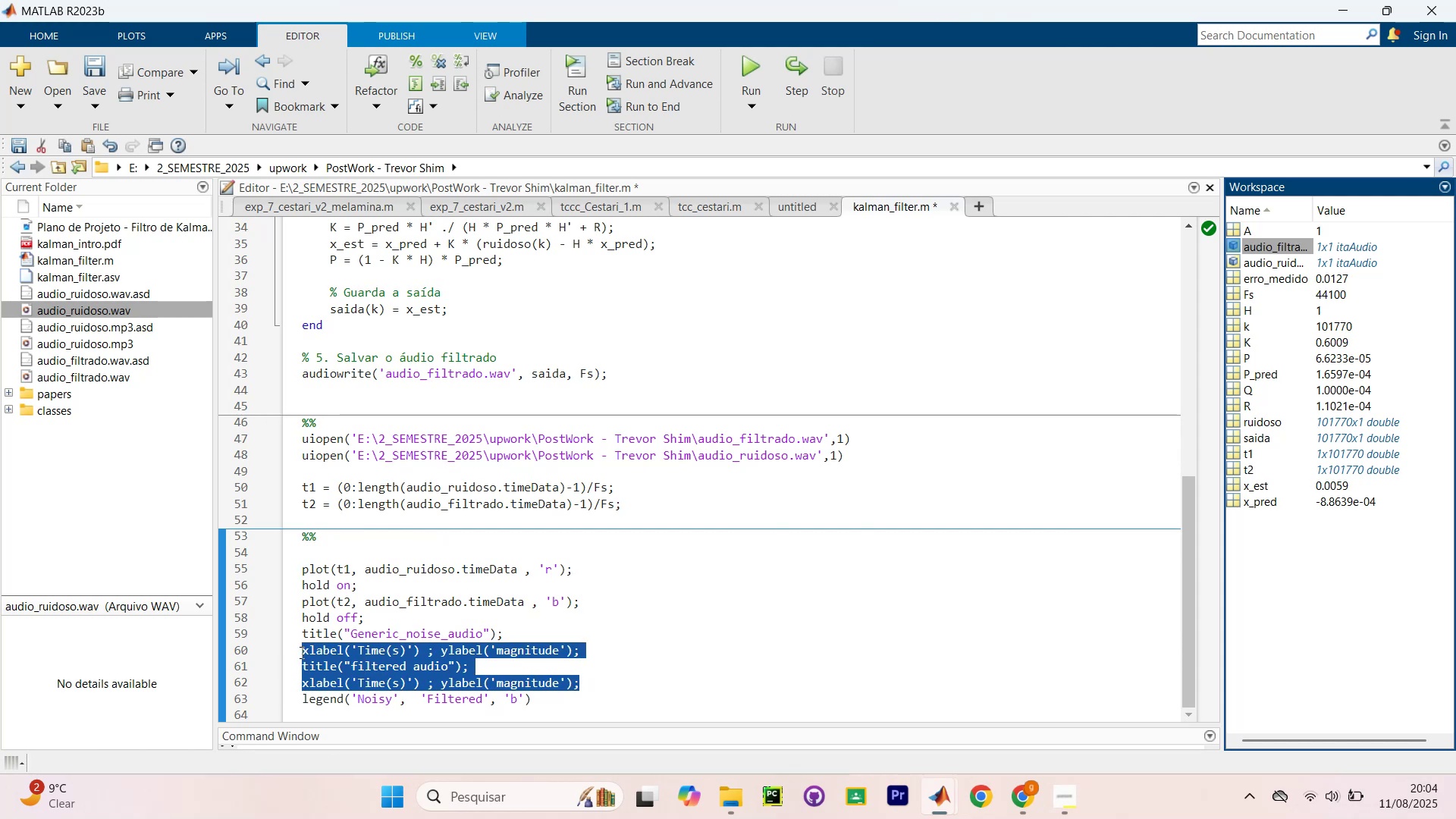 
double_click([300, 652])
 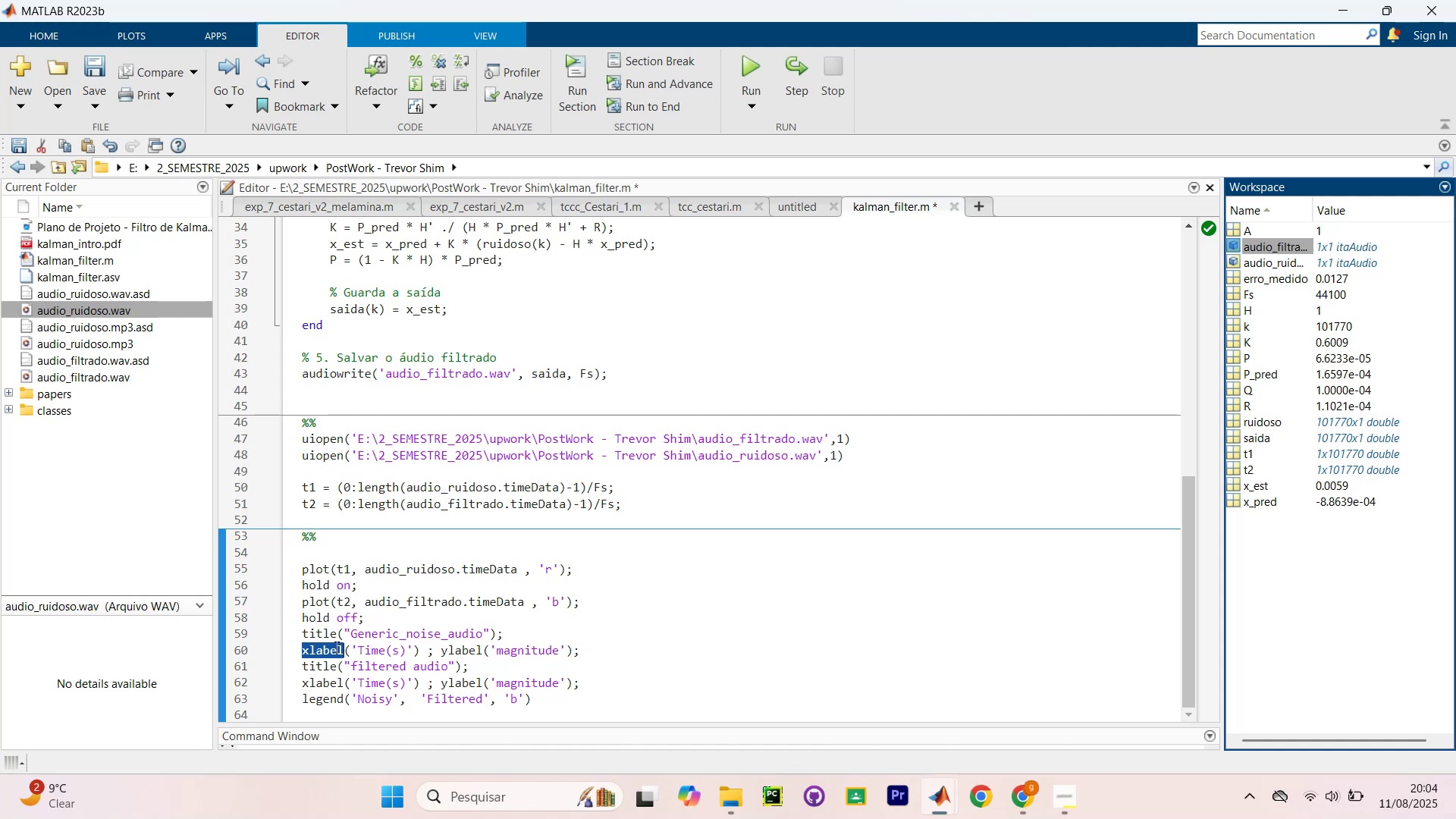 
left_click_drag(start_coordinate=[603, 655], to_coordinate=[607, 651])
 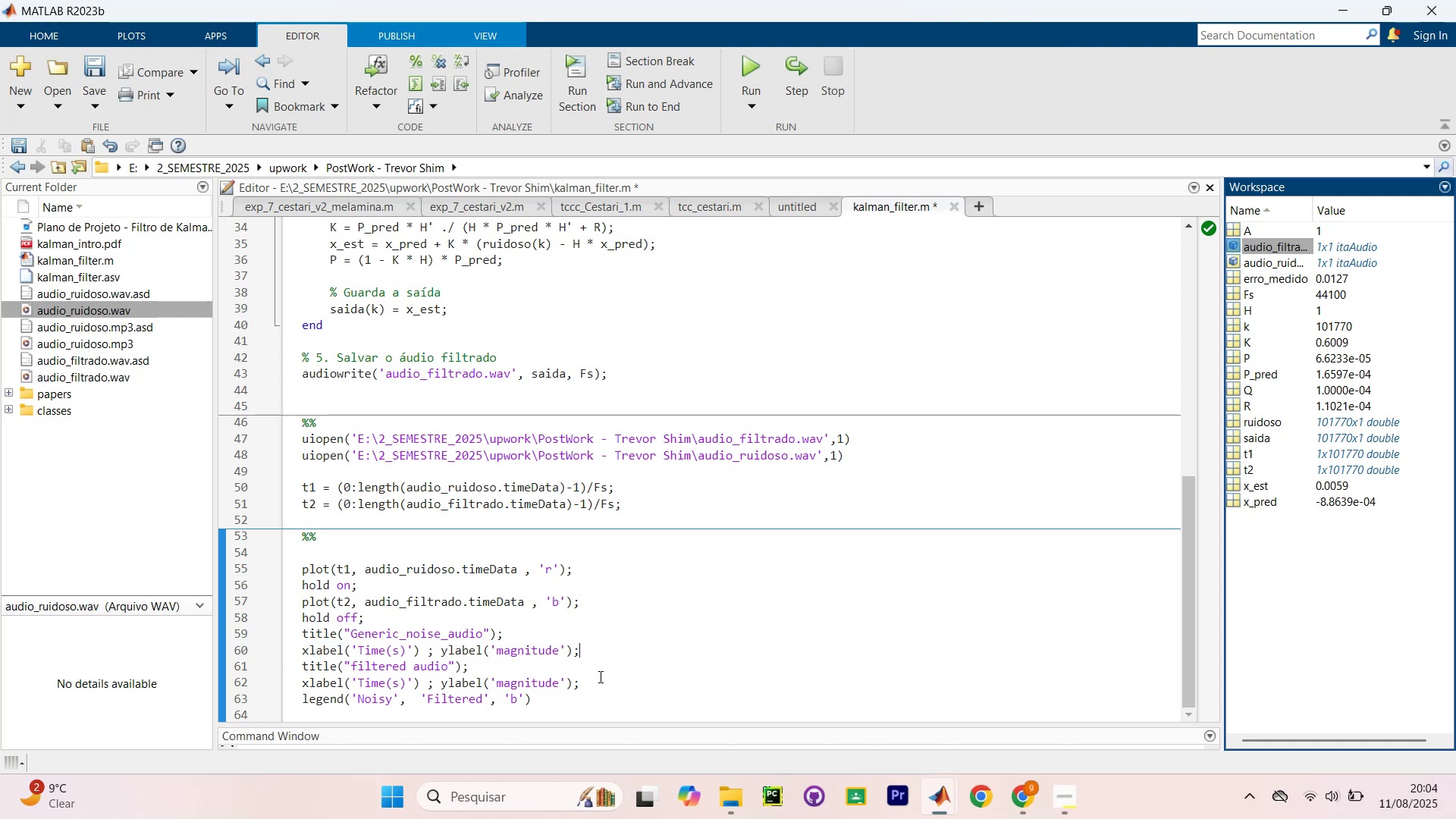 
left_click_drag(start_coordinate=[599, 676], to_coordinate=[271, 654])
 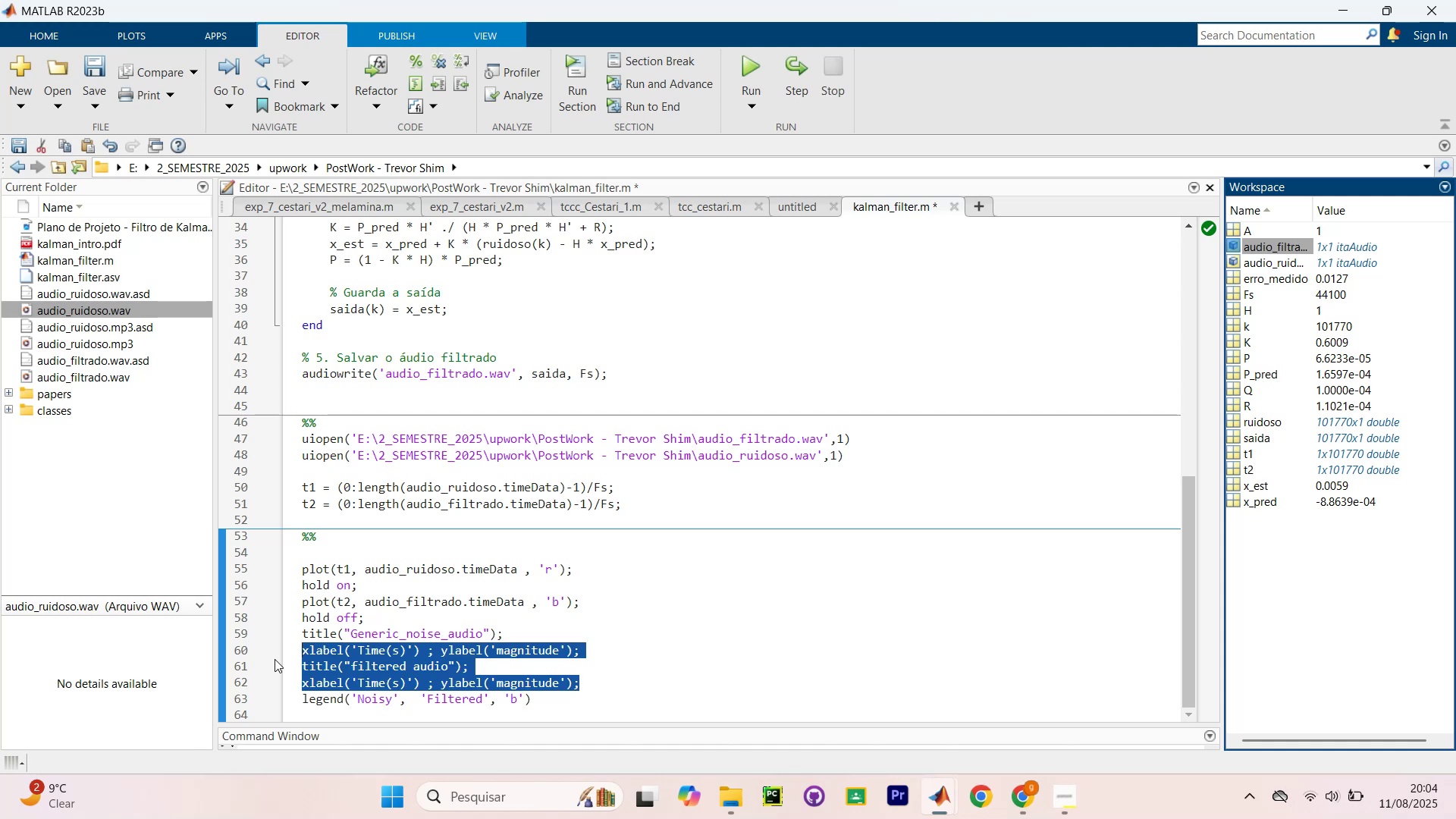 
key(Insert)
 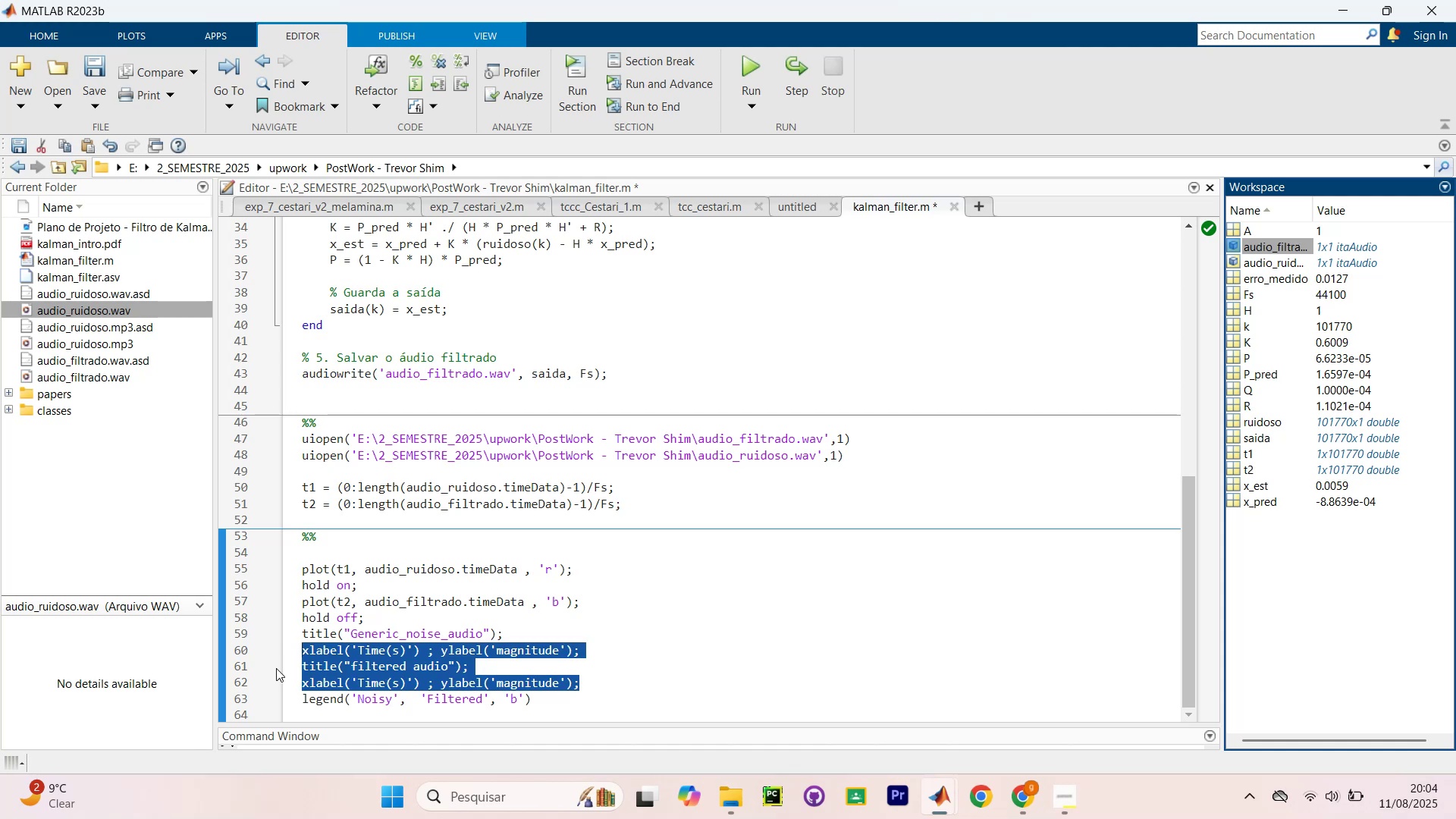 
key(Backspace)
 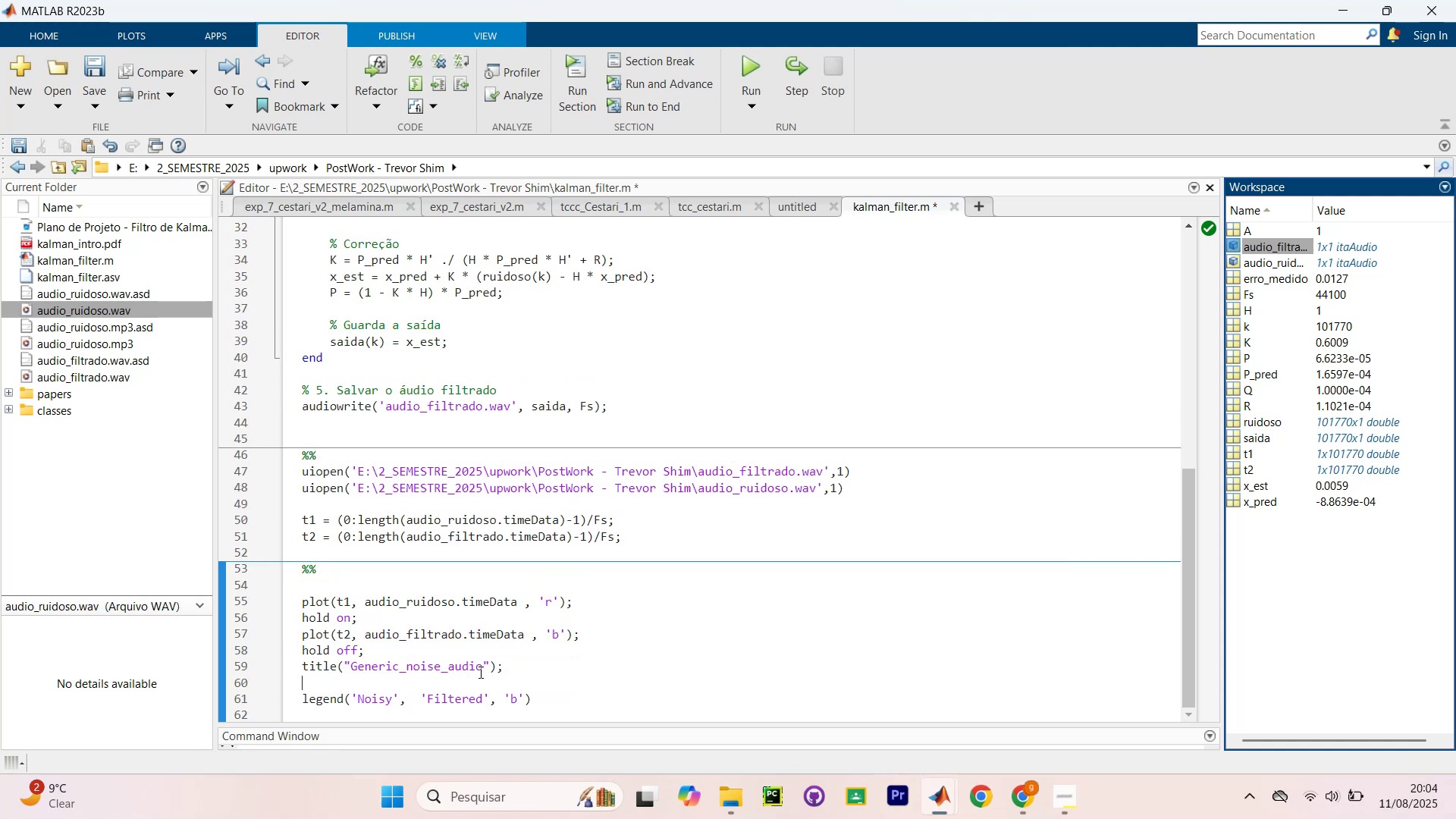 
left_click_drag(start_coordinate=[479, 667], to_coordinate=[352, 672])
 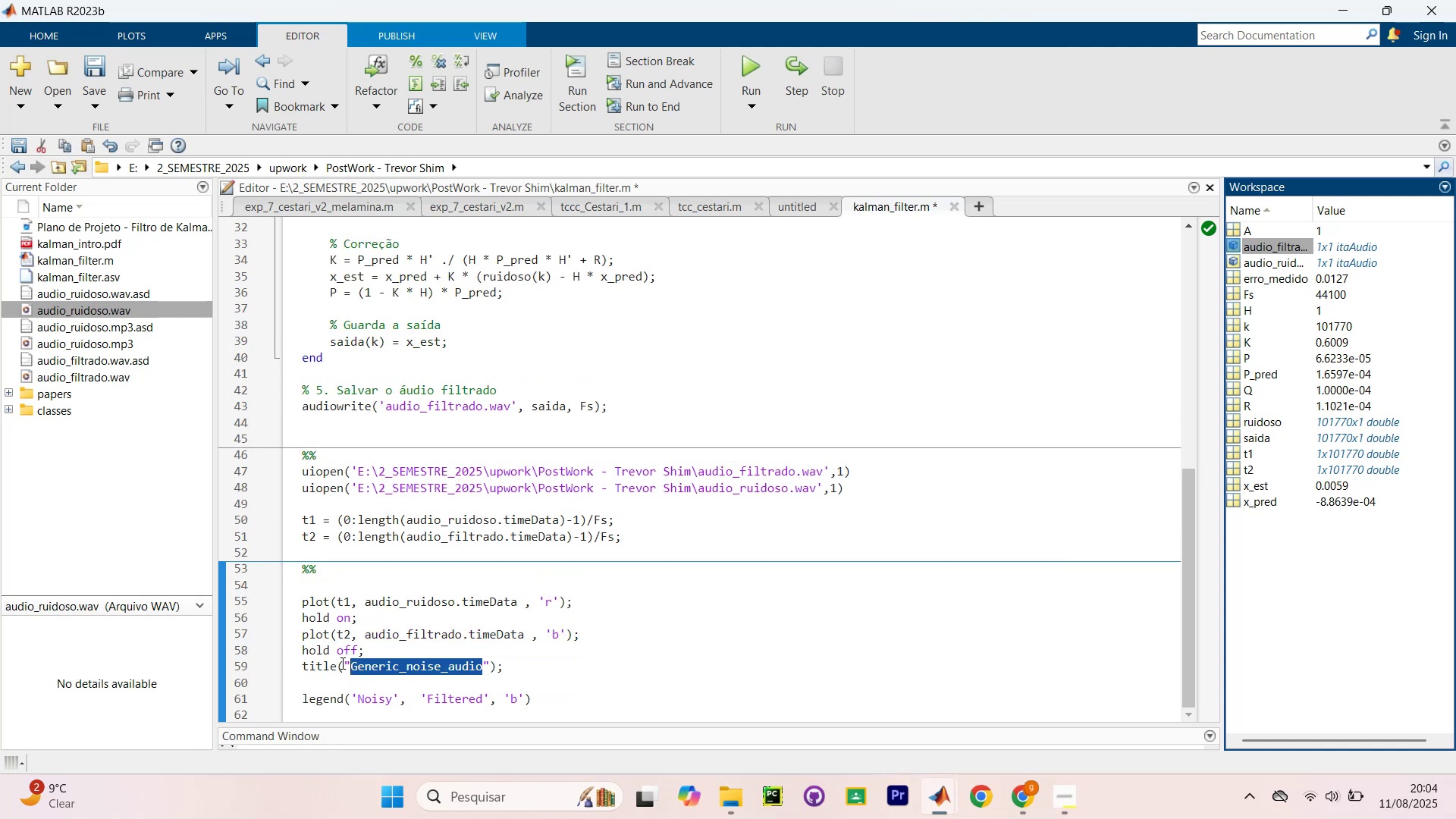 
type(Noise)
key(Backspace)
type(y vs )
 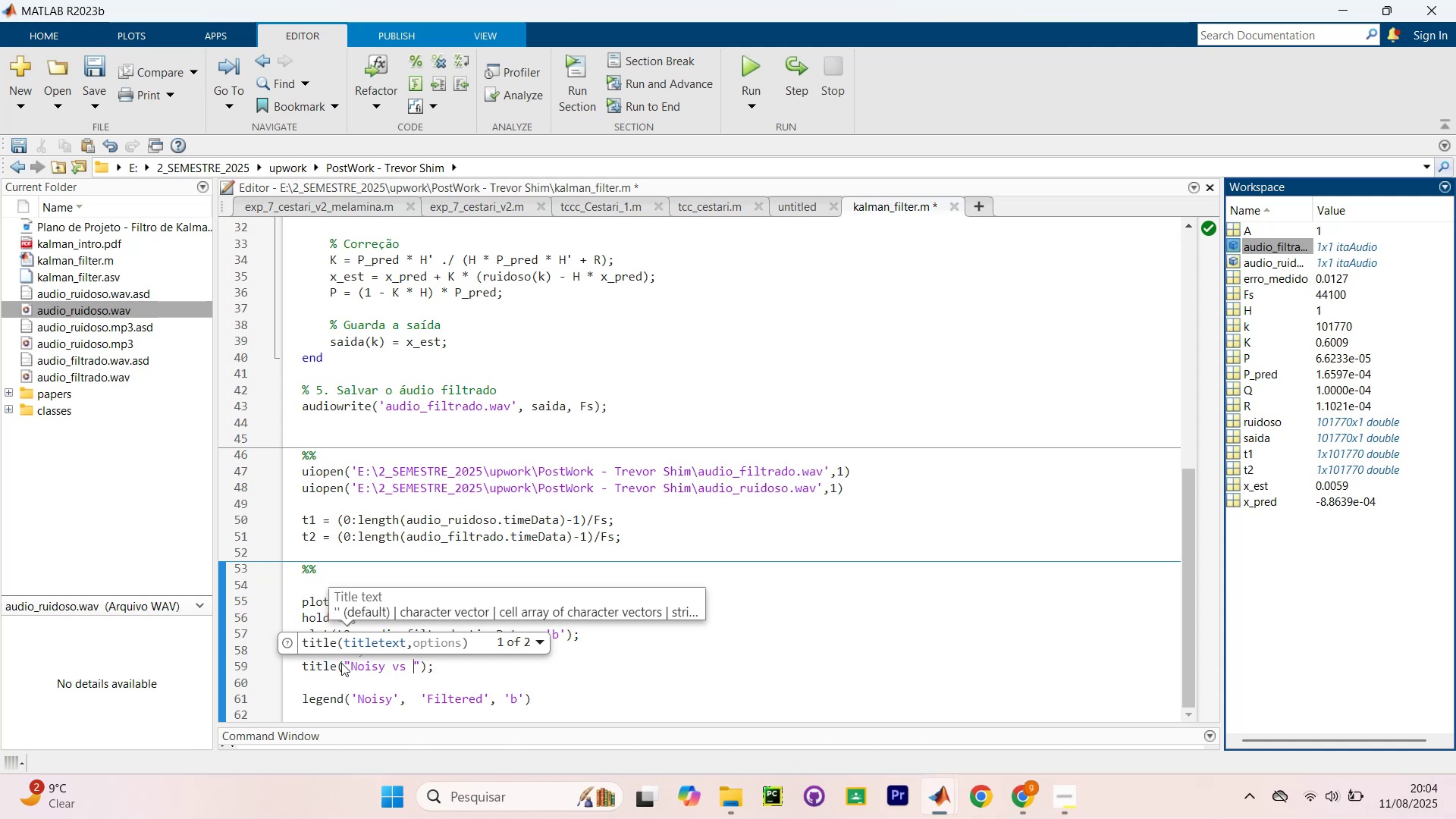 
type(Filtered audio)
 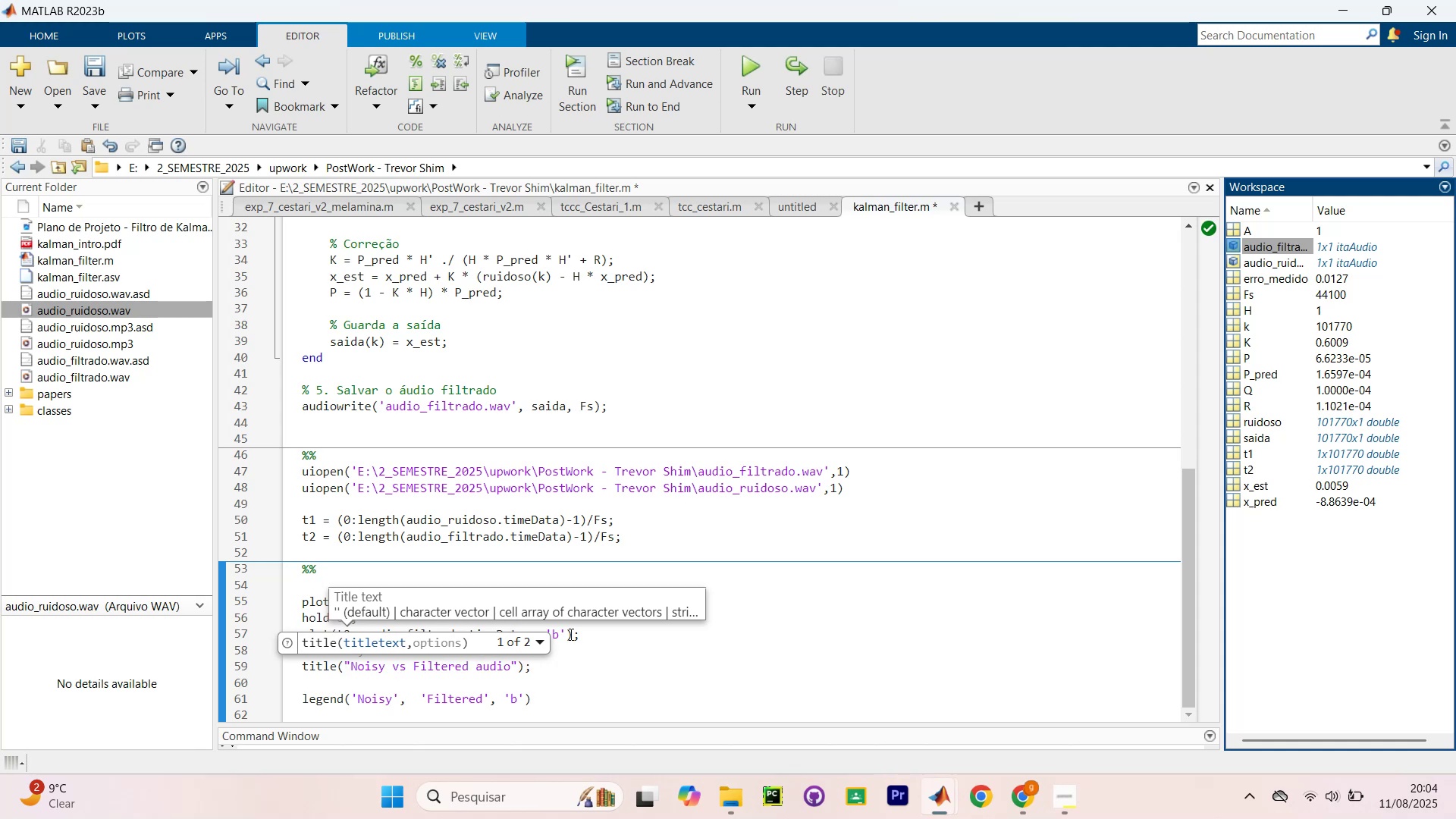 
left_click([645, 679])
 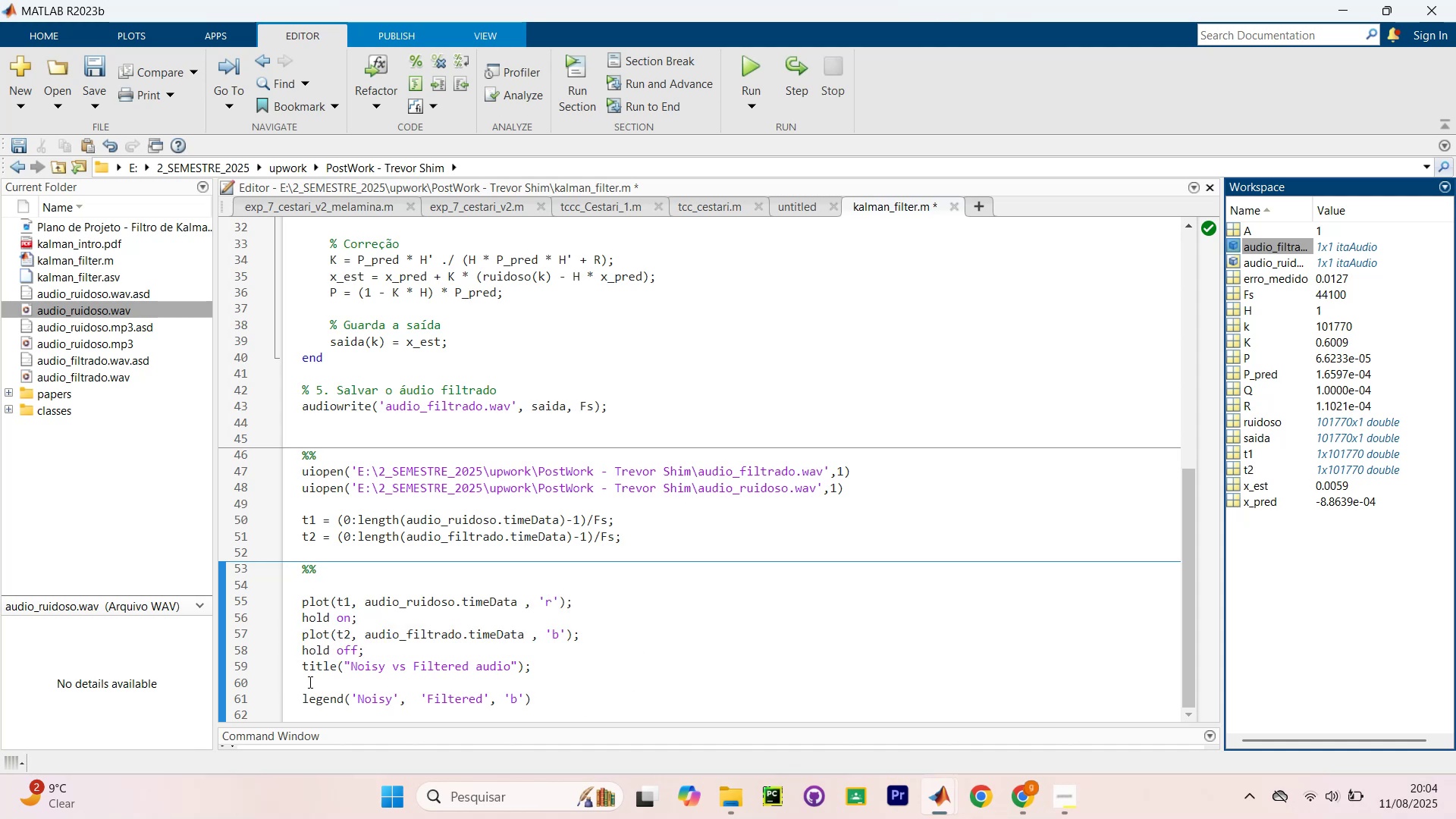 
left_click([318, 686])
 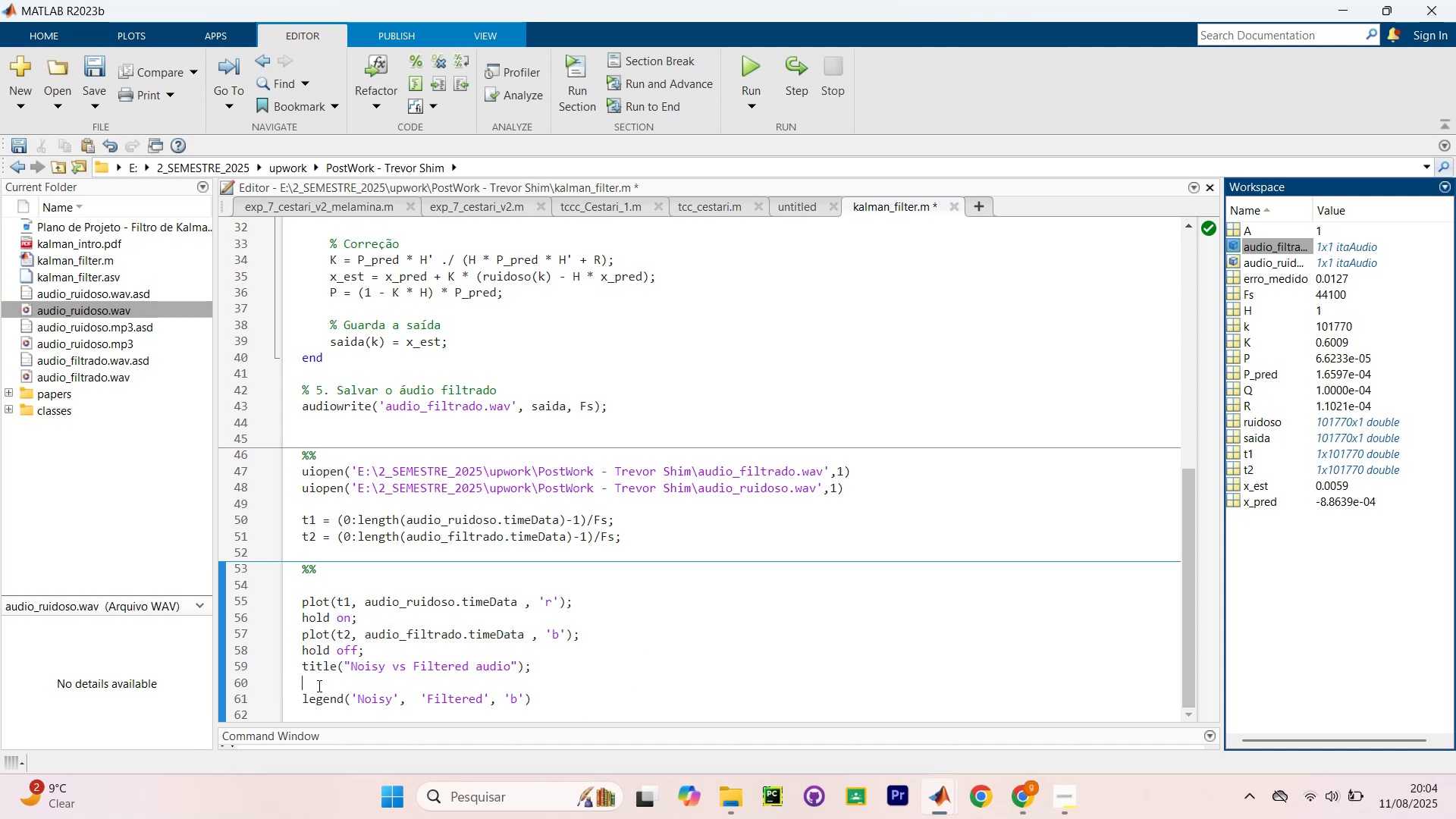 
key(Backspace)
 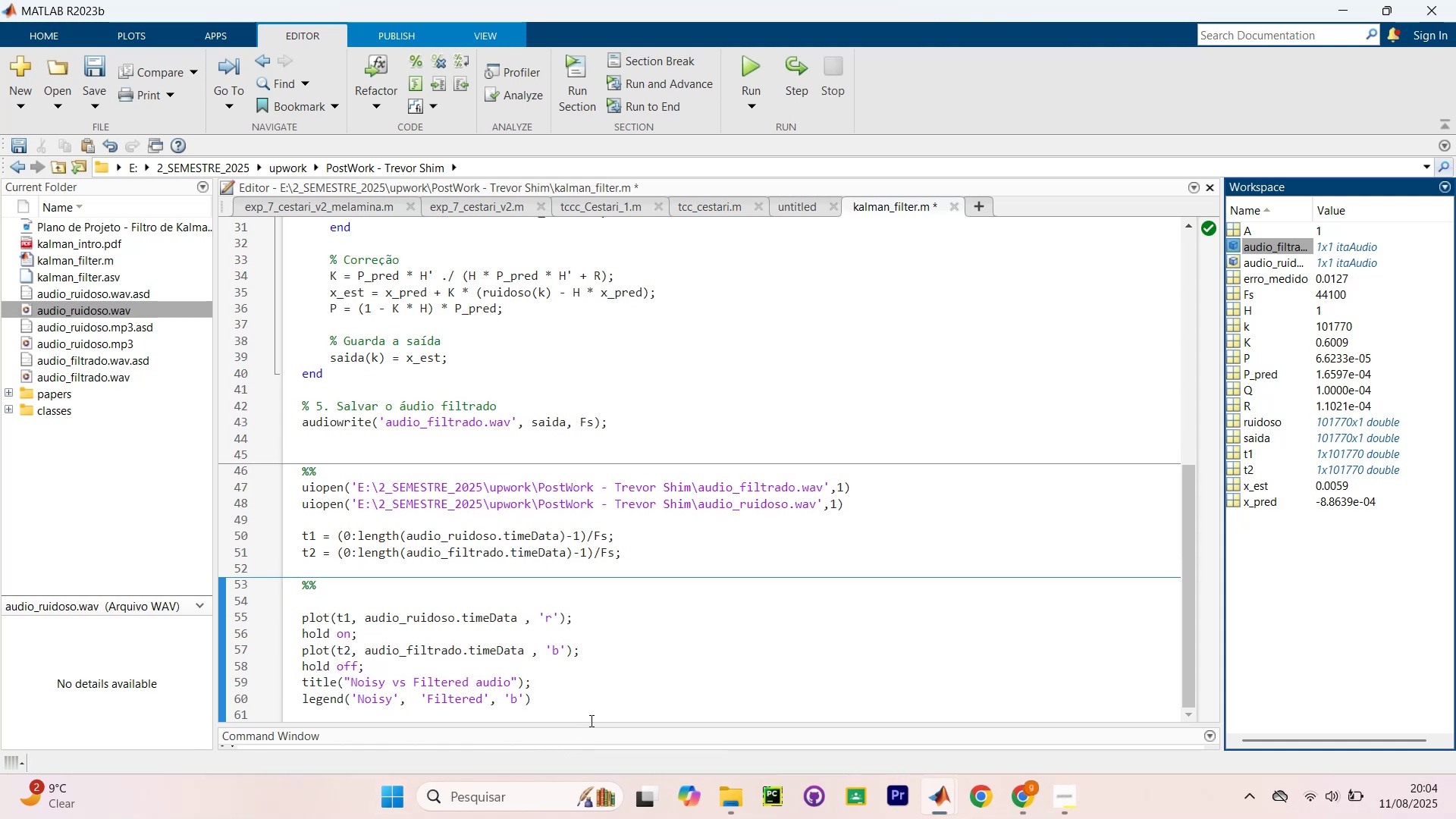 
left_click([599, 702])
 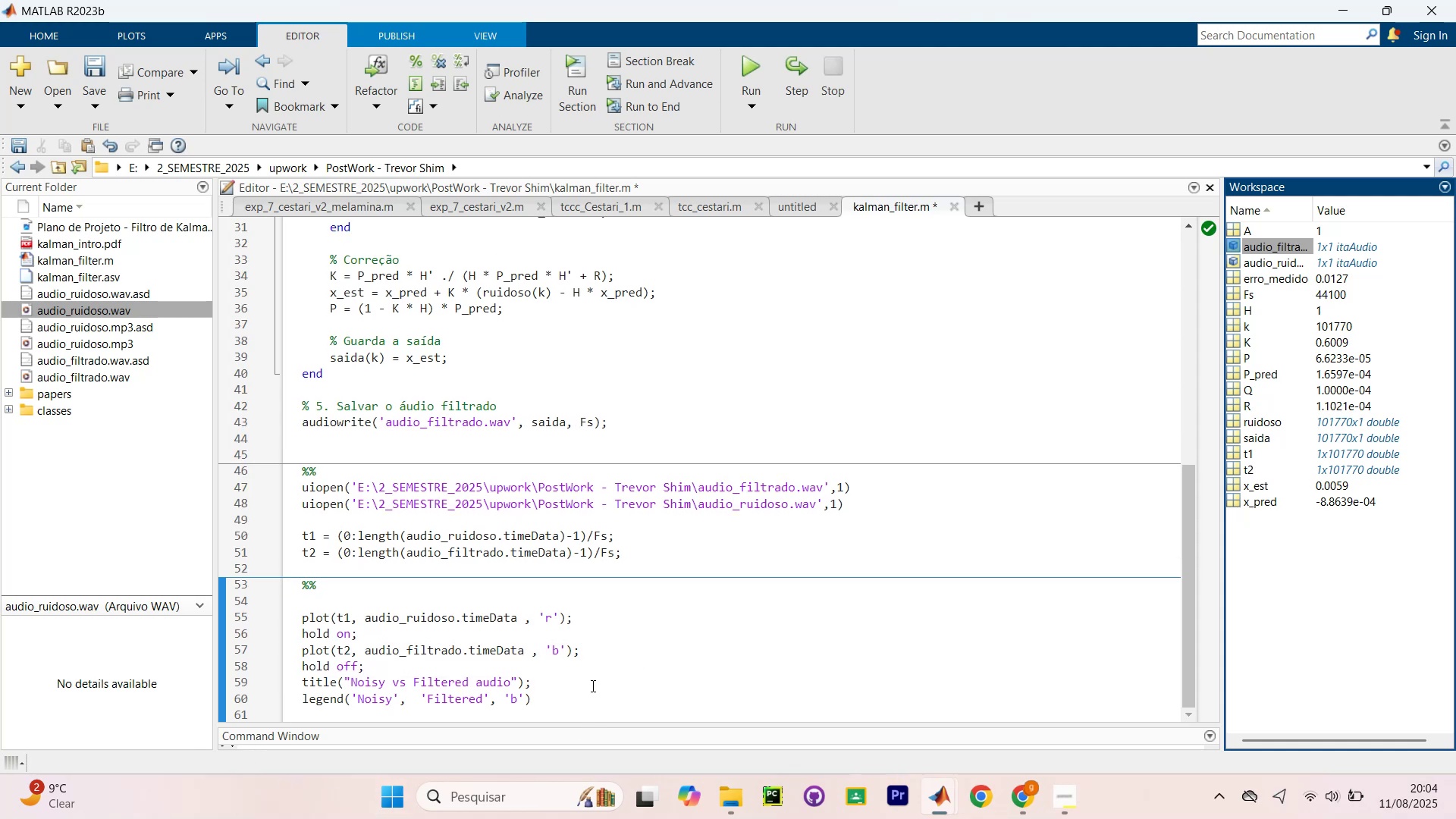 
left_click([584, 683])
 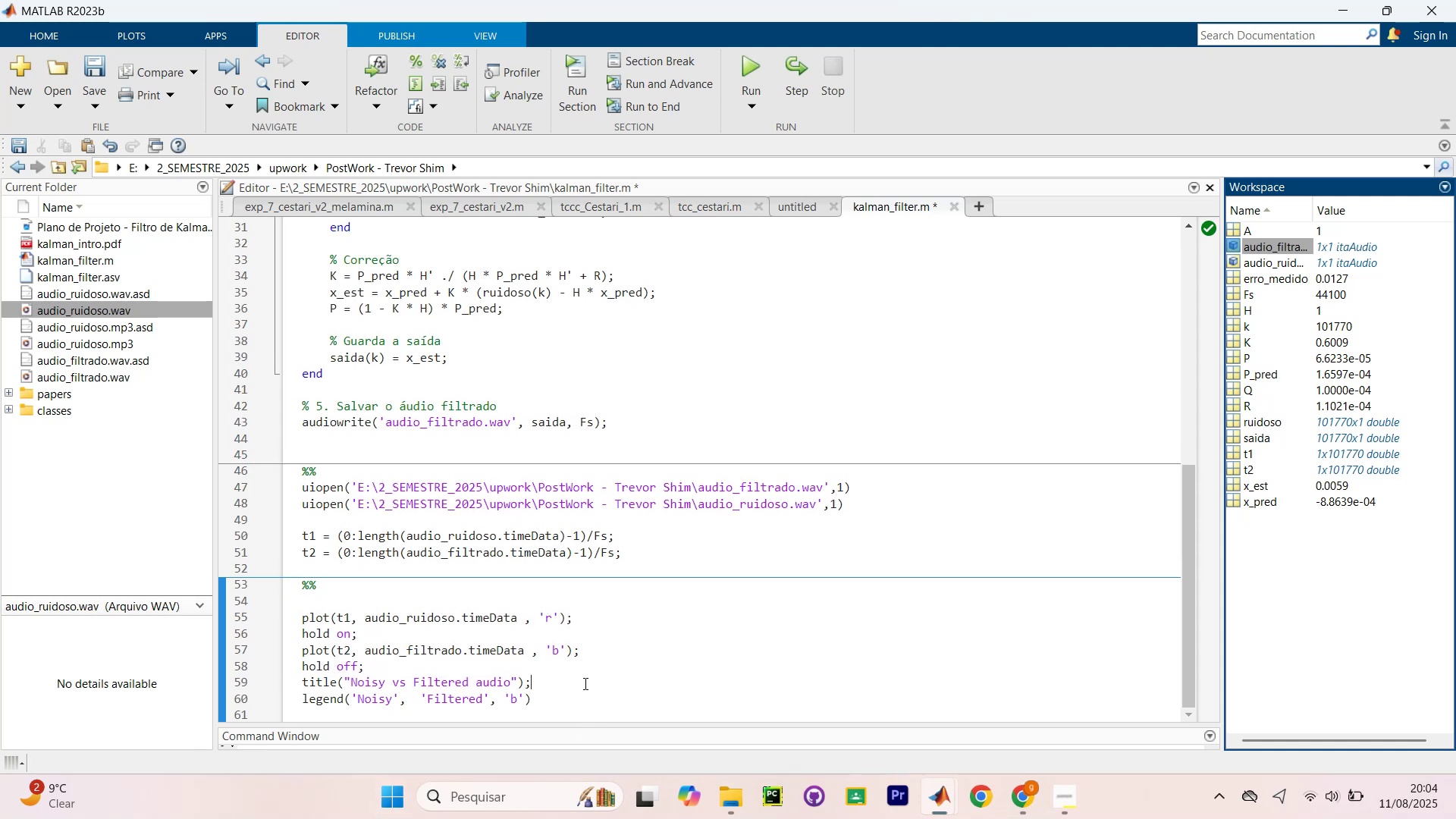 
key(Enter)
 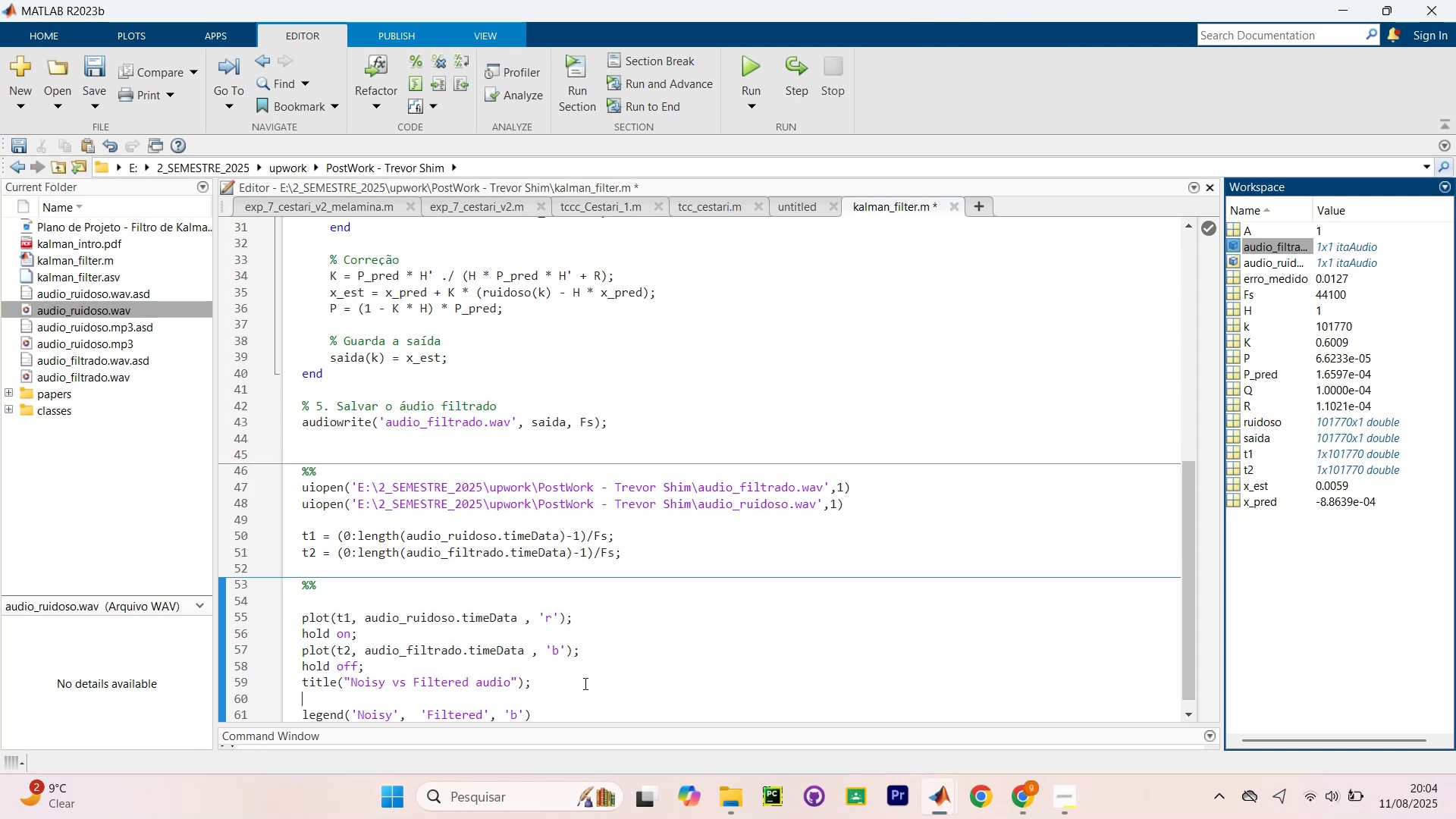 
type(xlabel(`time)
key(Backspace)
type(e)
 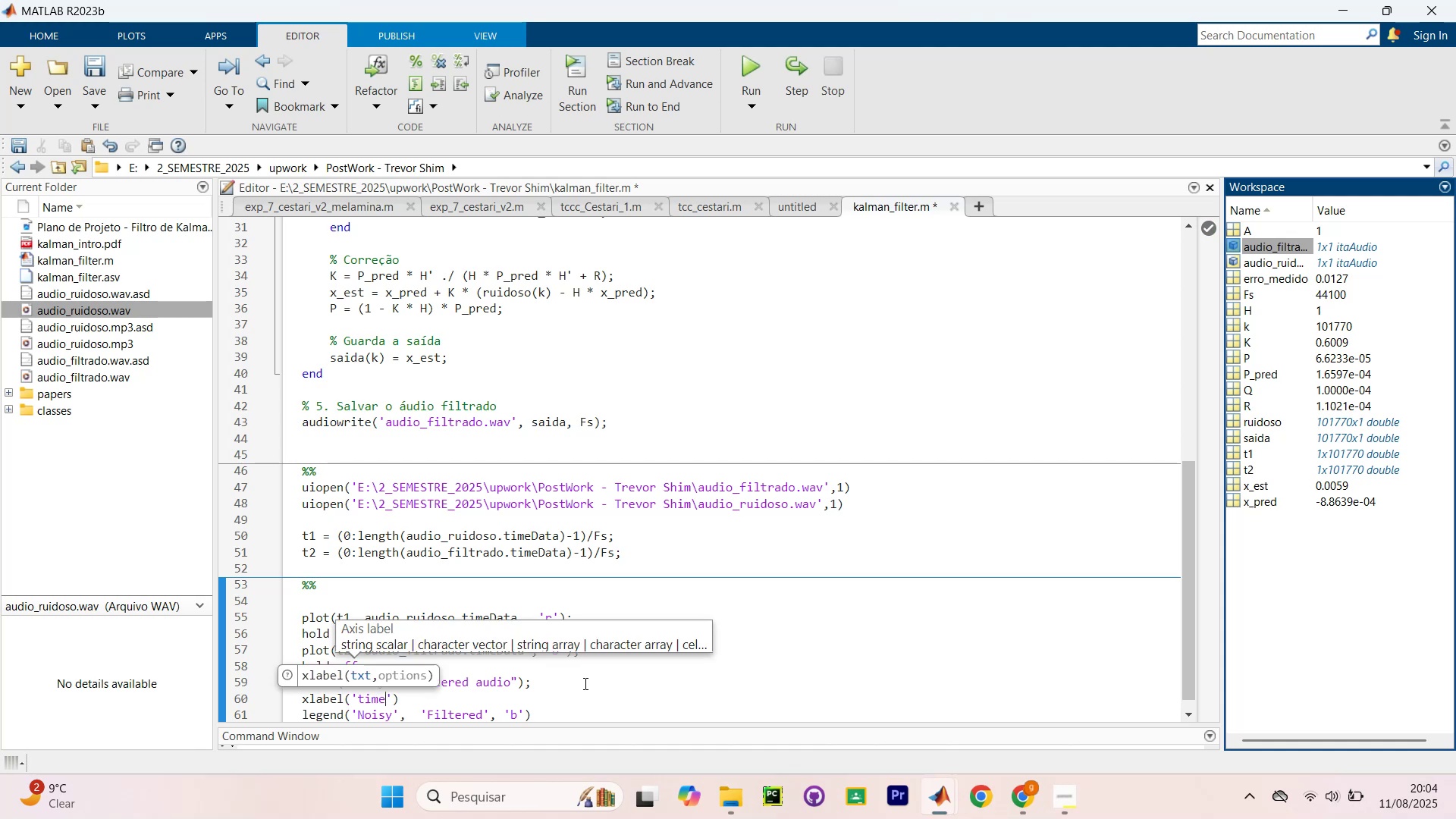 
key(ArrowRight)
 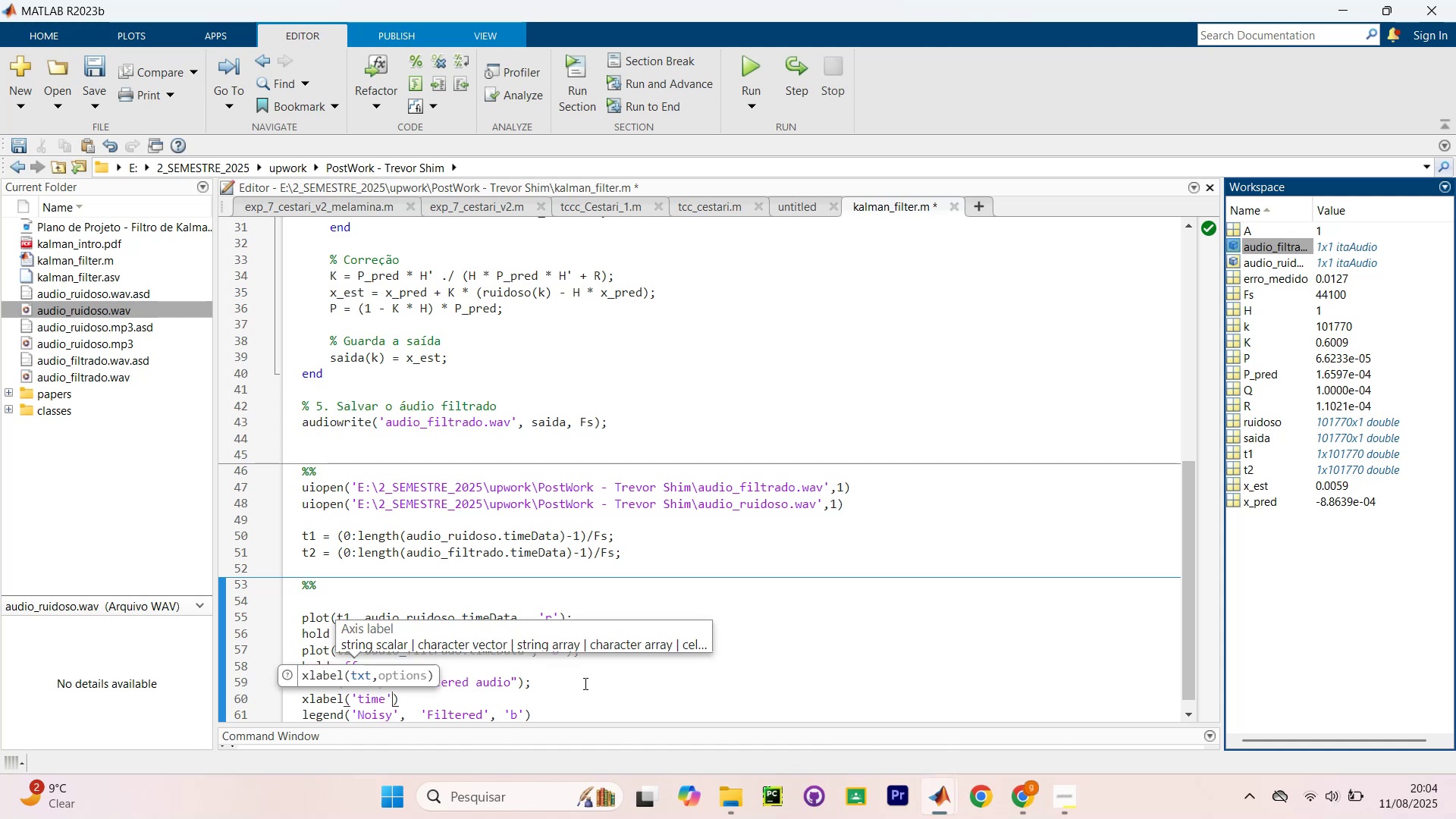 
key(ArrowRight)
 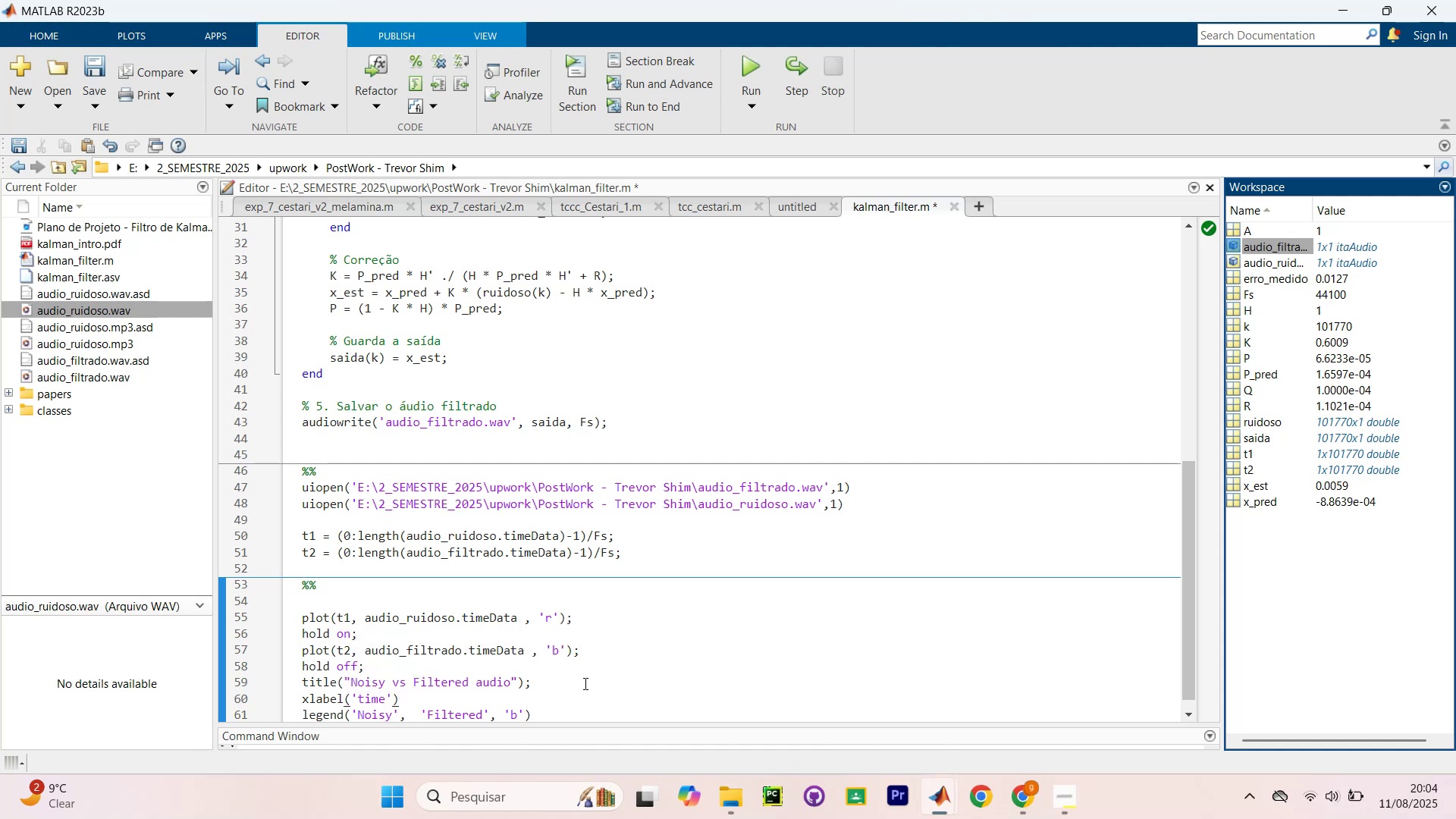 
key(Enter)
 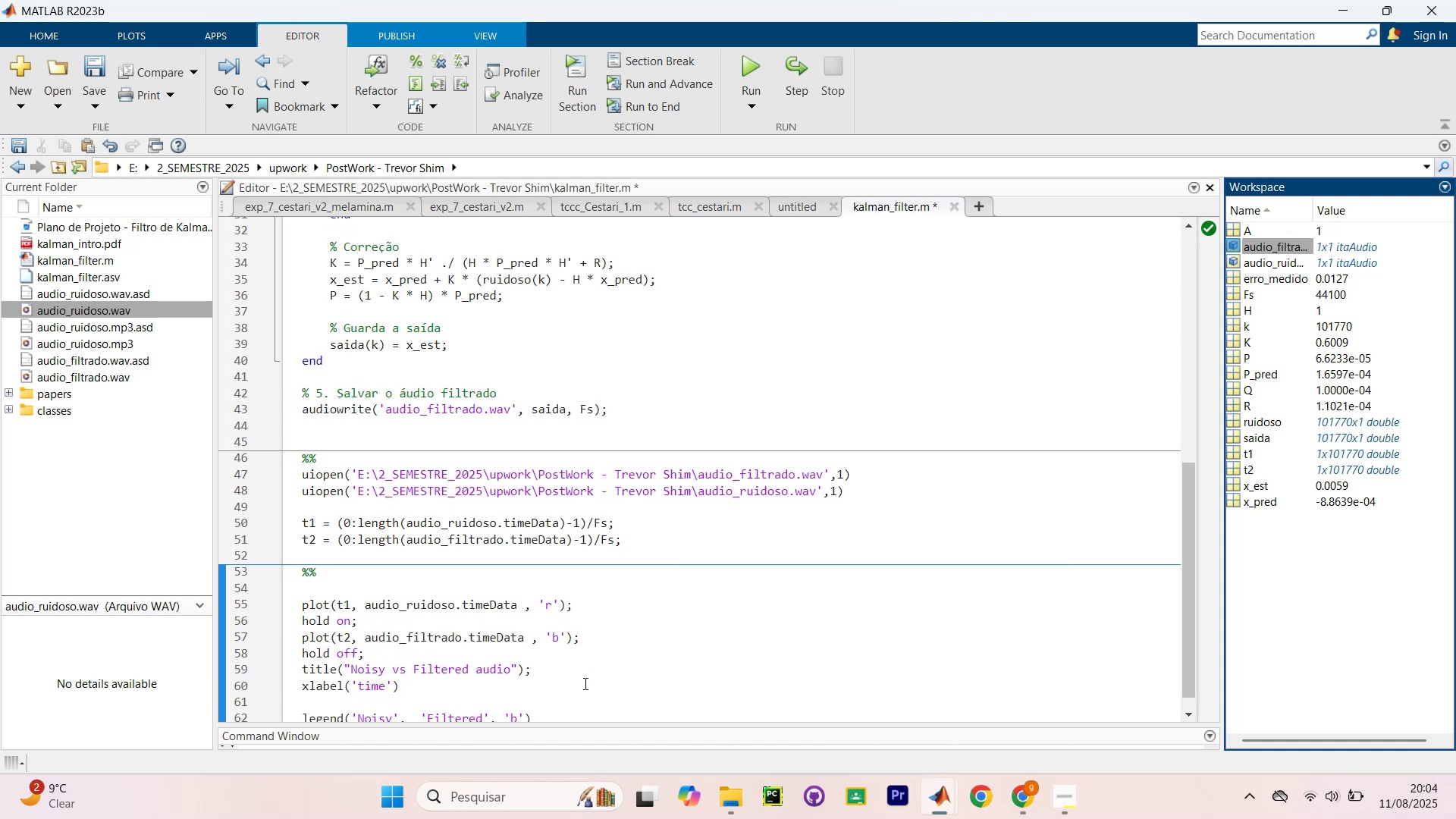 
type(ylabek)
key(Backspace)
type(l(amplituide)
key(Backspace)
key(Backspace)
key(Backspace)
type(de`)
 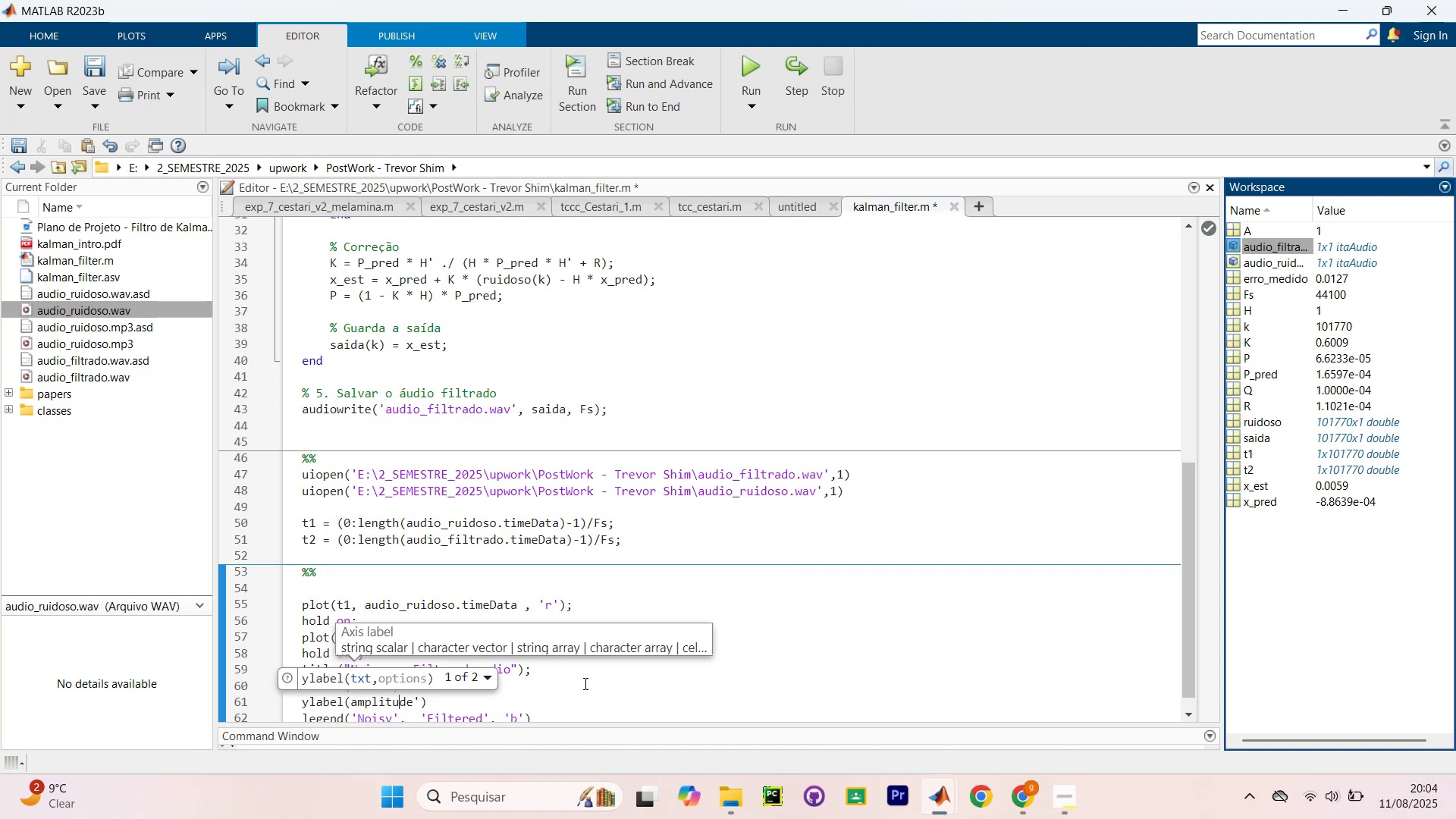 
 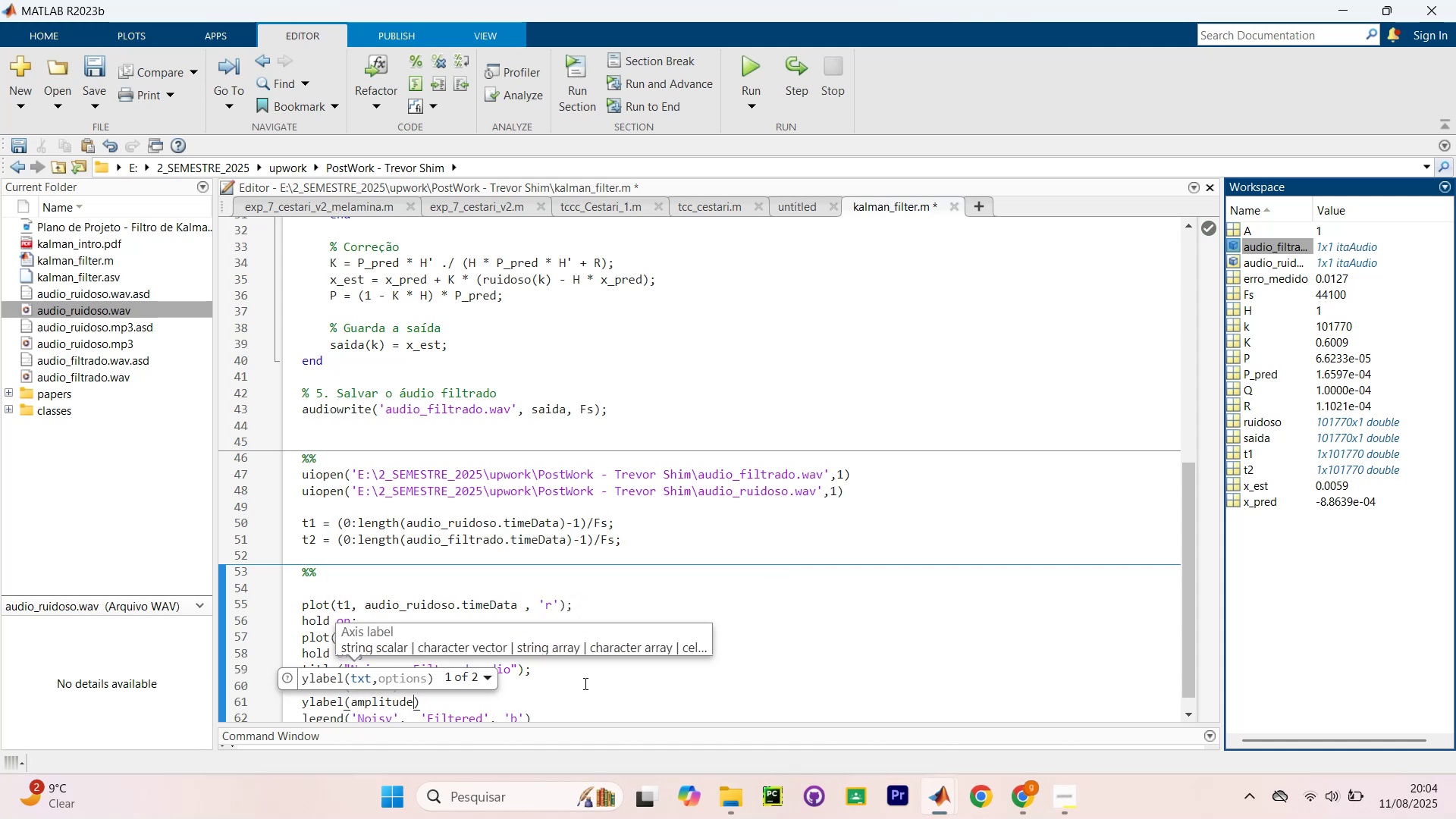 
key(ArrowLeft)
 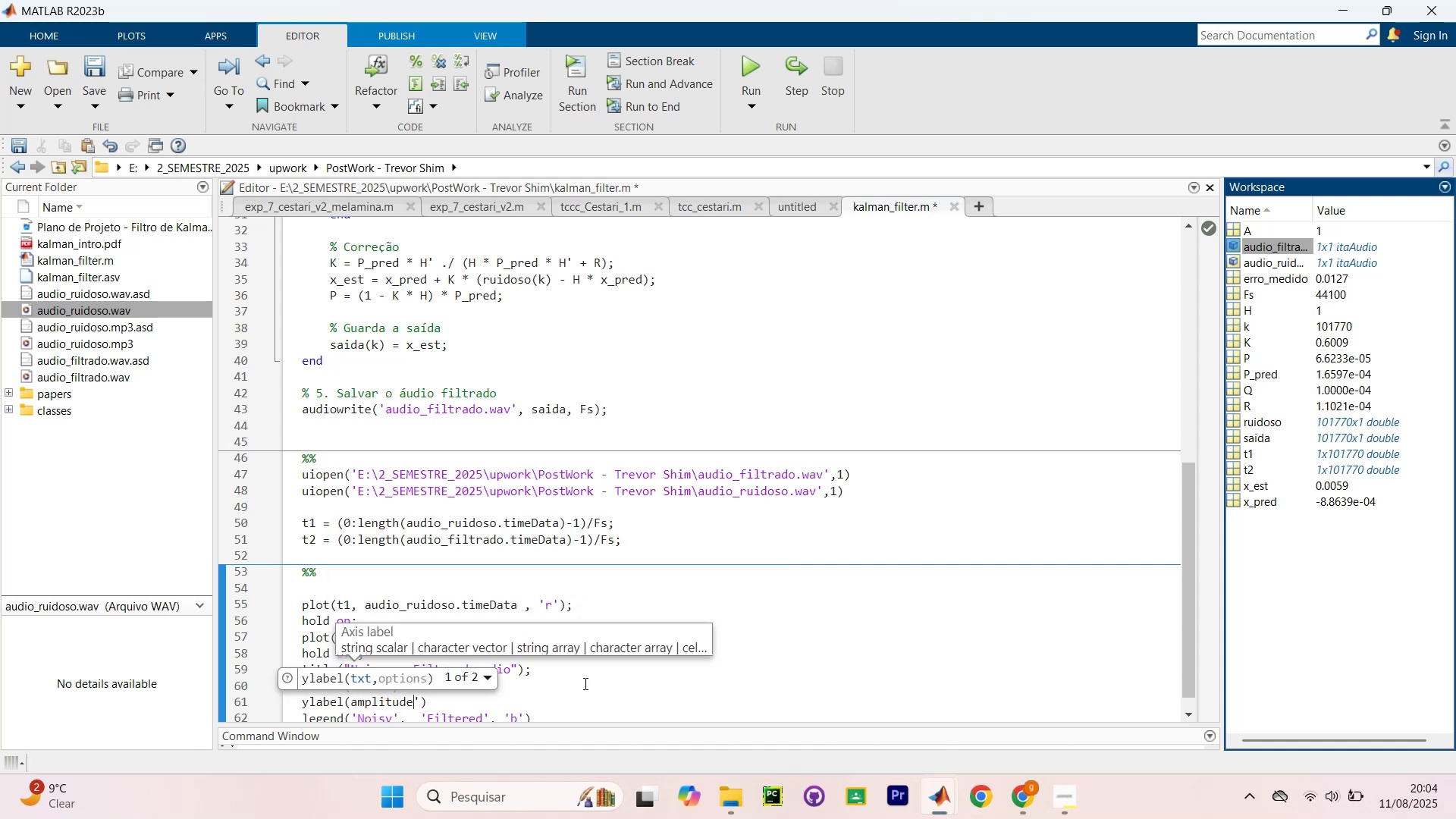 
key(ArrowLeft)
 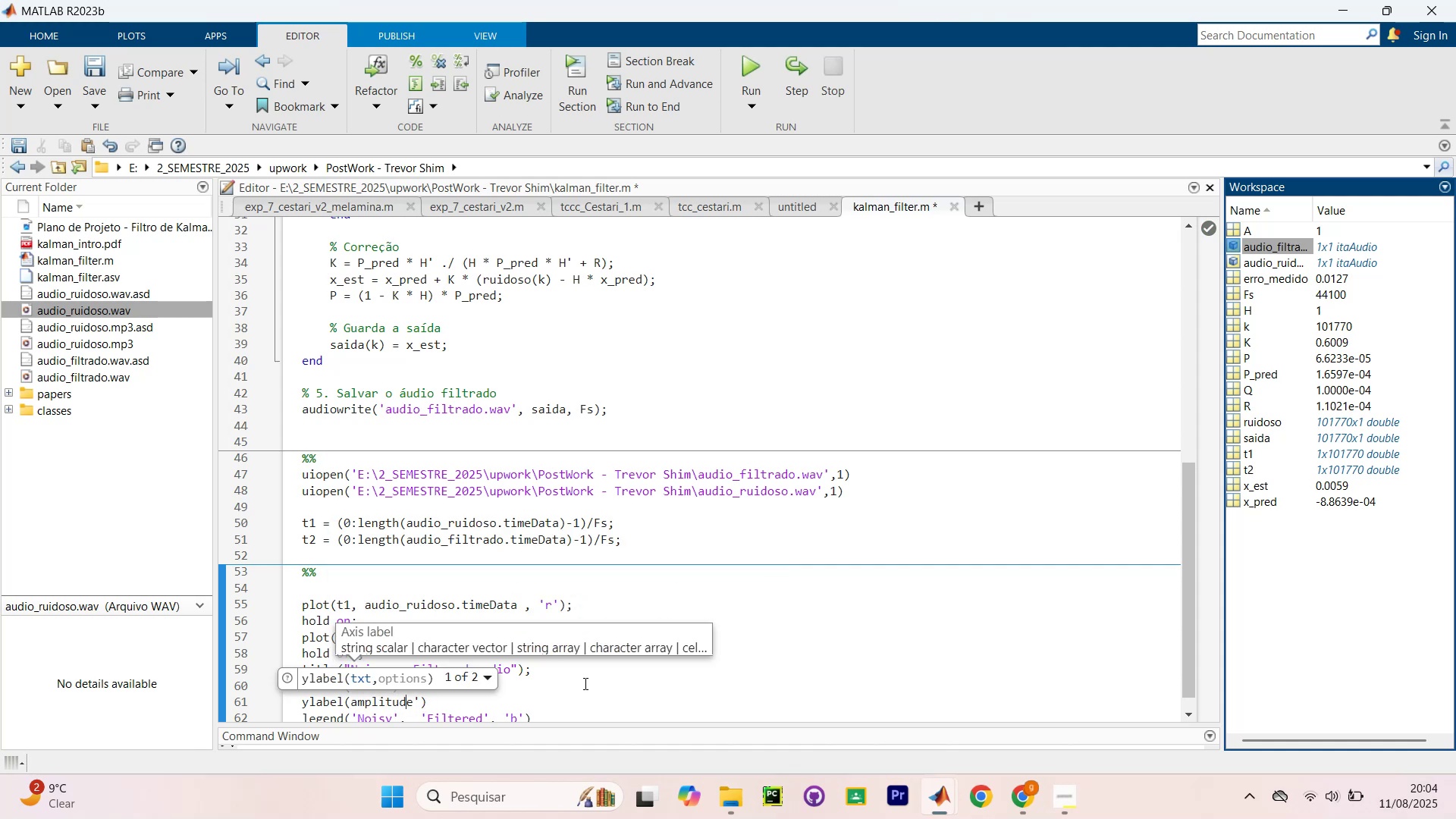 
hold_key(key=ArrowLeft, duration=0.69)
 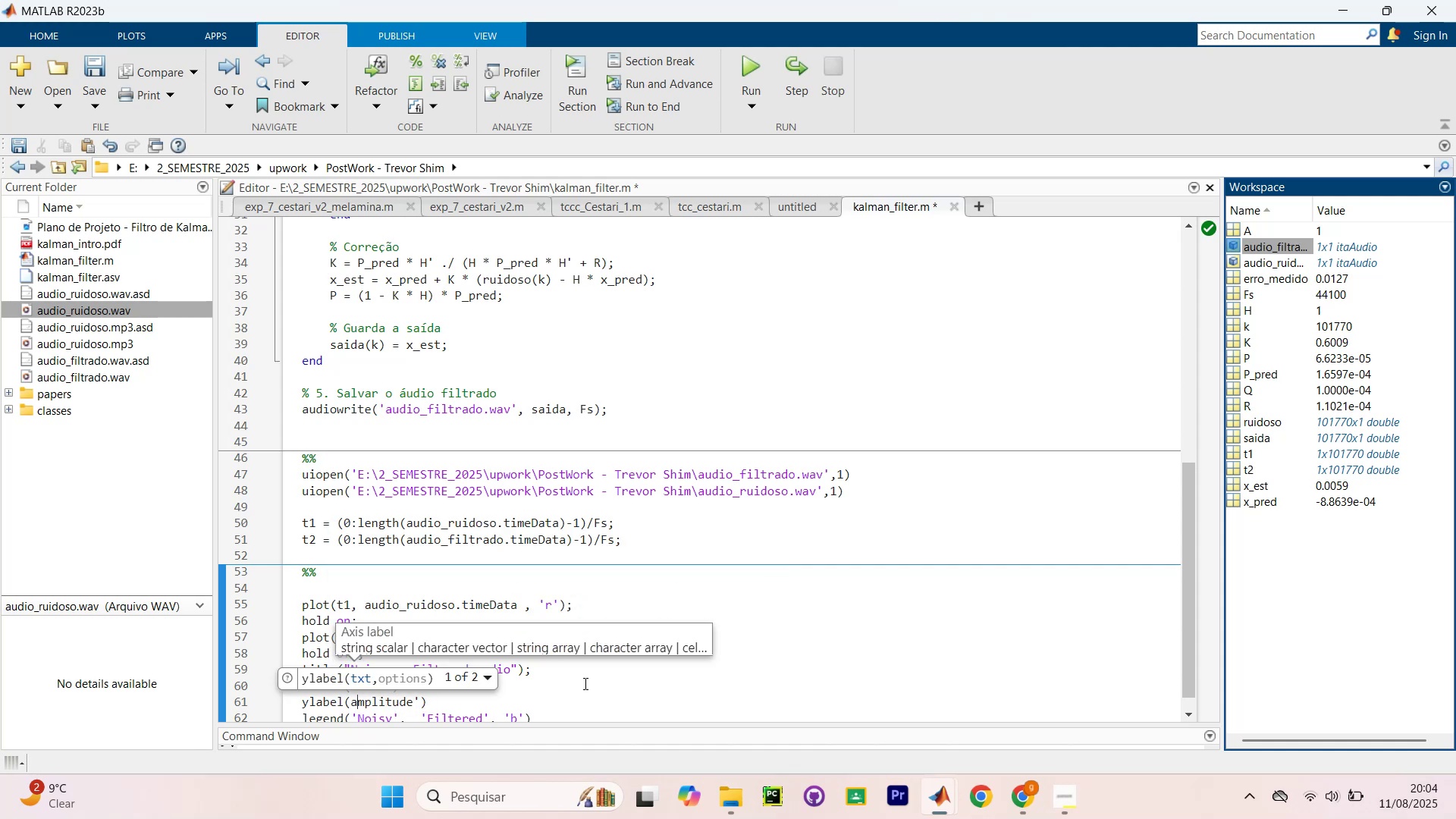 
key(ArrowLeft)
 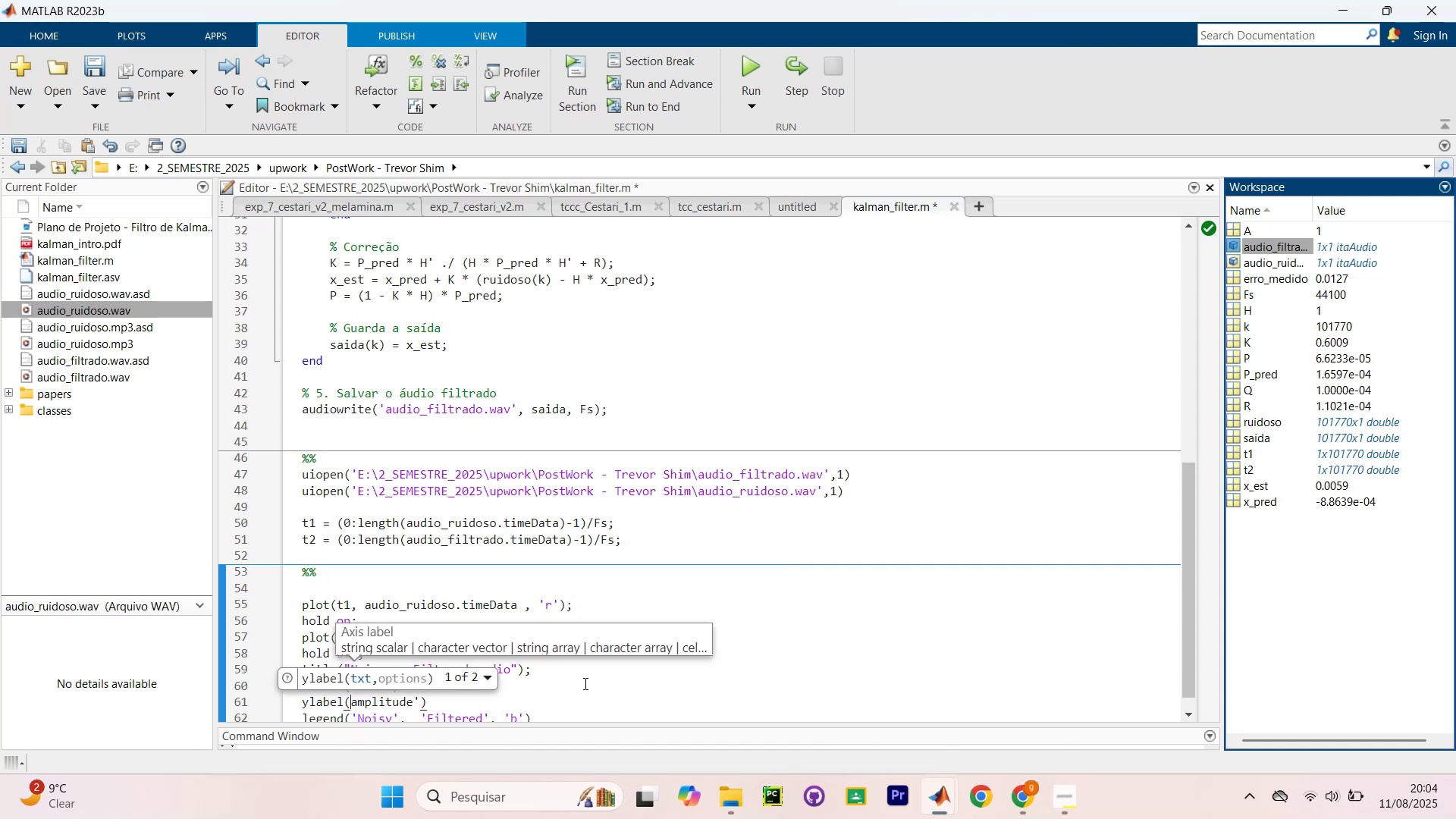 
key(Backquote)
 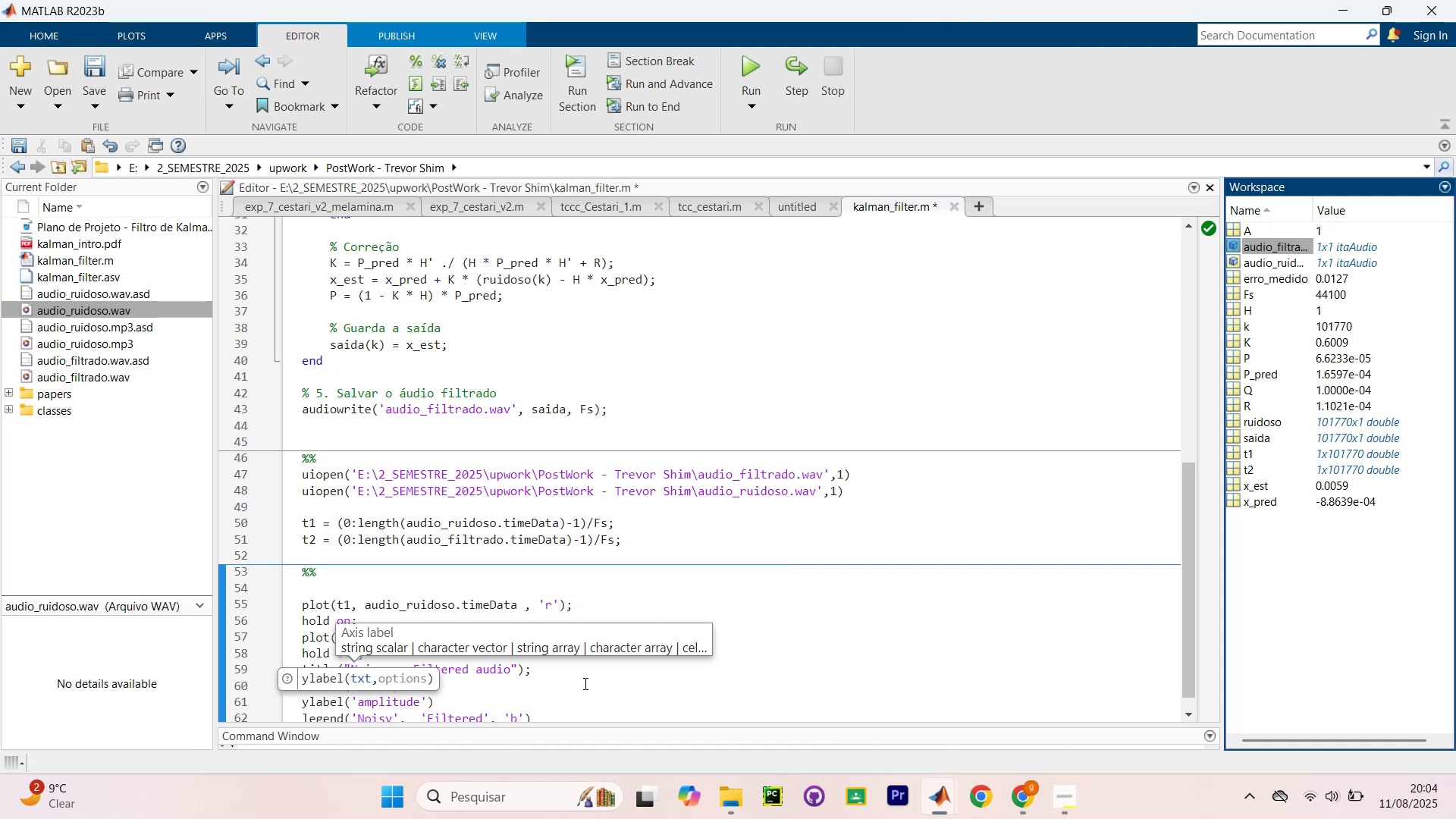 
left_click([612, 689])
 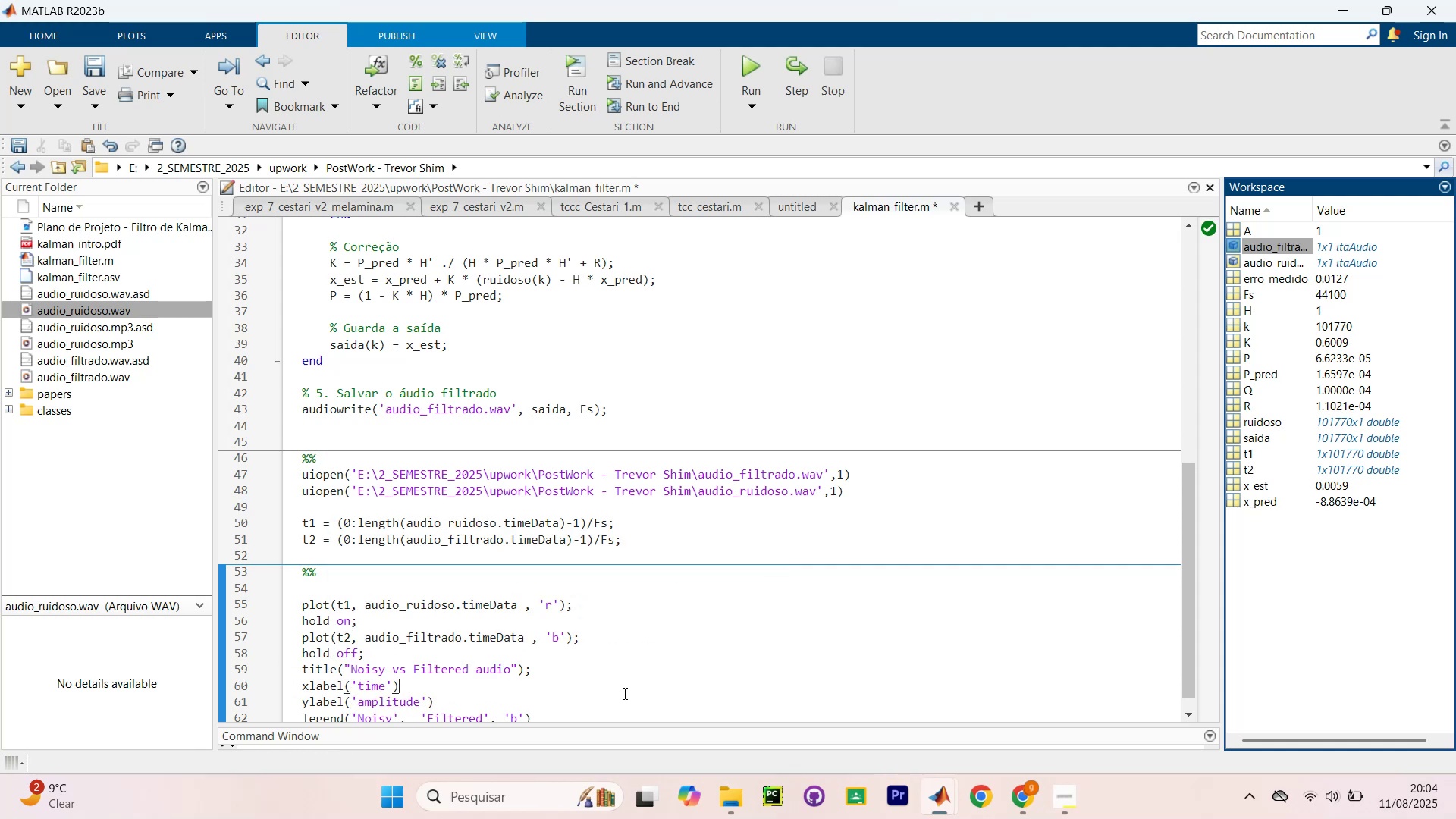 
scroll: coordinate [748, 673], scroll_direction: down, amount: 12.0
 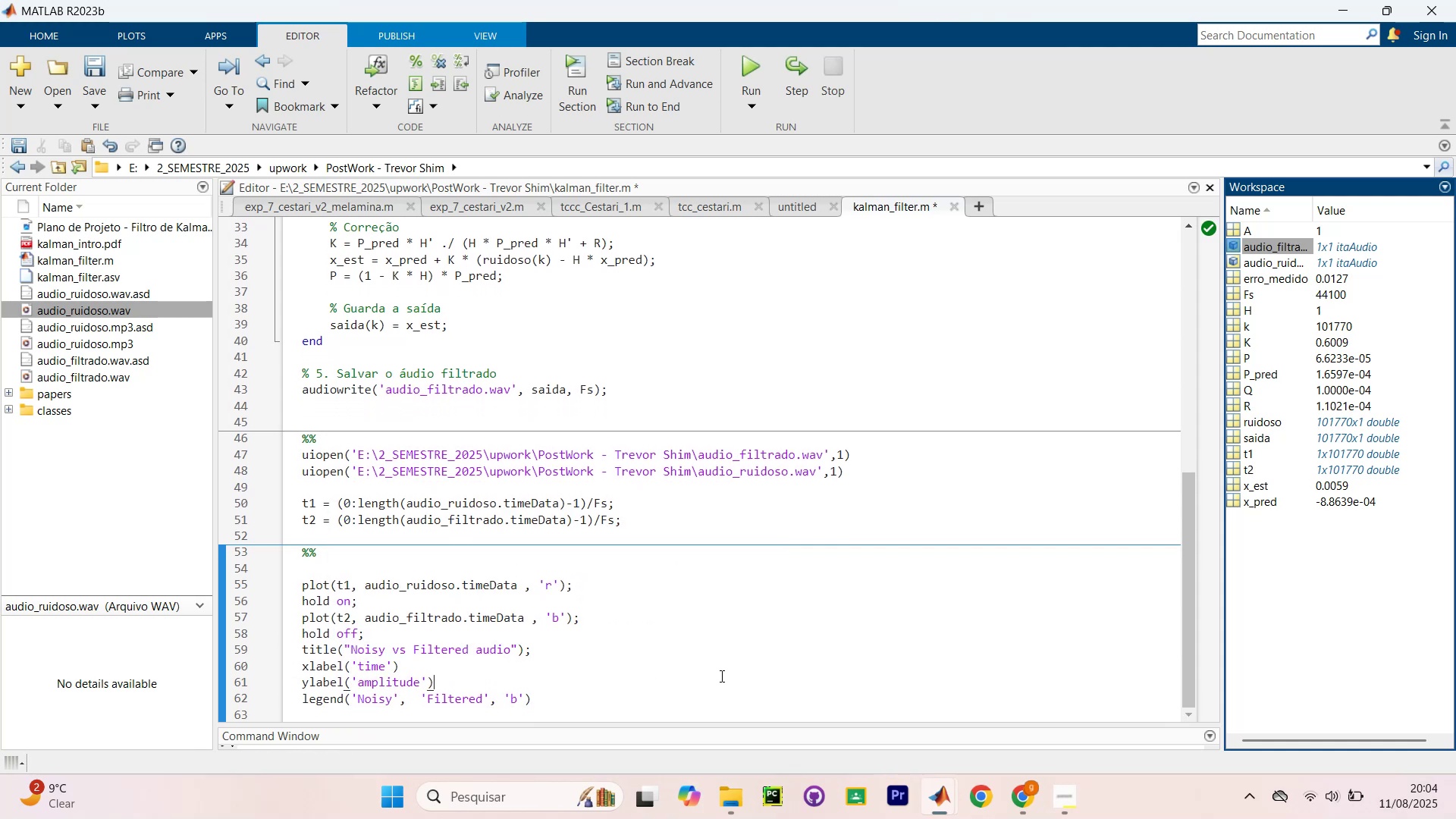 
key(Control+NumpadEnter)
 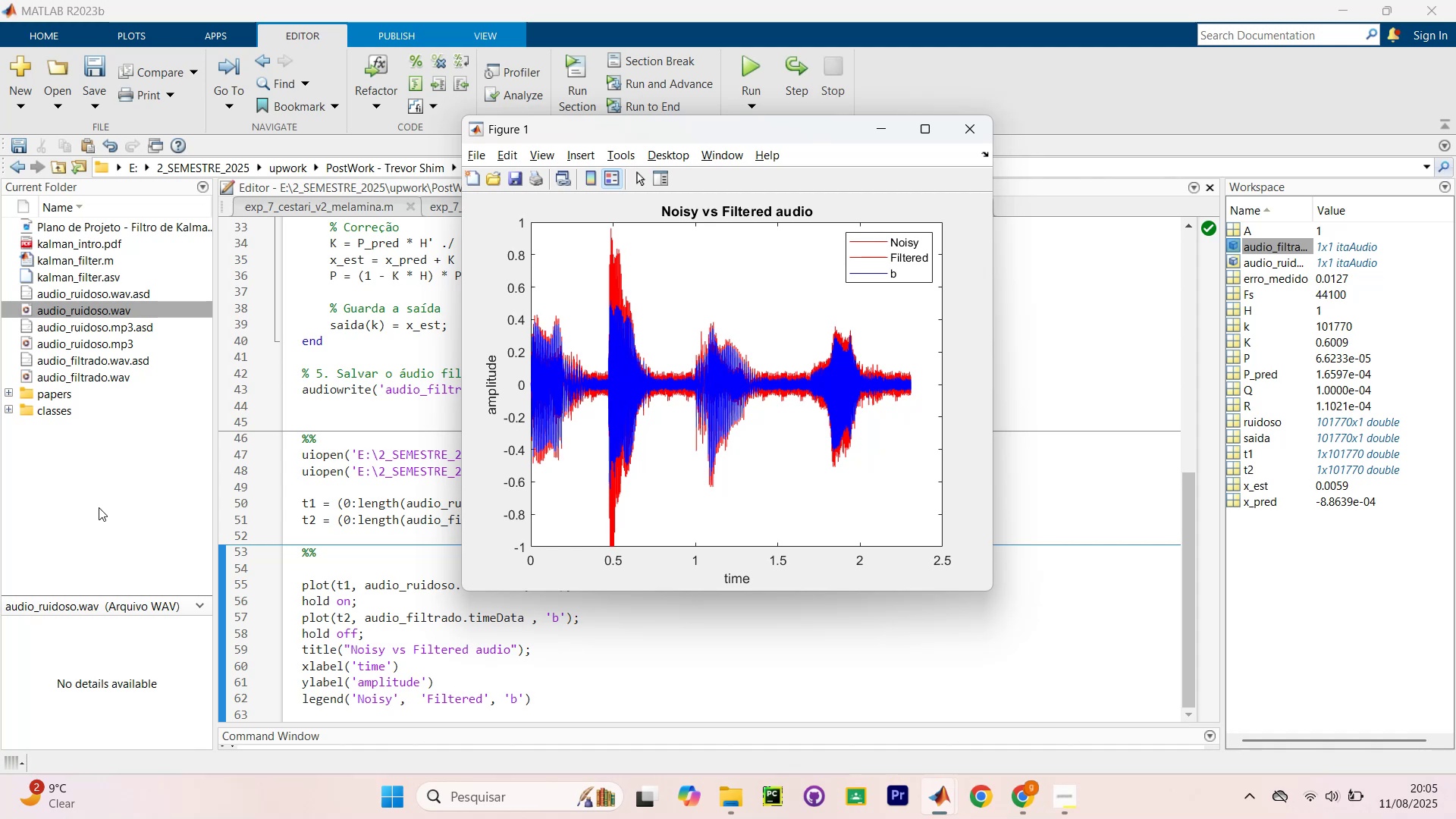 
wait(38.15)
 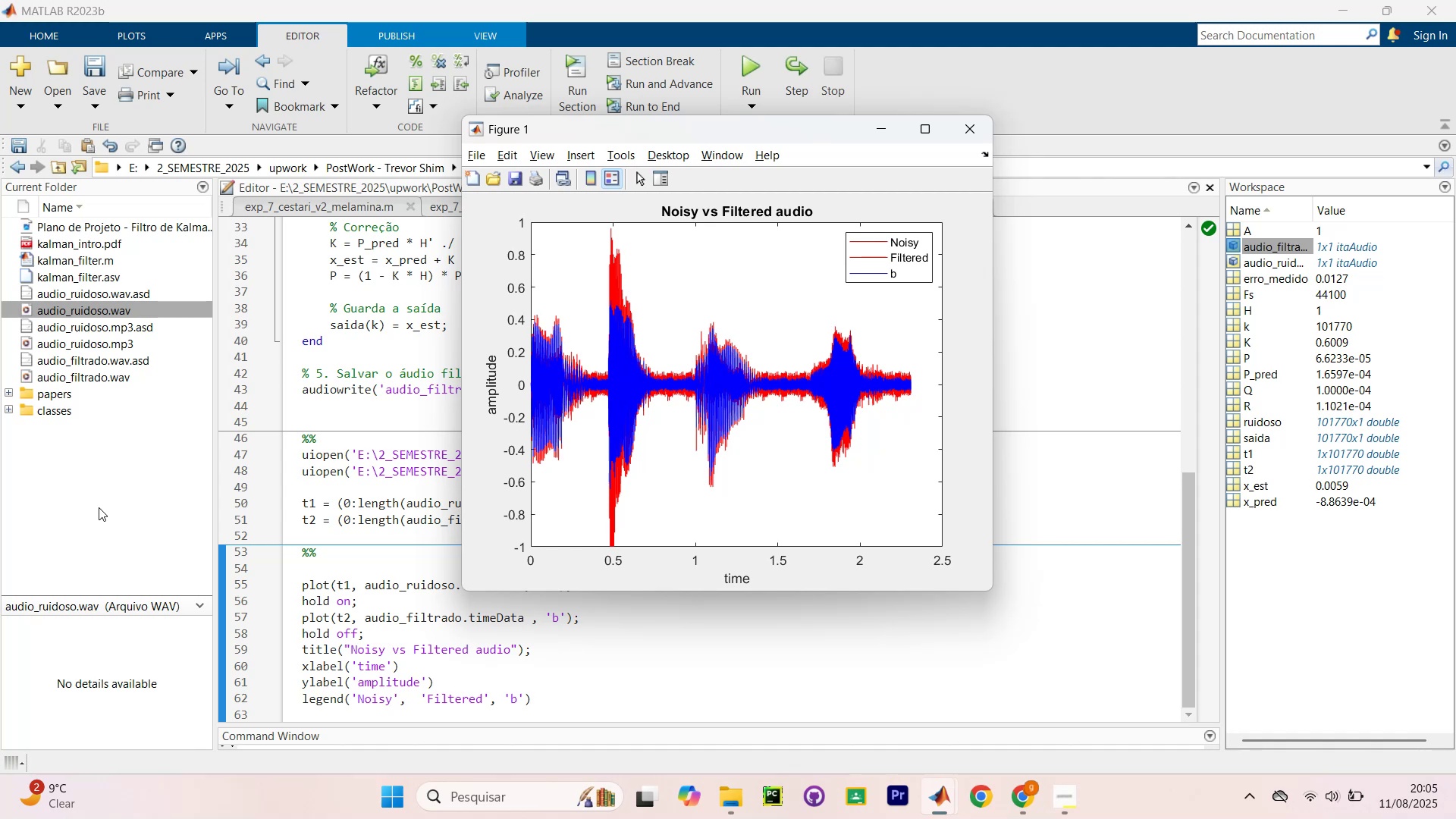 
left_click([974, 129])
 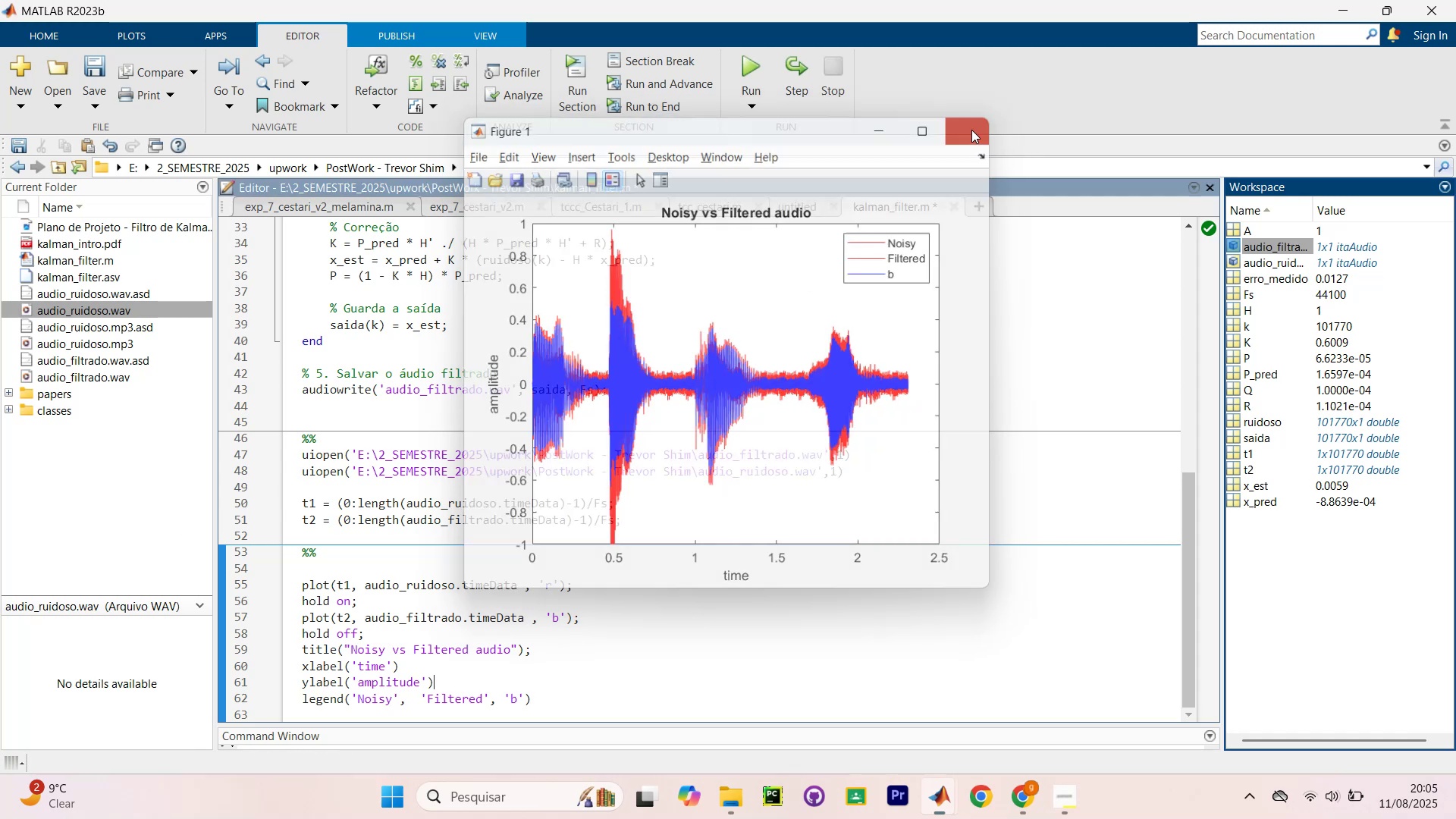 
scroll: coordinate [622, 617], scroll_direction: down, amount: 8.0
 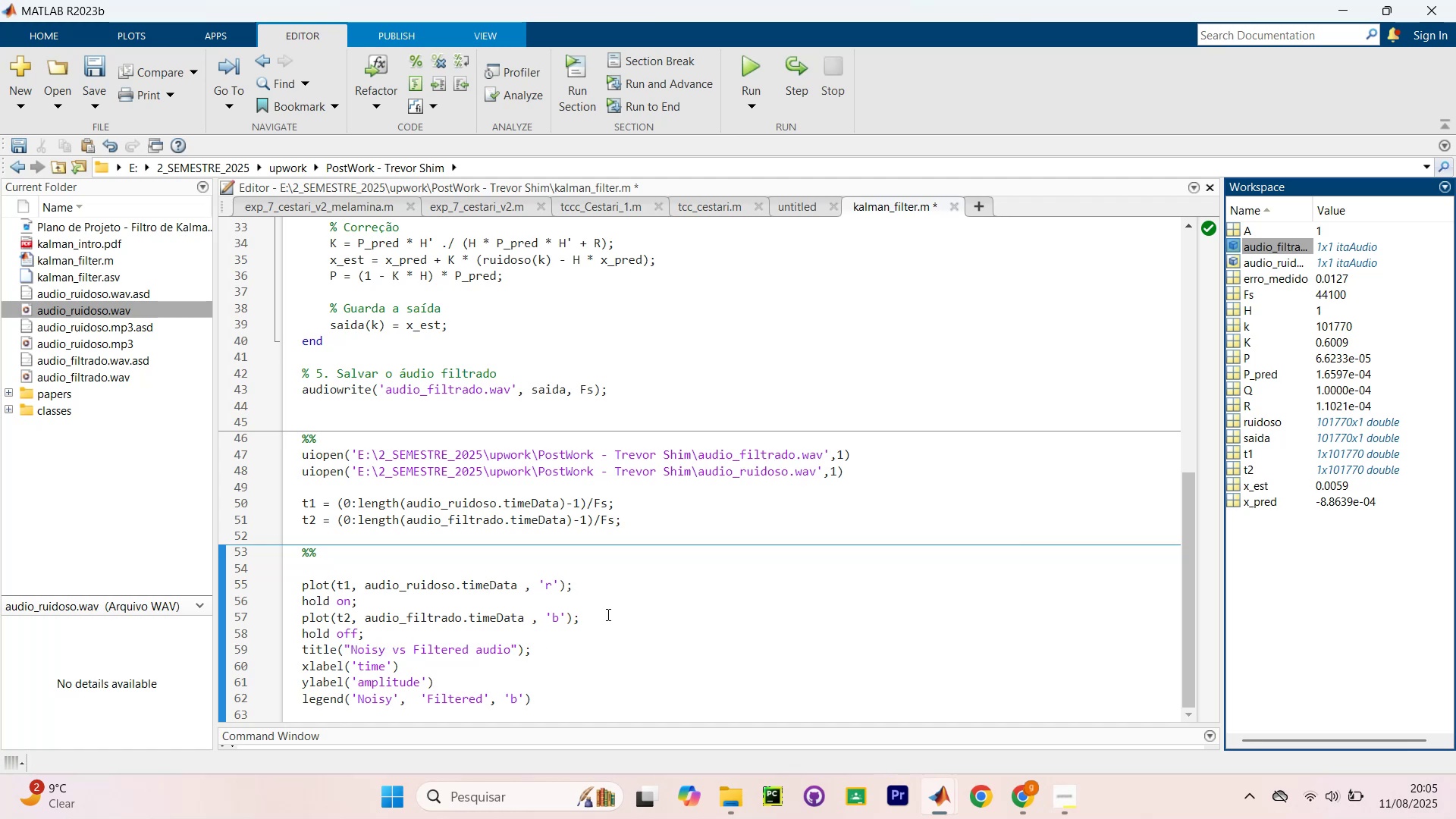 
hold_key(key=ControlLeft, duration=0.51)
scroll: coordinate [601, 606], scroll_direction: down, amount: 6.0
 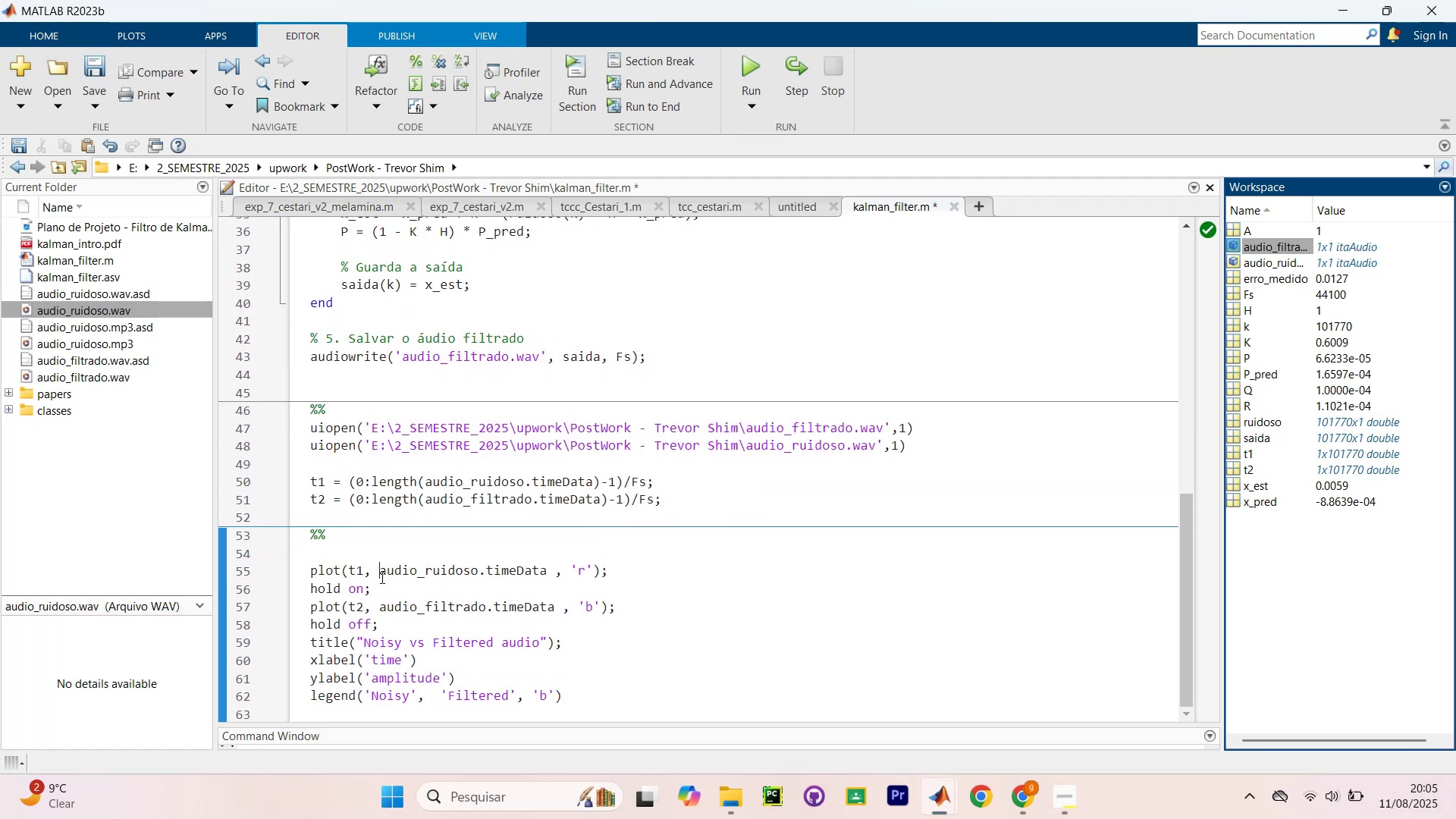 
double_click([434, 566])
 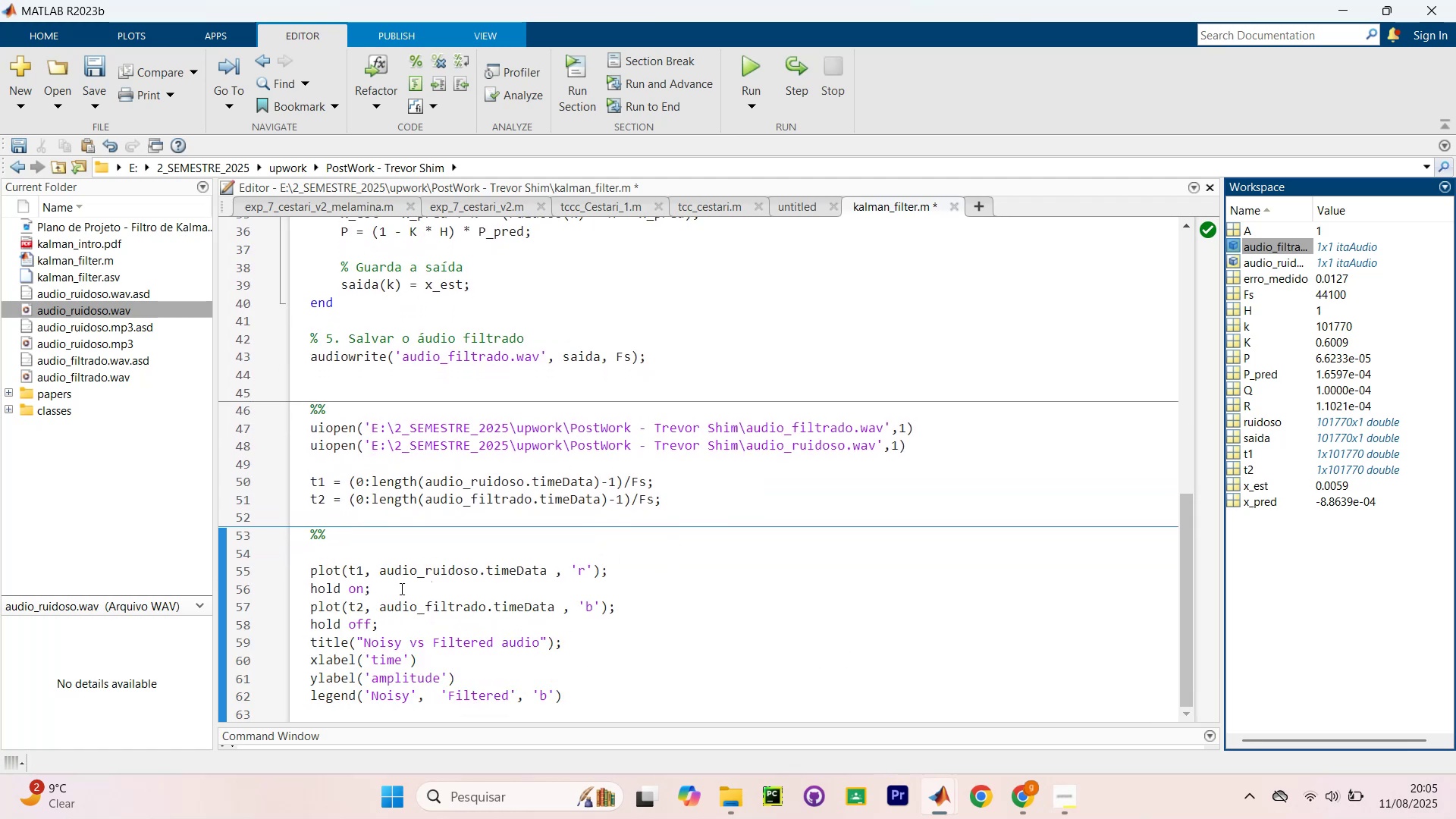 
wait(8.64)
 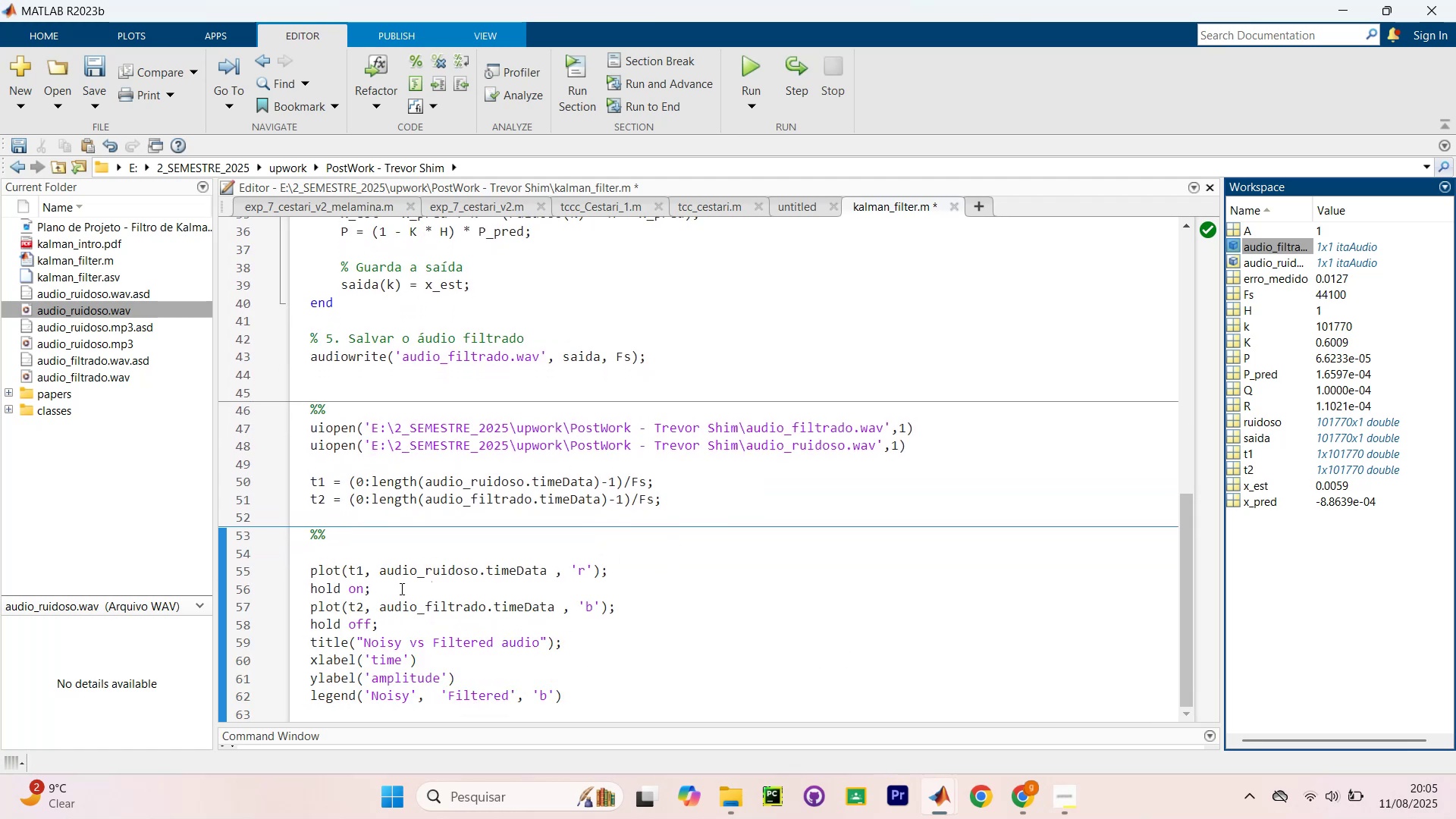 
key(Control+NumpadEnter)
 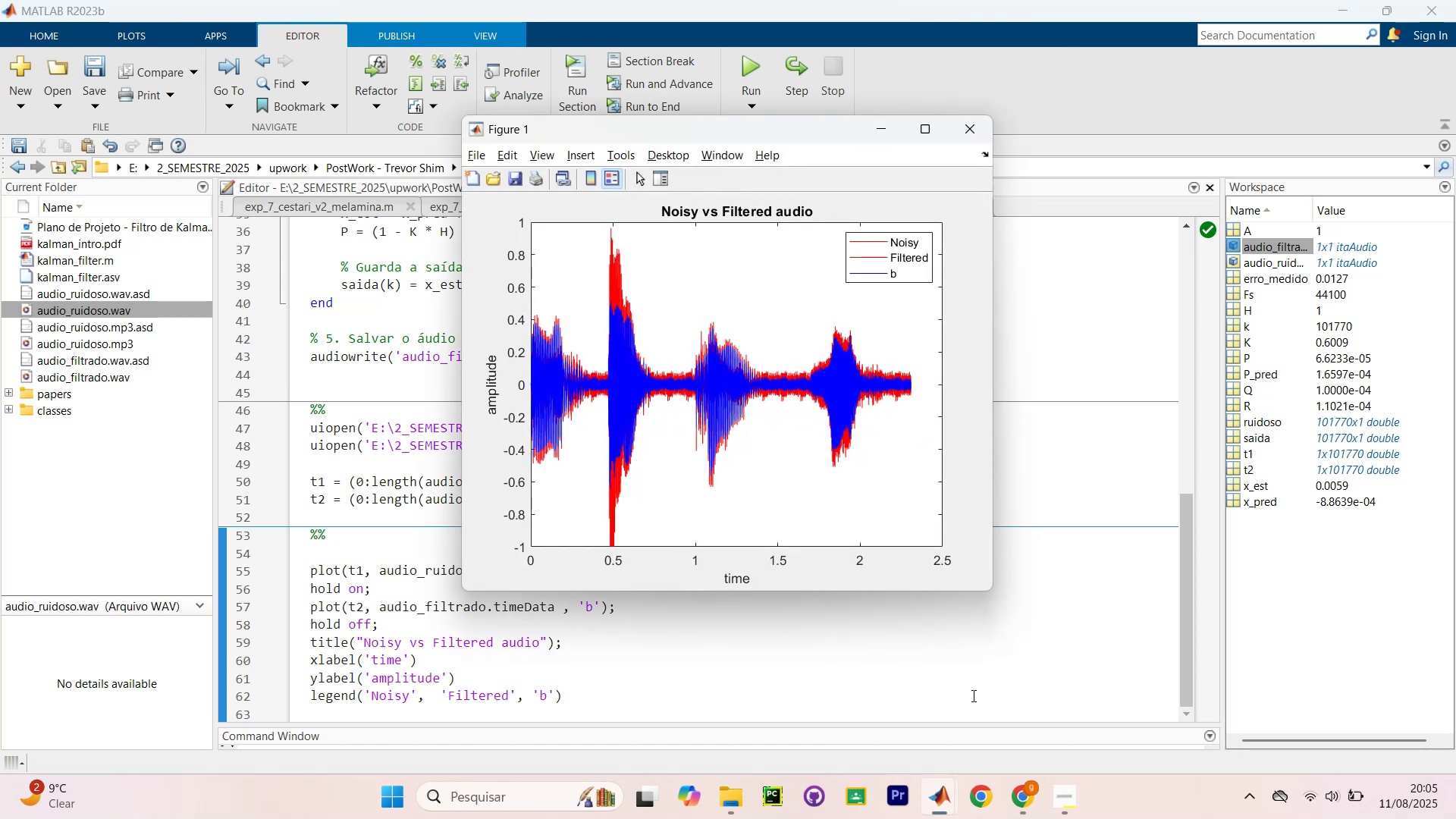 
scroll: coordinate [861, 540], scroll_direction: up, amount: 5.0
 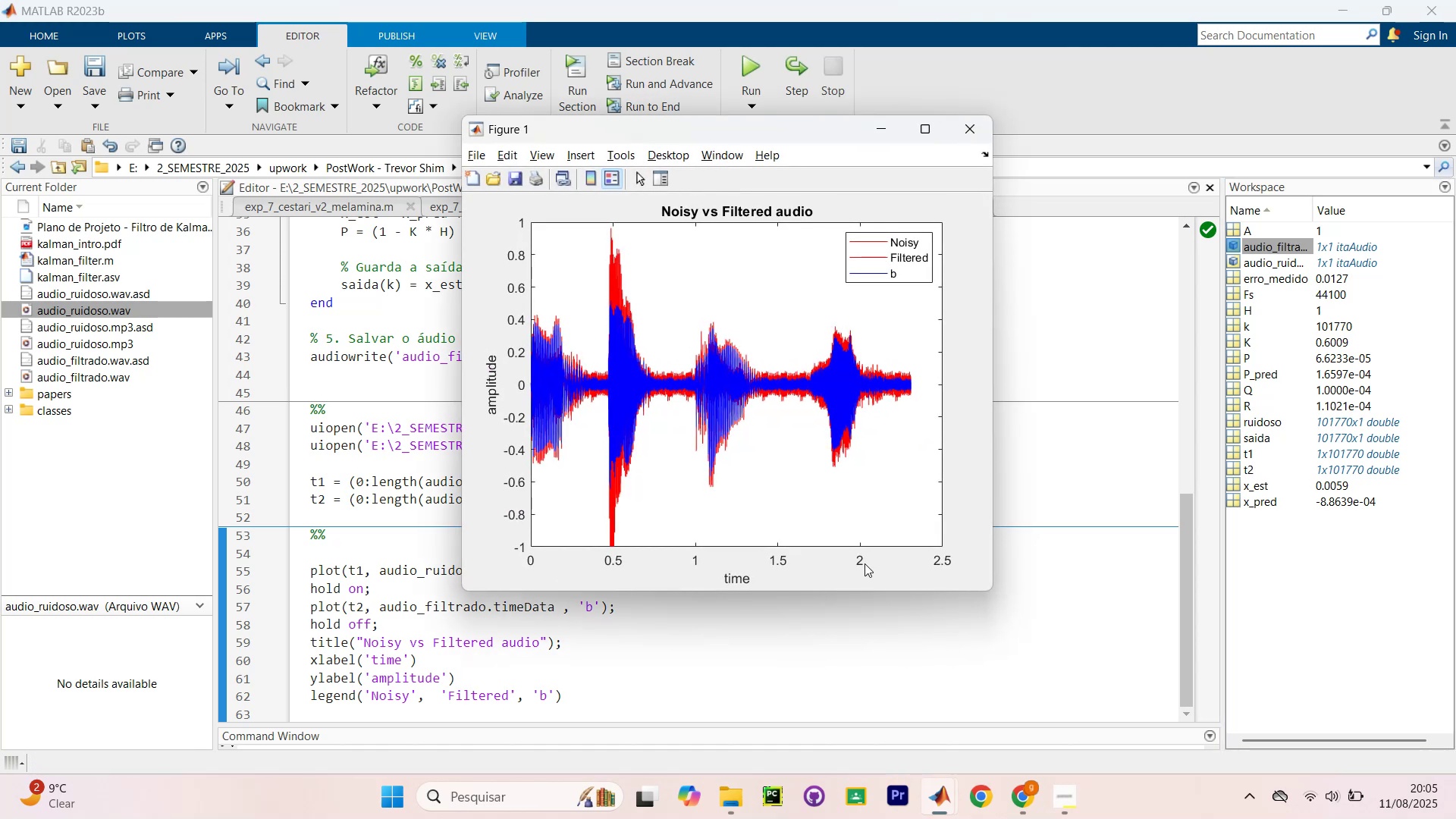 
scroll: coordinate [912, 434], scroll_direction: down, amount: 2.0
 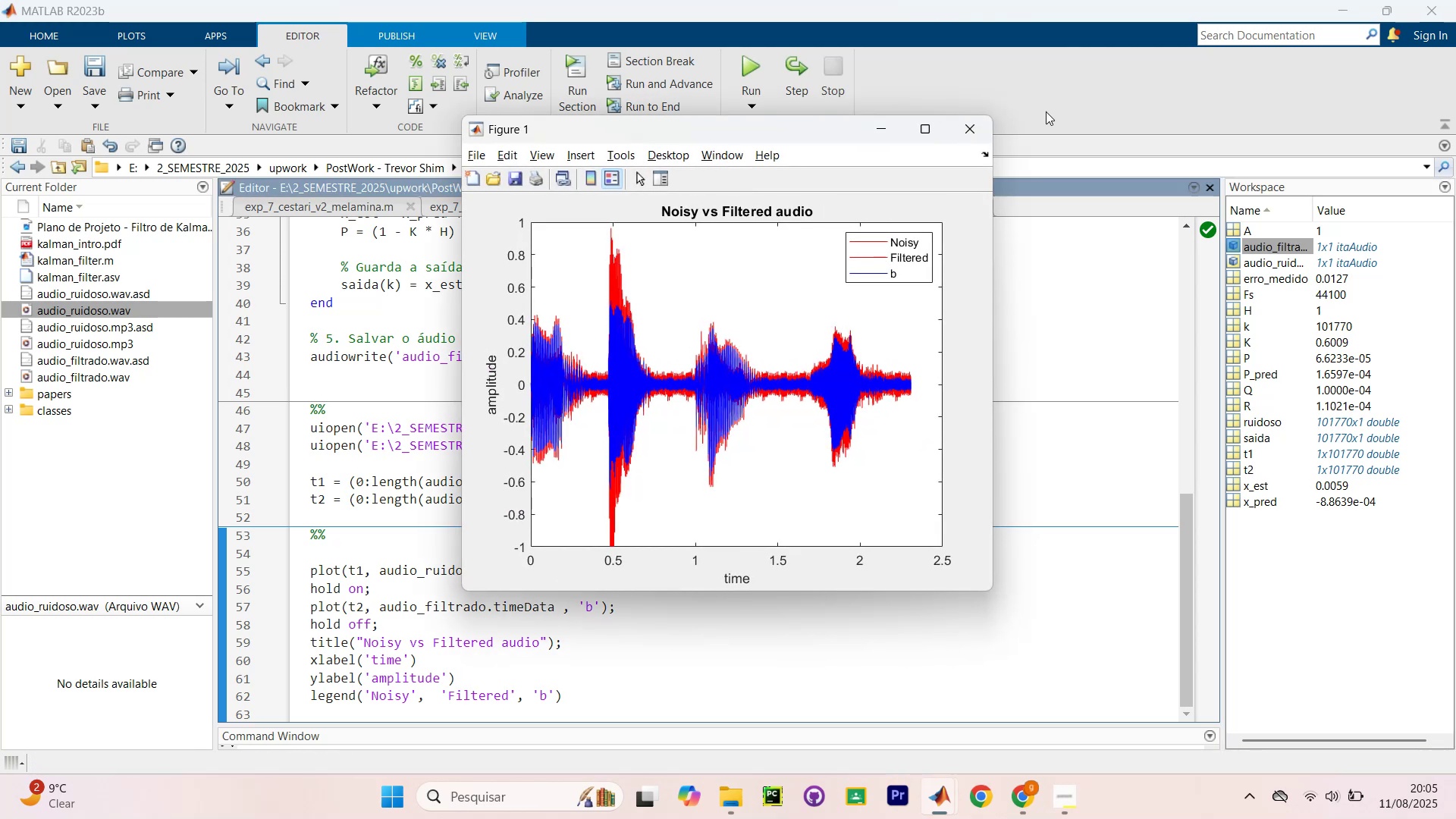 
left_click([974, 130])
 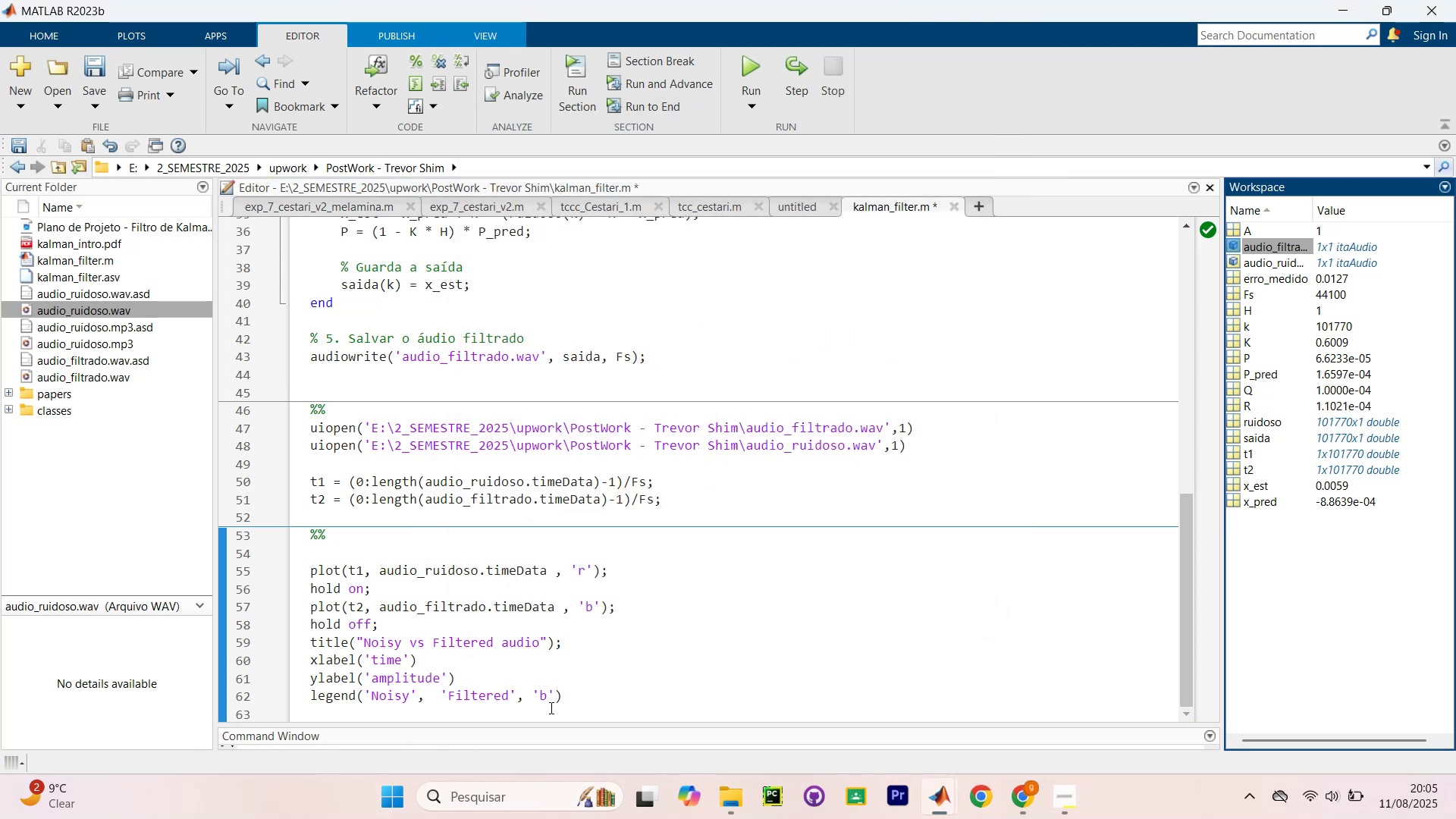 
key(Backspace)
 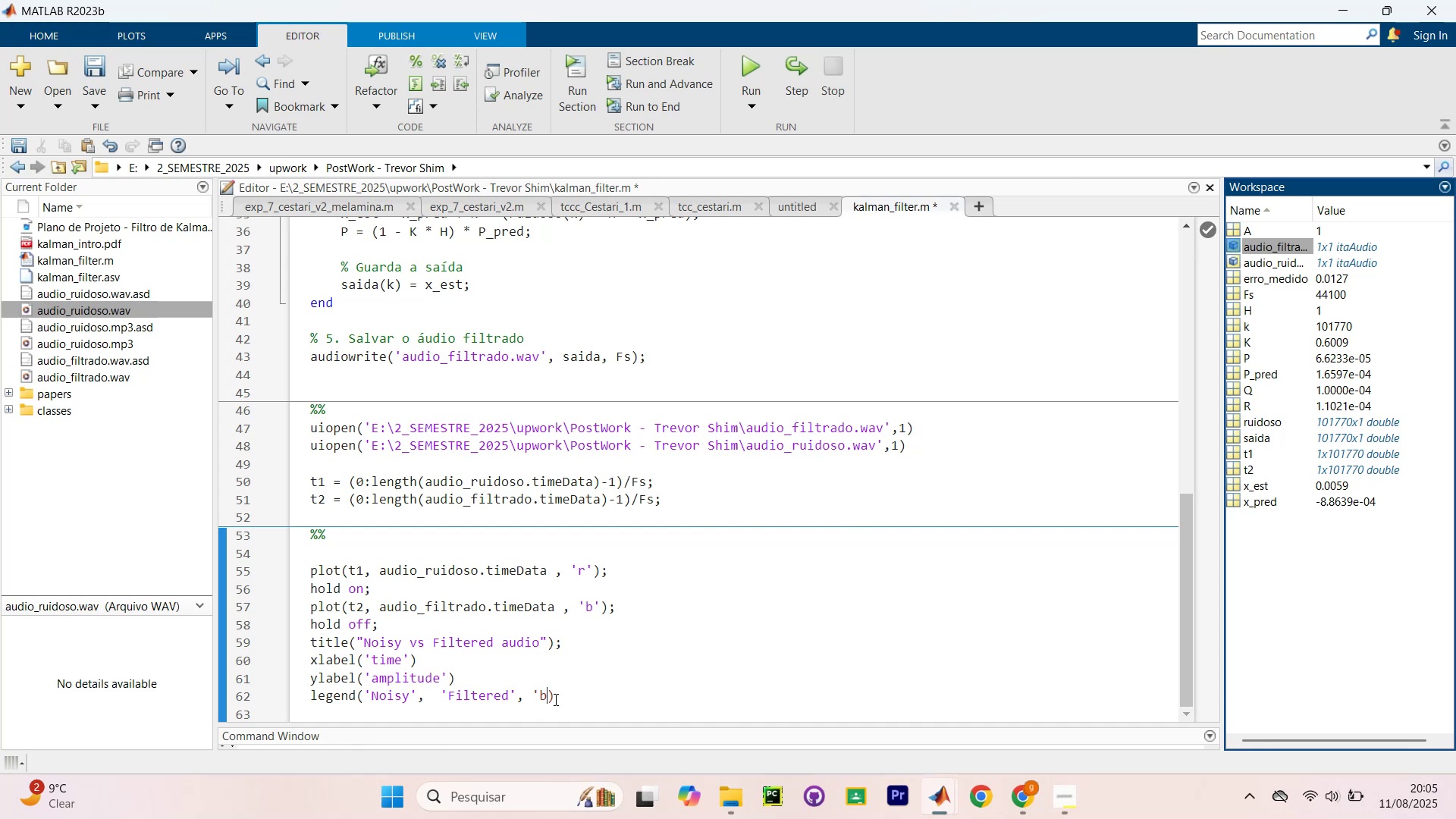 
key(Backspace)
 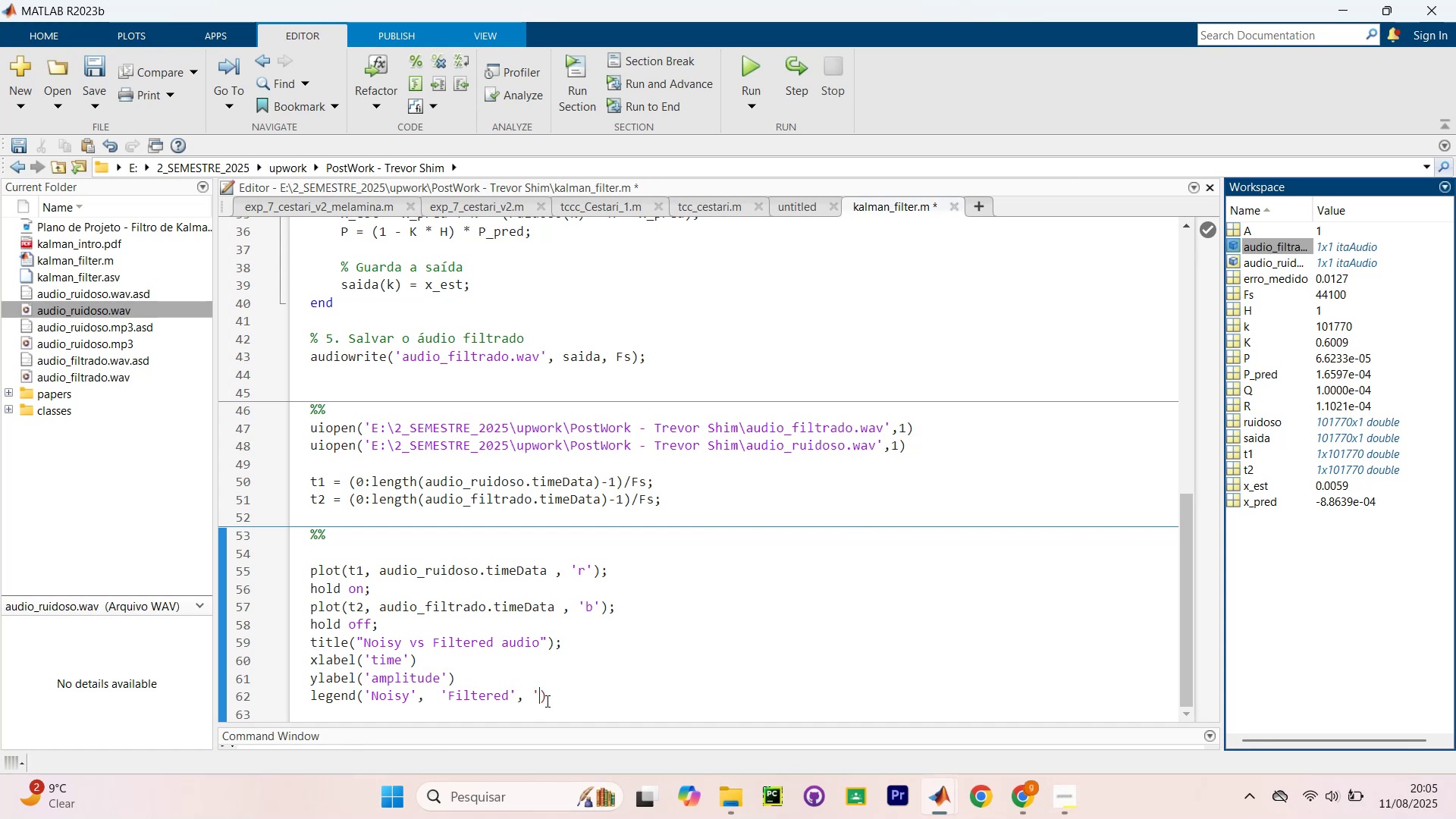 
key(Backspace)
 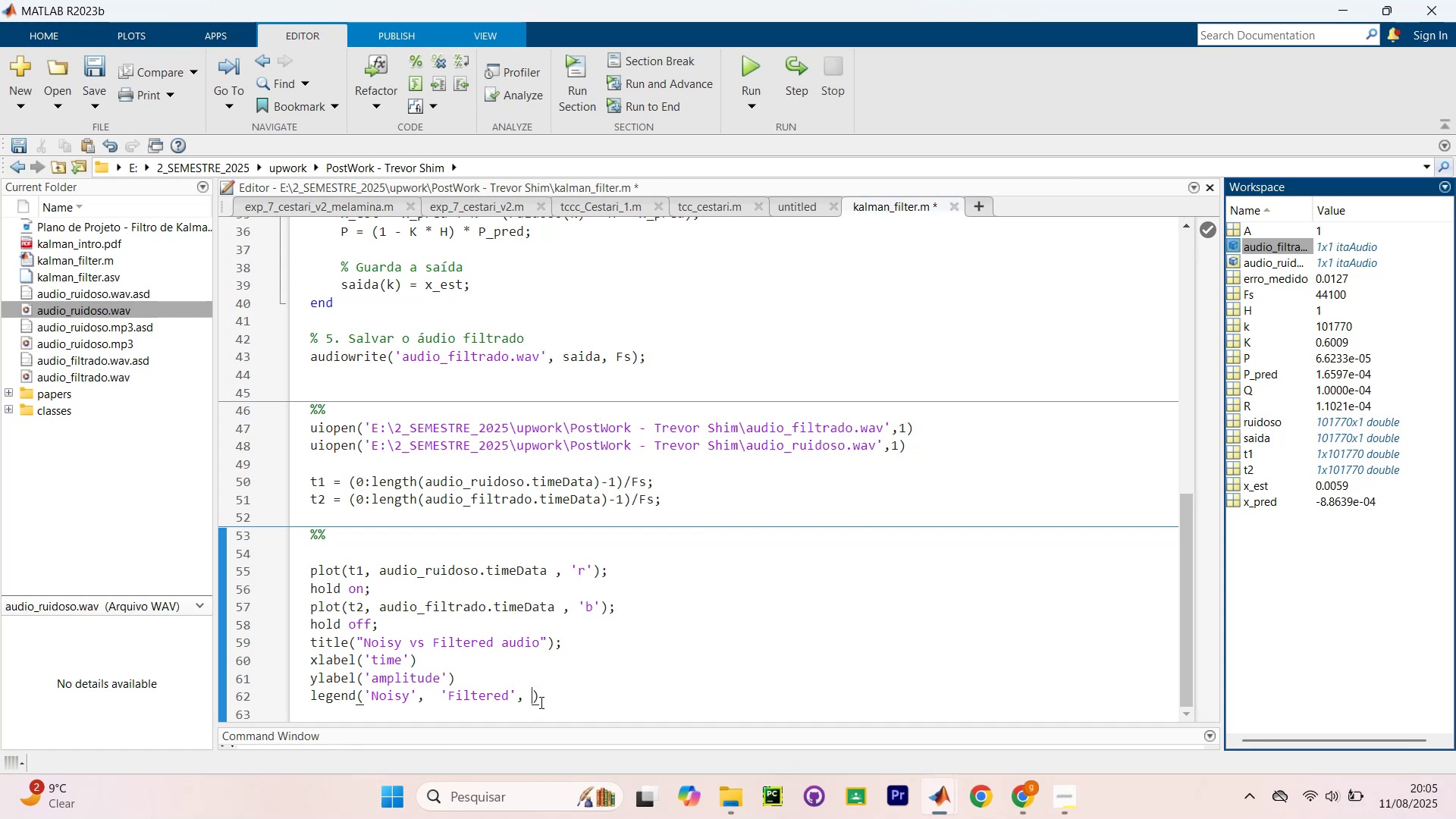 
key(Backspace)
 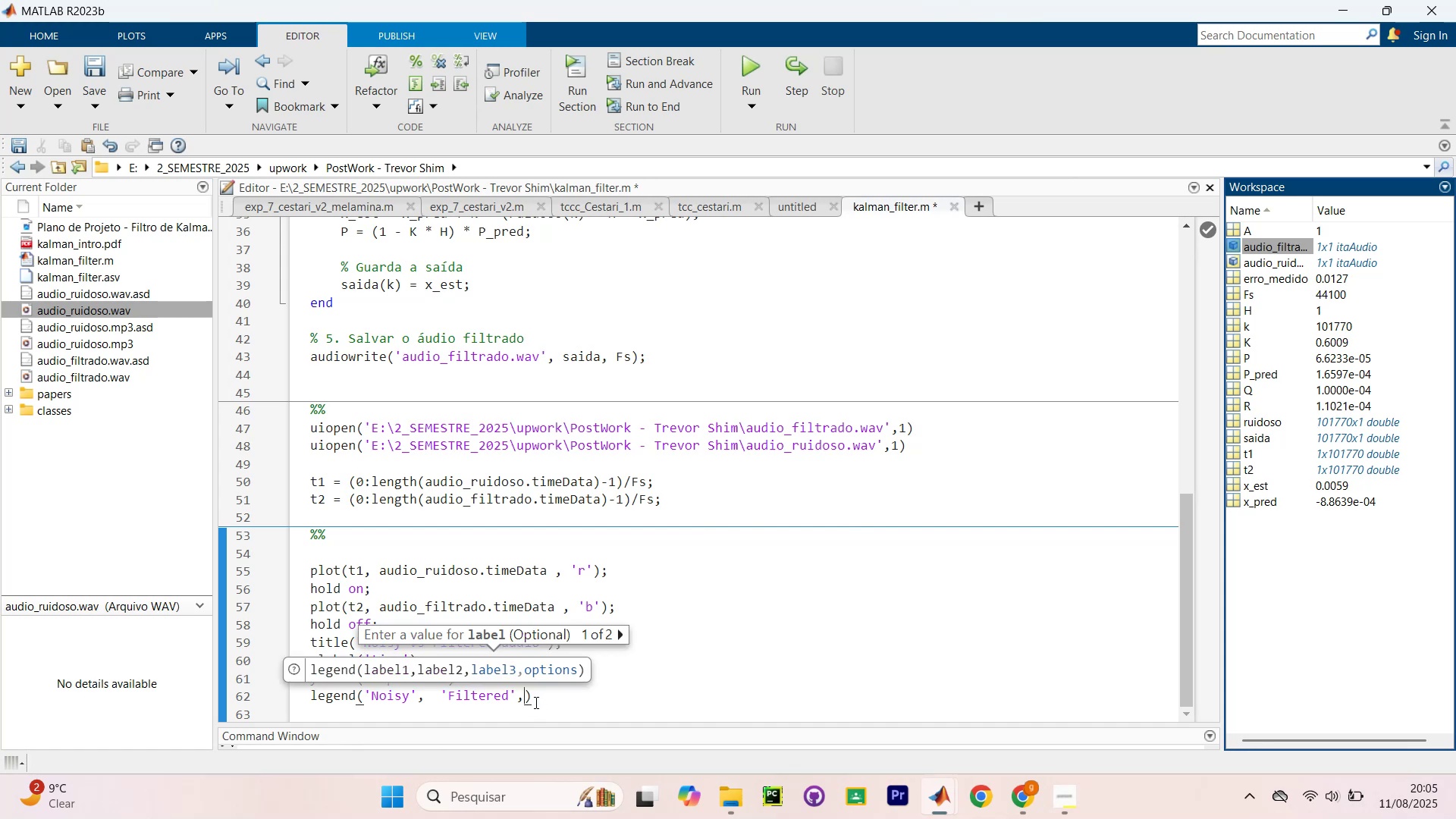 
key(Backspace)
 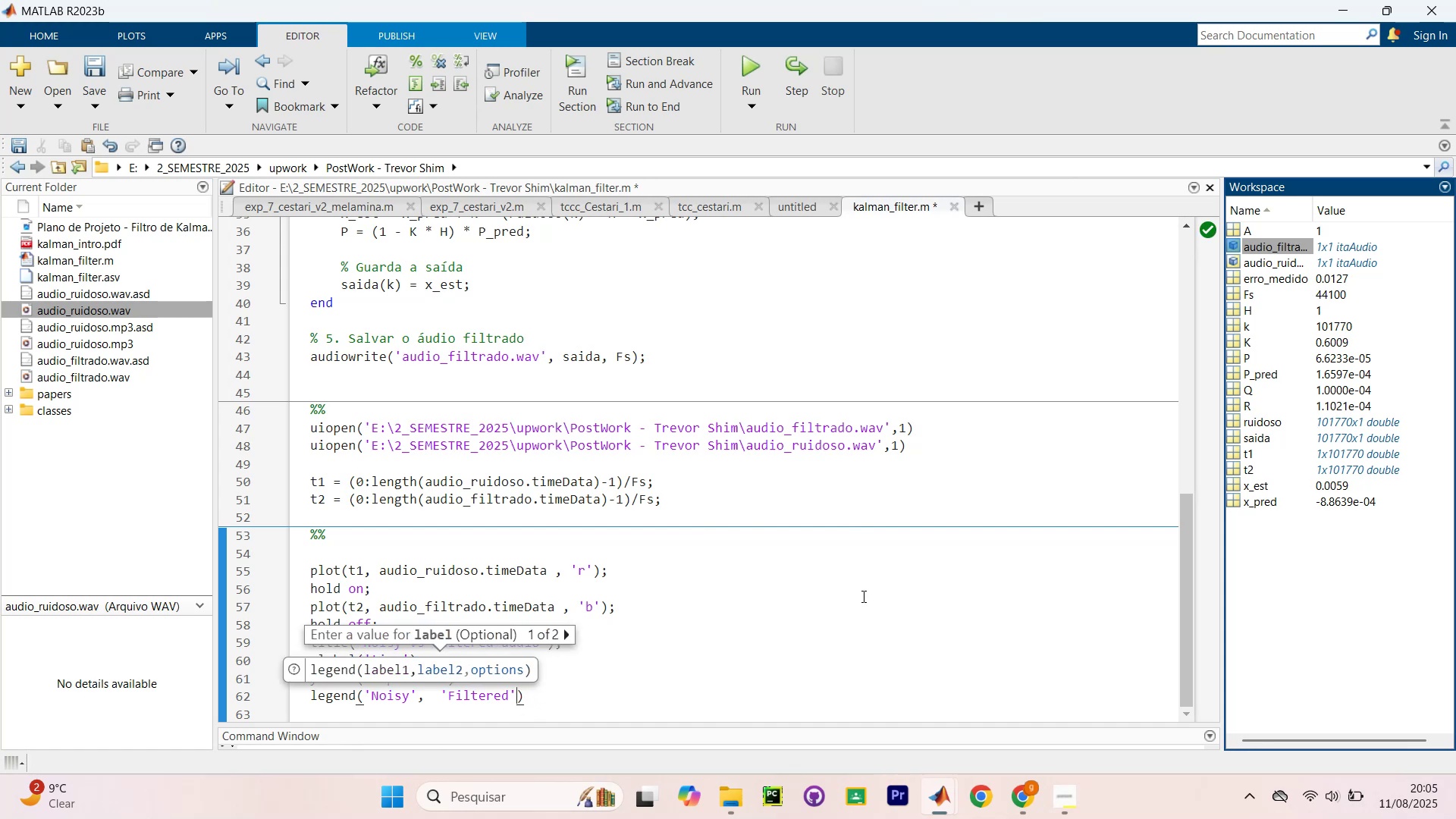 
key(Control+NumpadEnter)
 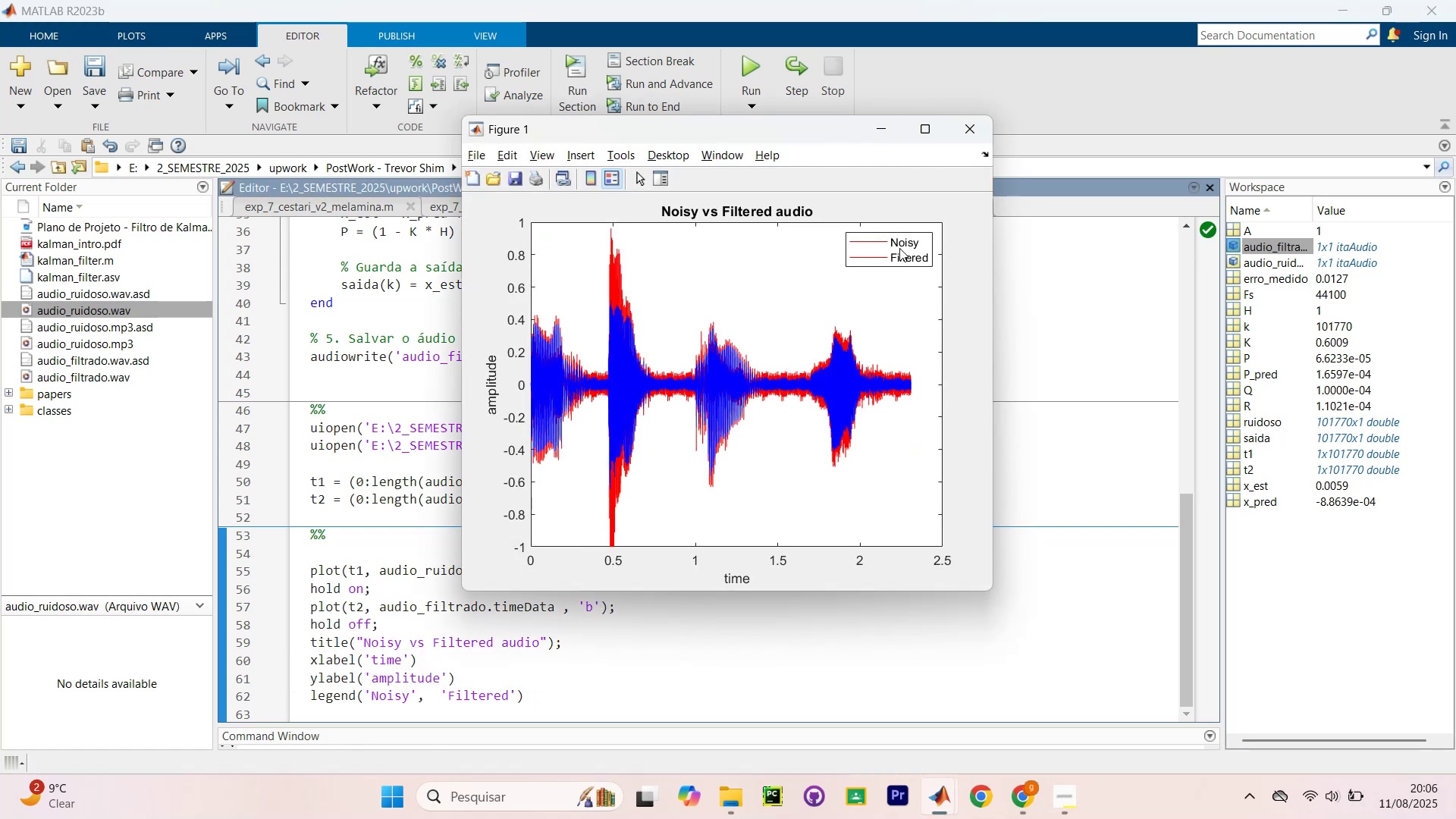 
scroll: coordinate [805, 376], scroll_direction: down, amount: 11.0
 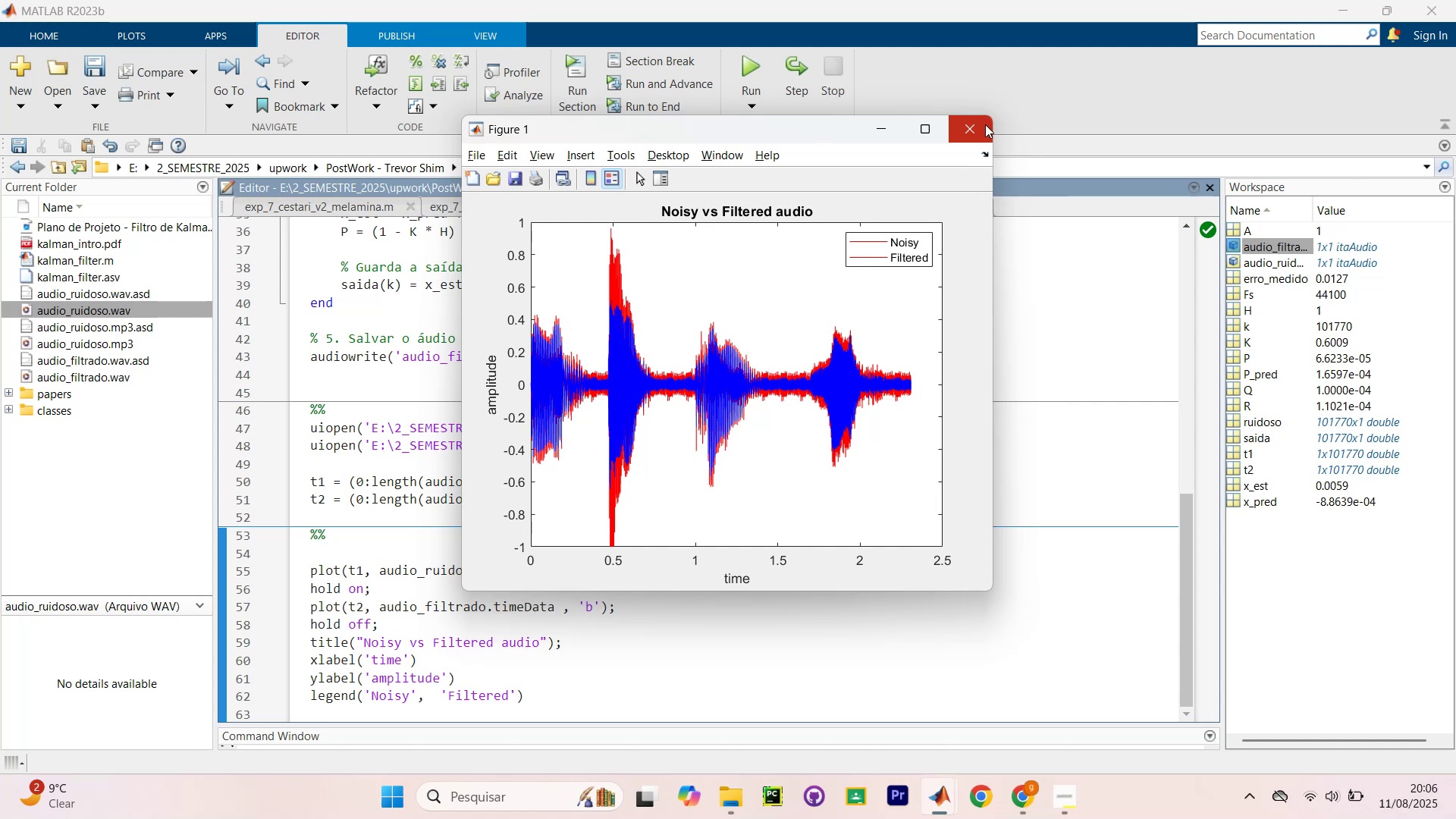 
left_click([985, 125])
 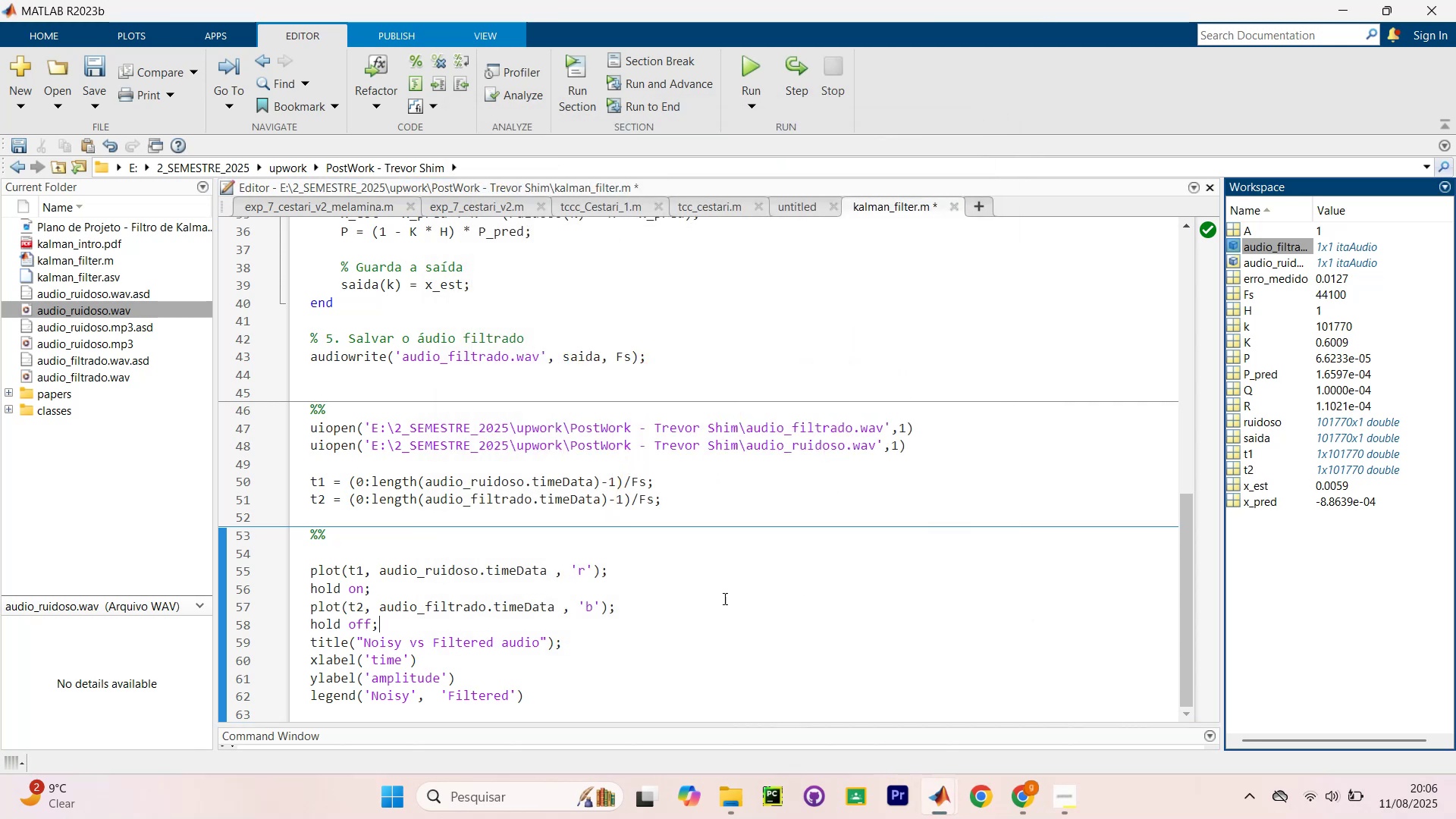 
wait(10.18)
 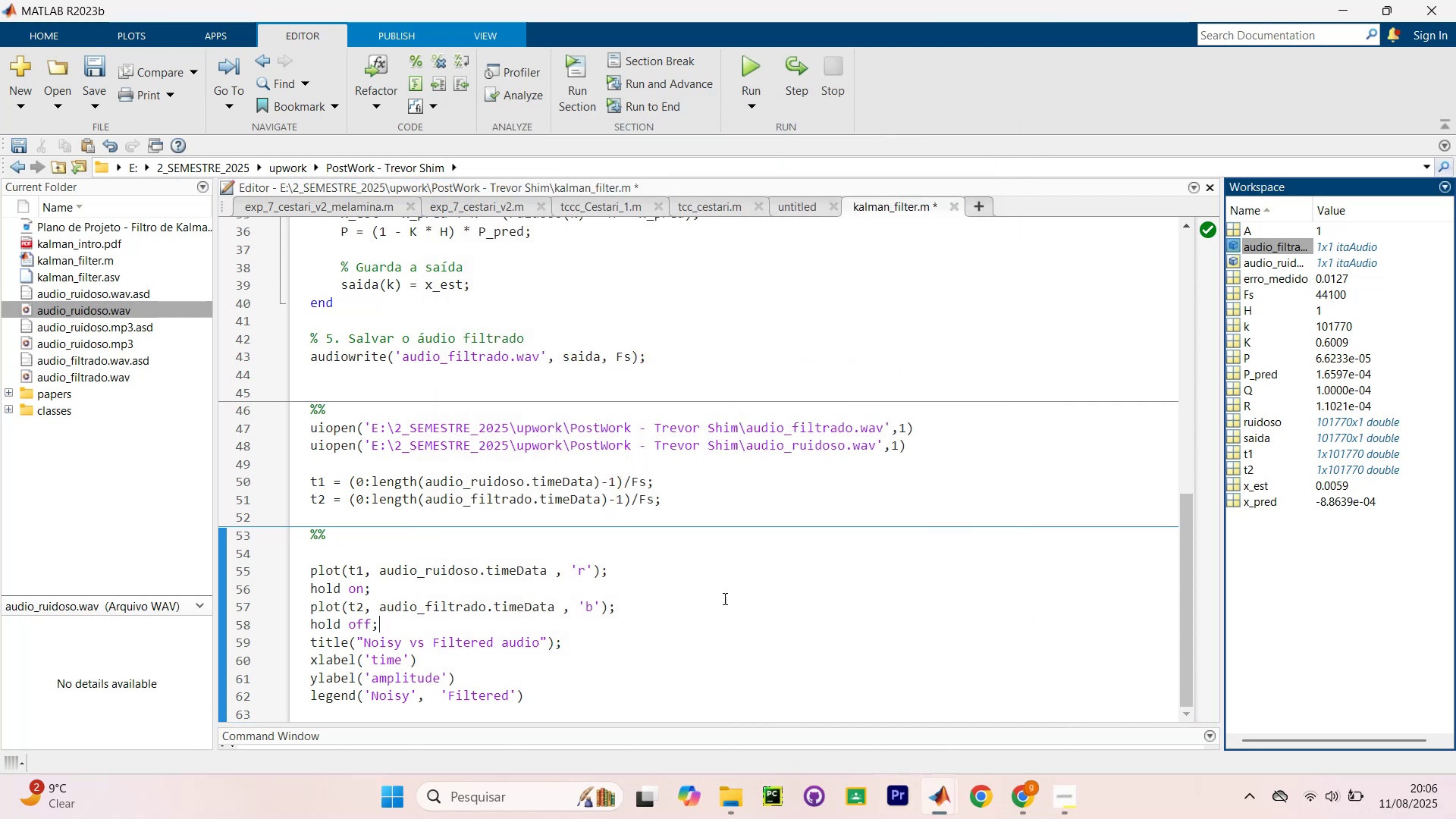 
scroll: coordinate [732, 636], scroll_direction: up, amount: 13.0
 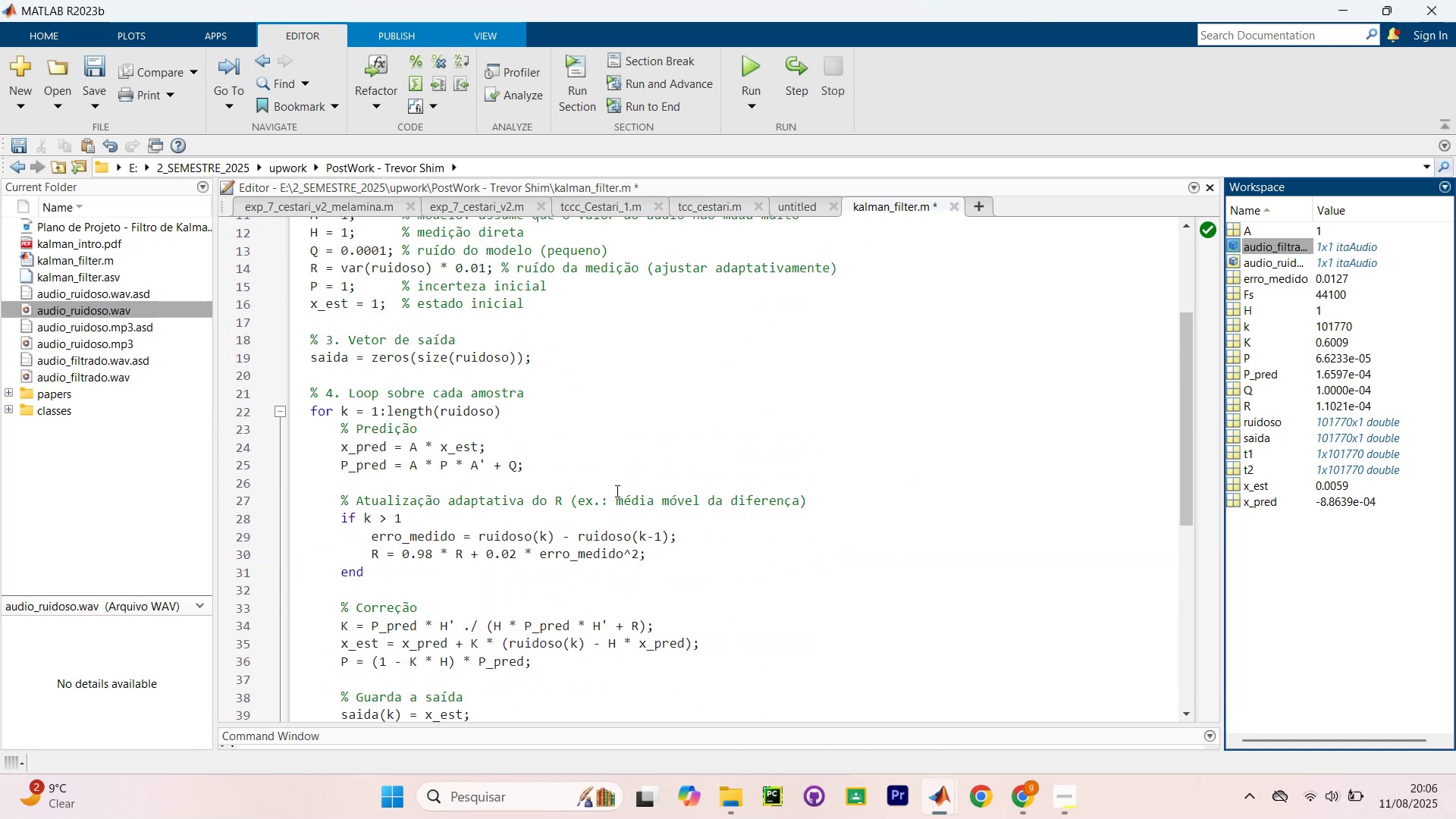 
double_click([626, 465])
 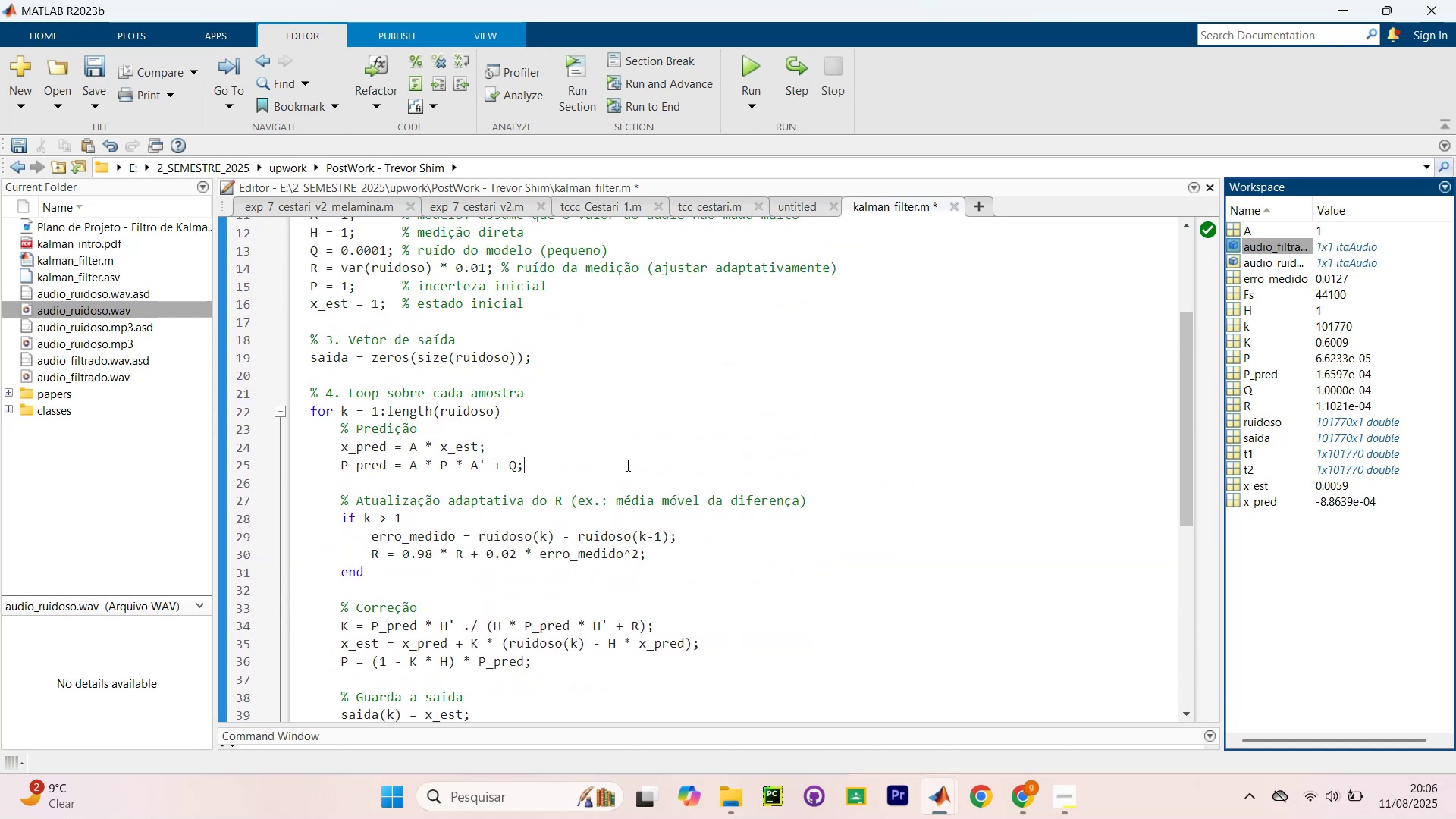 
mouse_move([664, 542])
 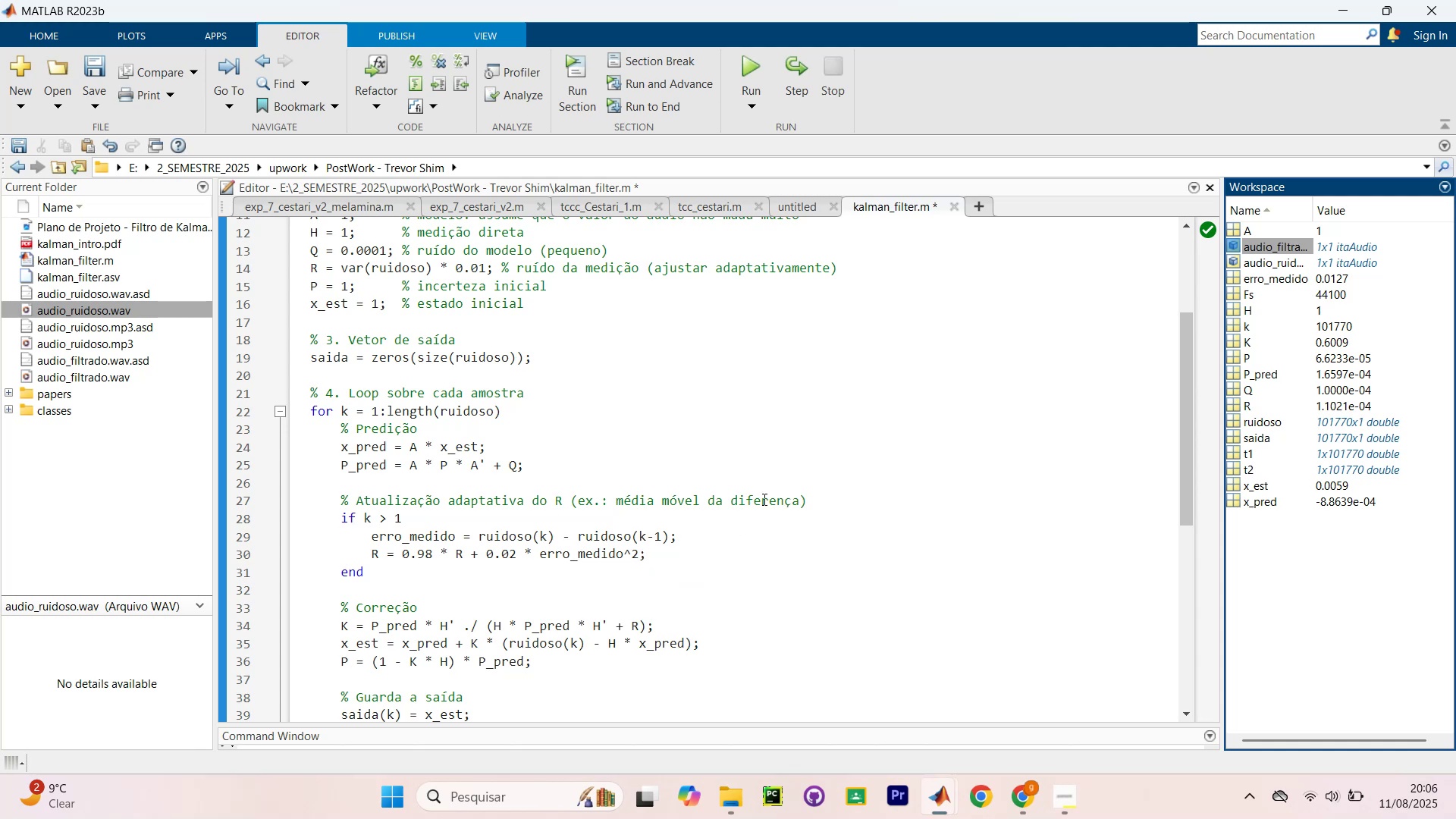 
scroll: coordinate [747, 400], scroll_direction: up, amount: 11.0
 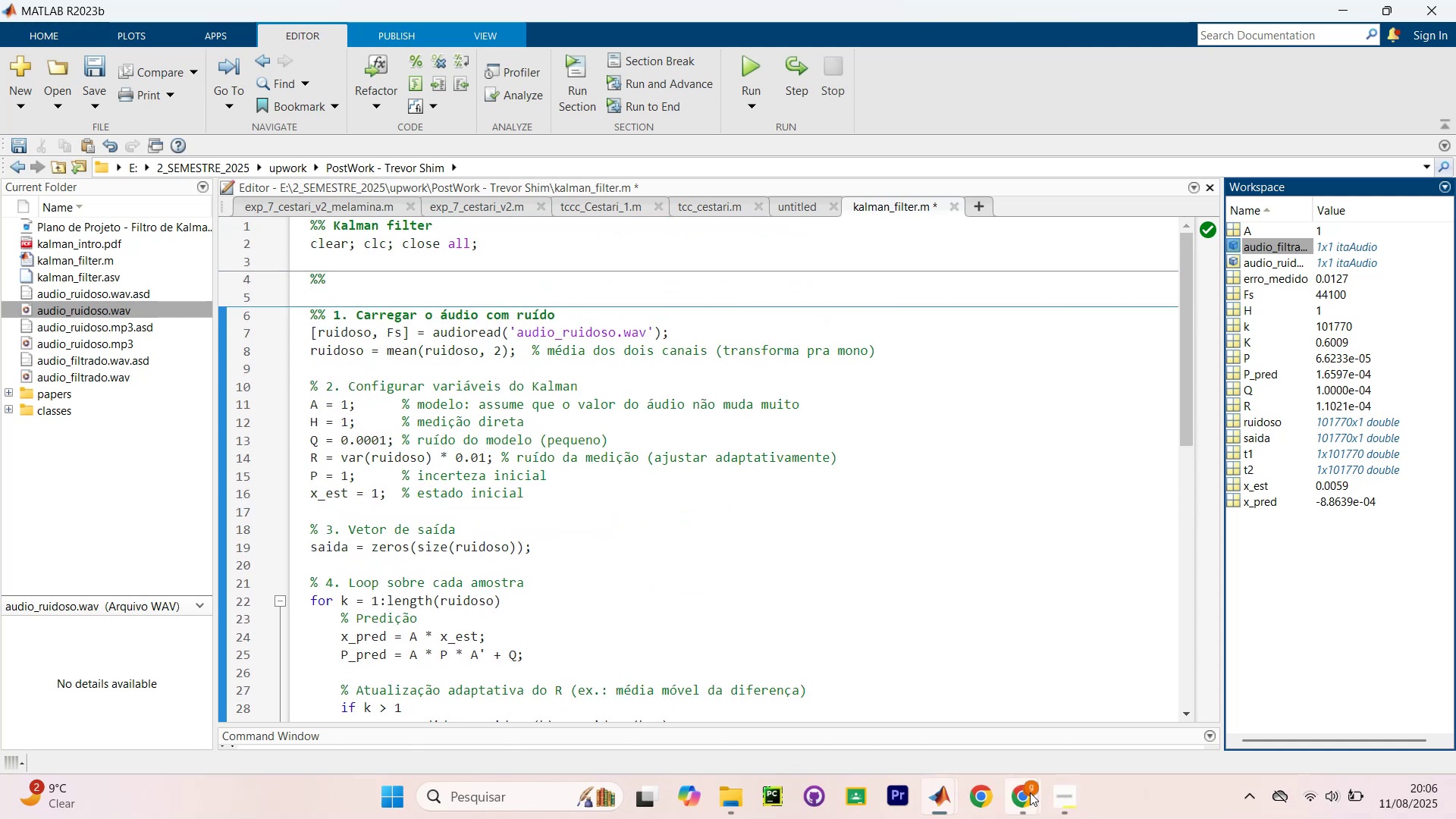 
mouse_move([1056, 800])
 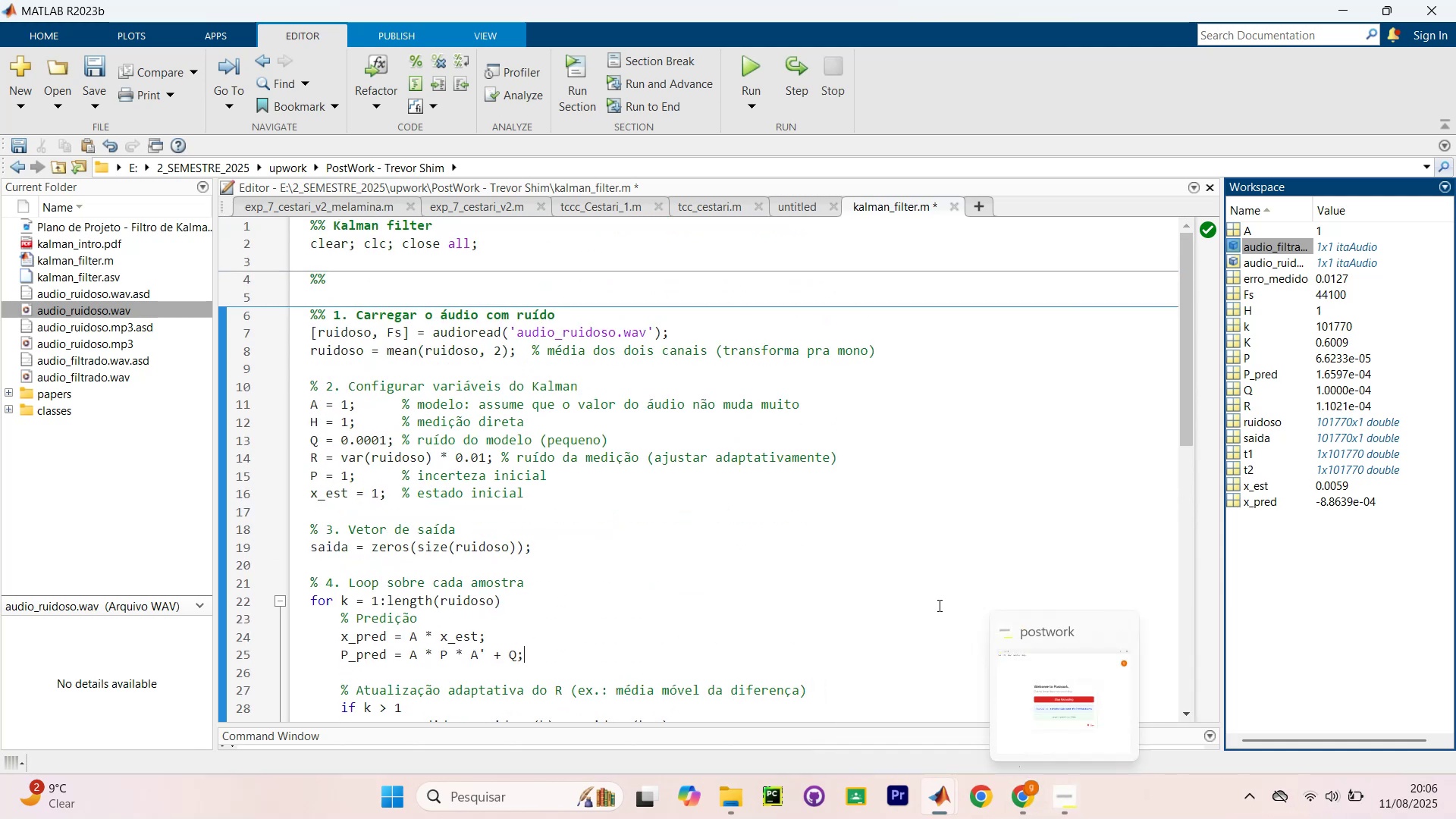 
scroll: coordinate [839, 444], scroll_direction: up, amount: 7.0
 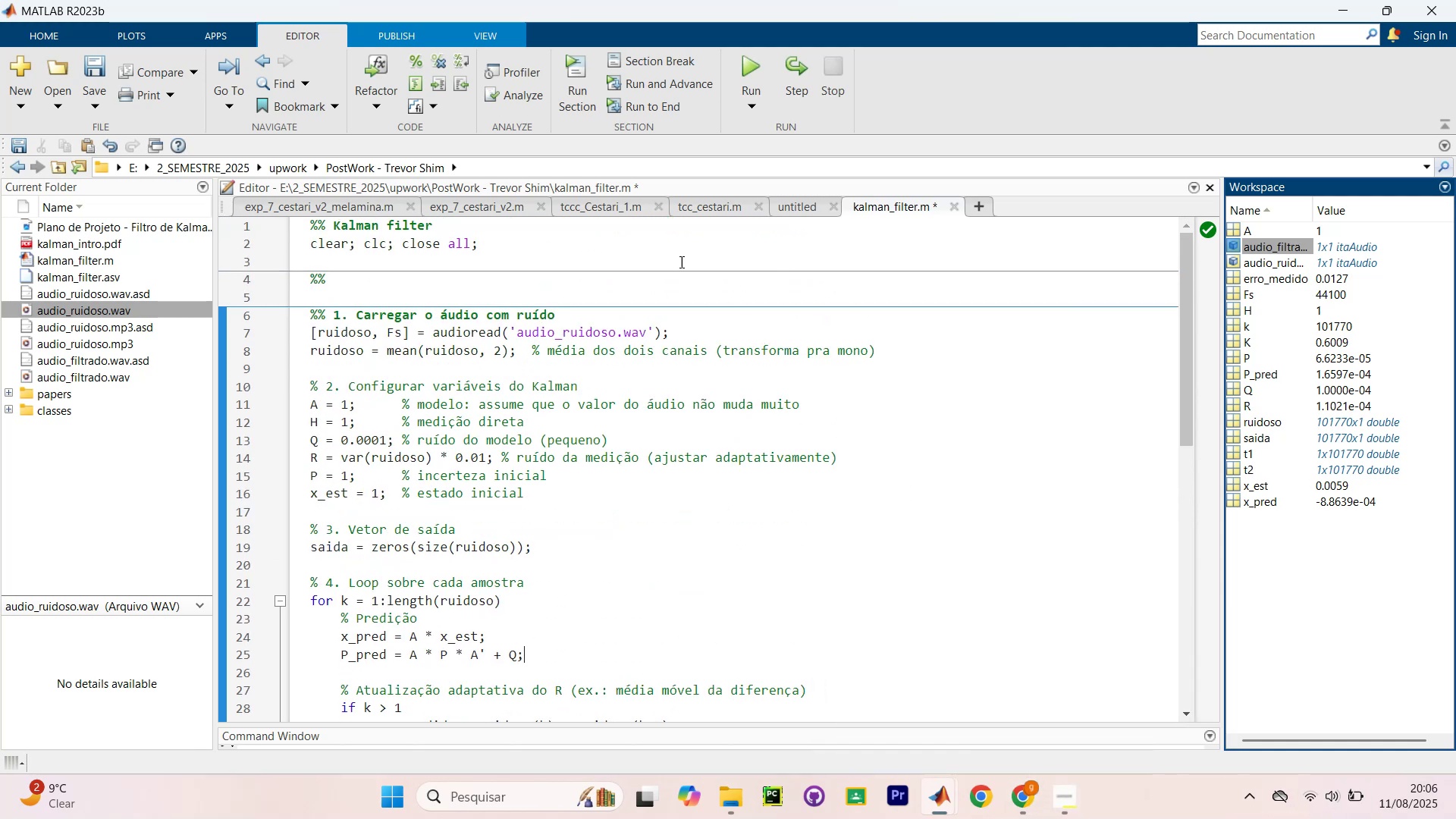 
left_click([679, 287])
 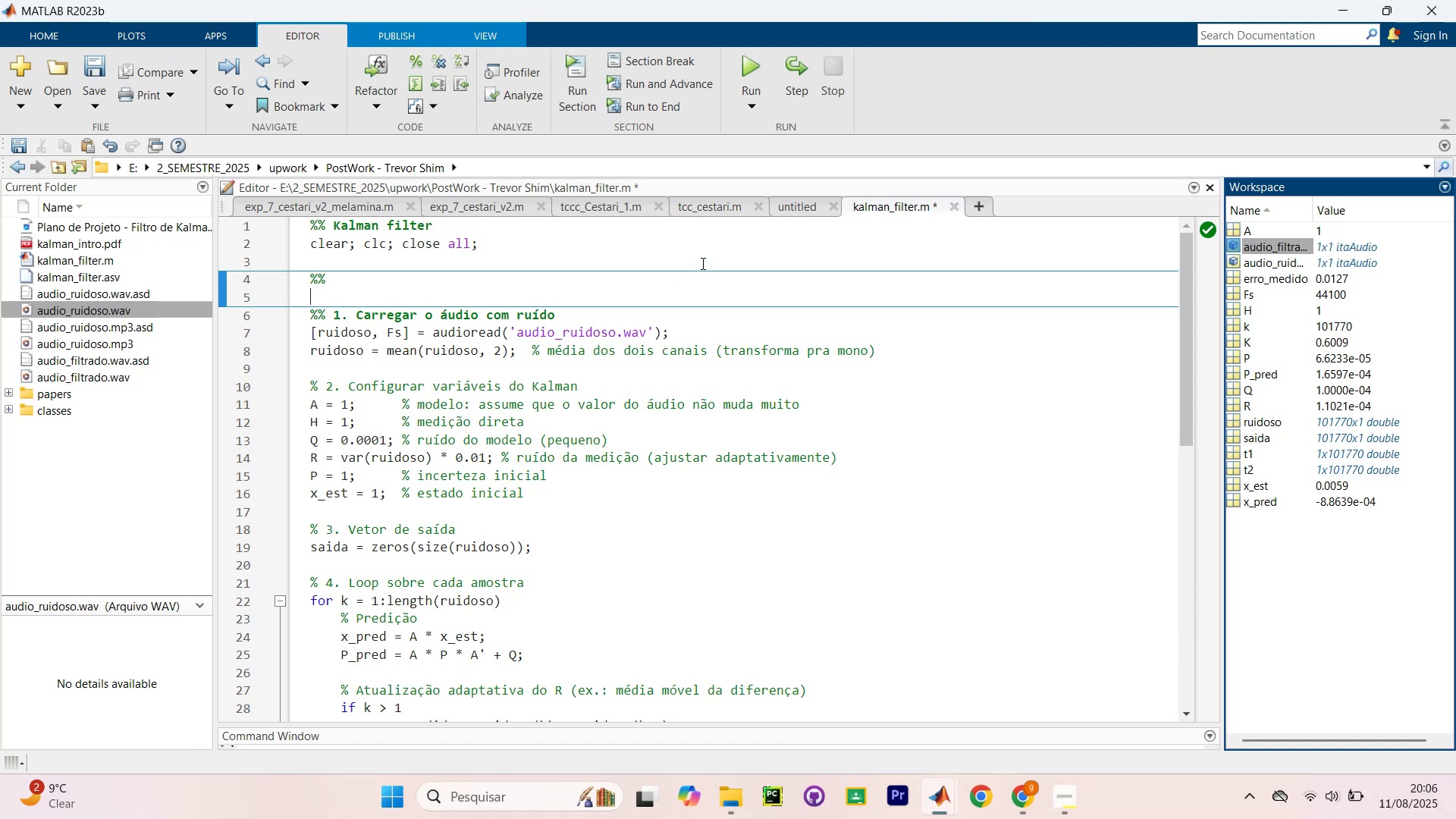 
left_click([701, 262])
 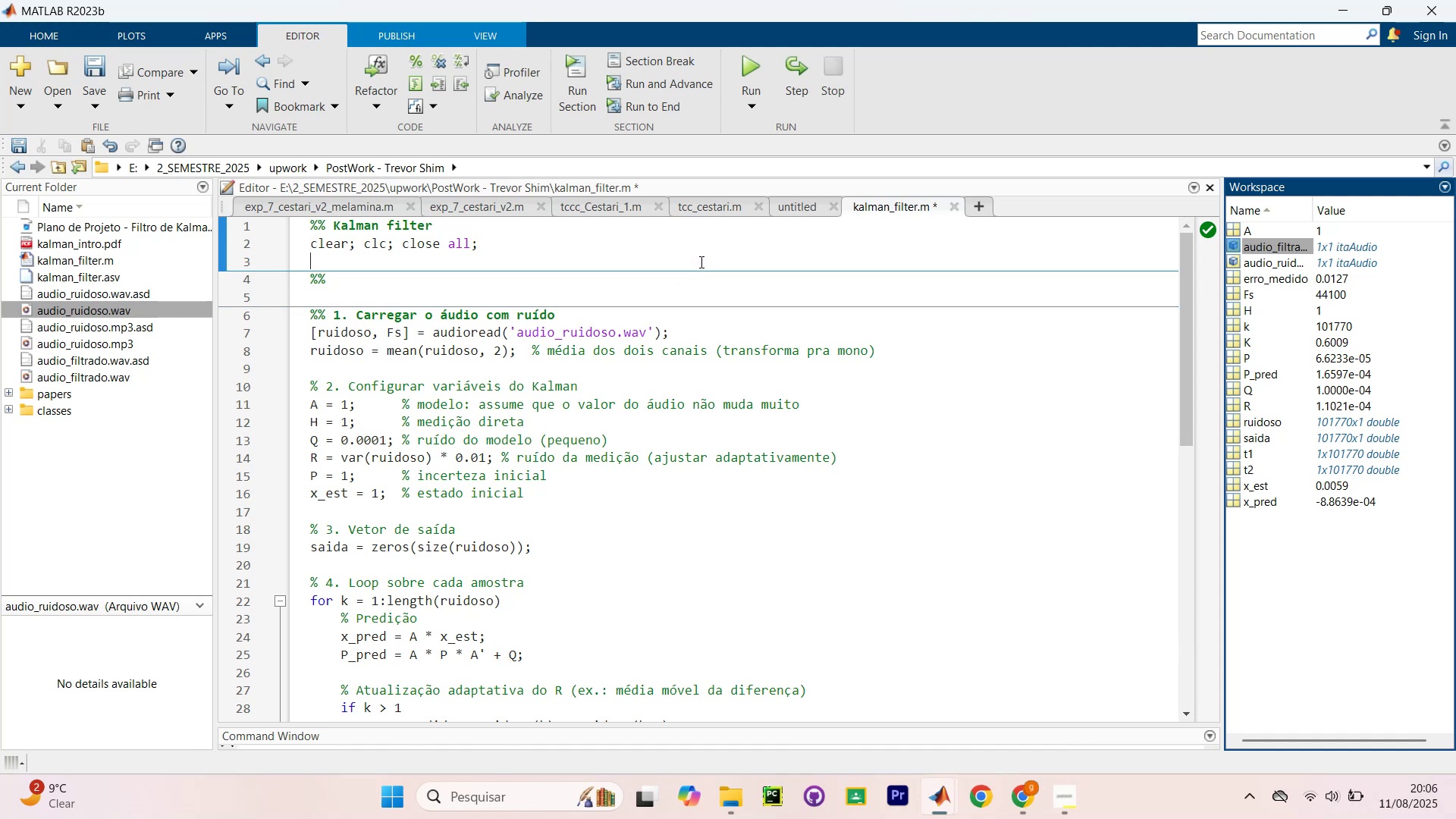 
key(Control+Shift+NumpadEnter)
 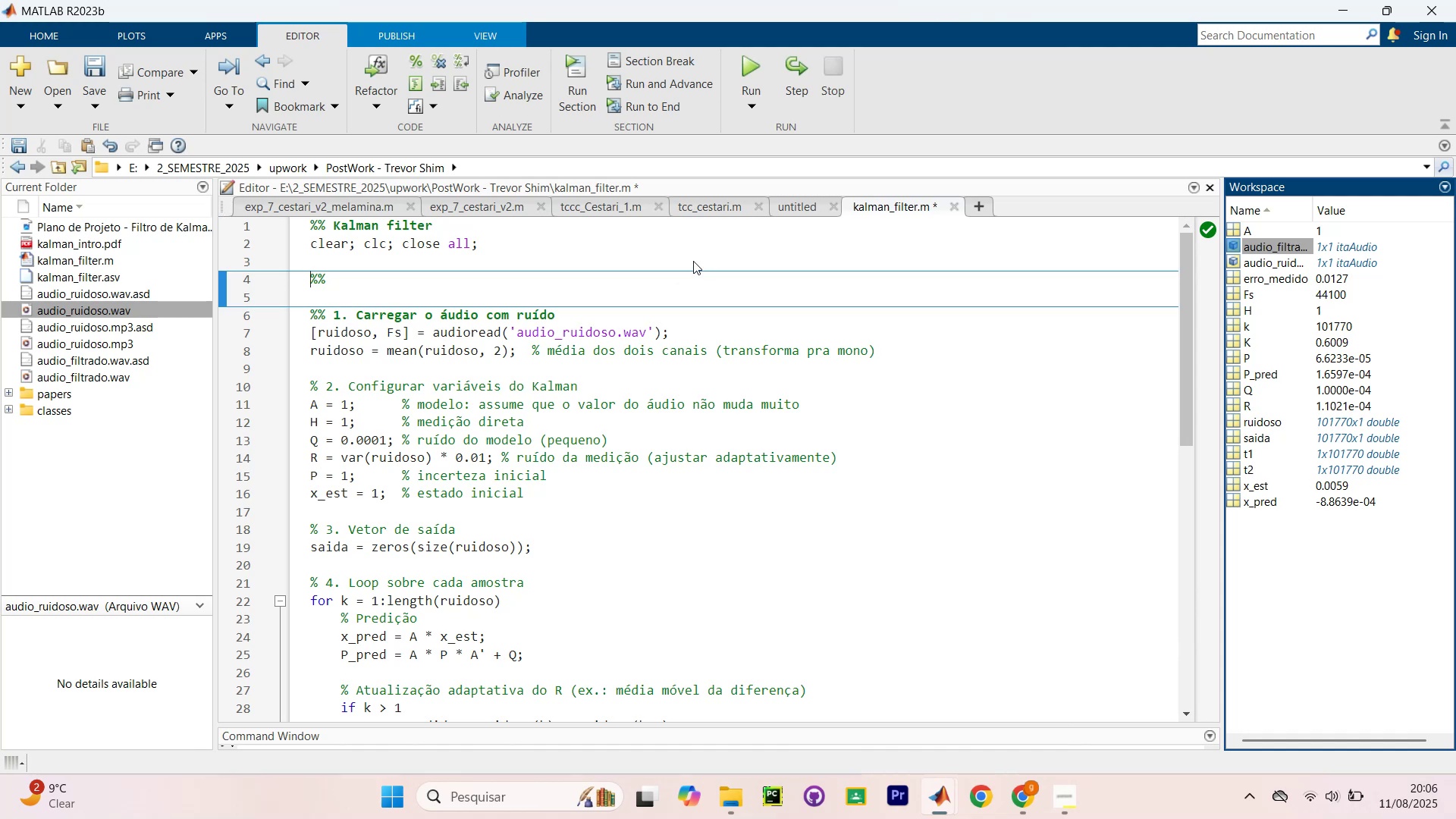 
key(Control+Shift+NumpadEnter)
 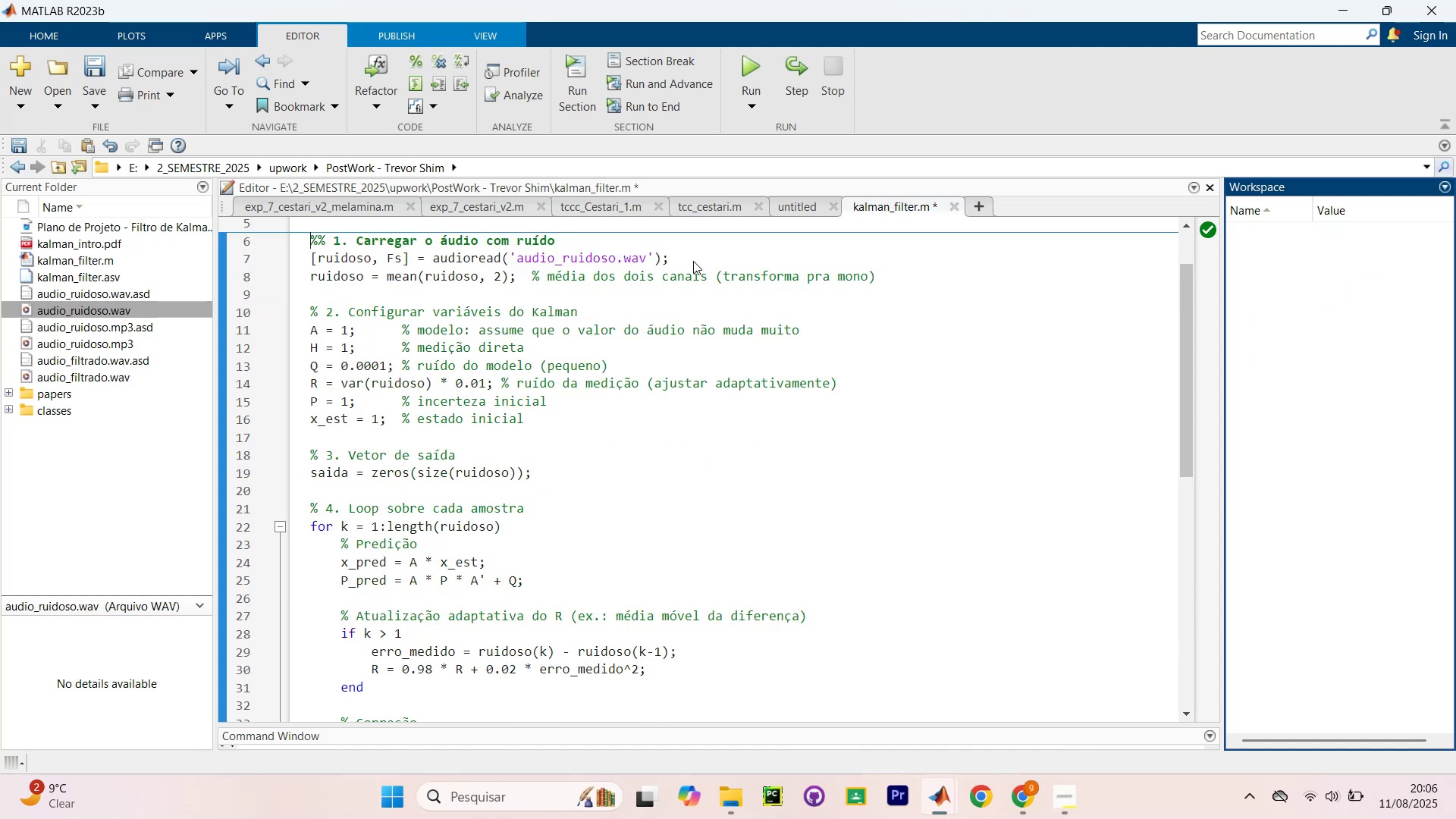 
key(Control+Shift+NumpadEnter)
 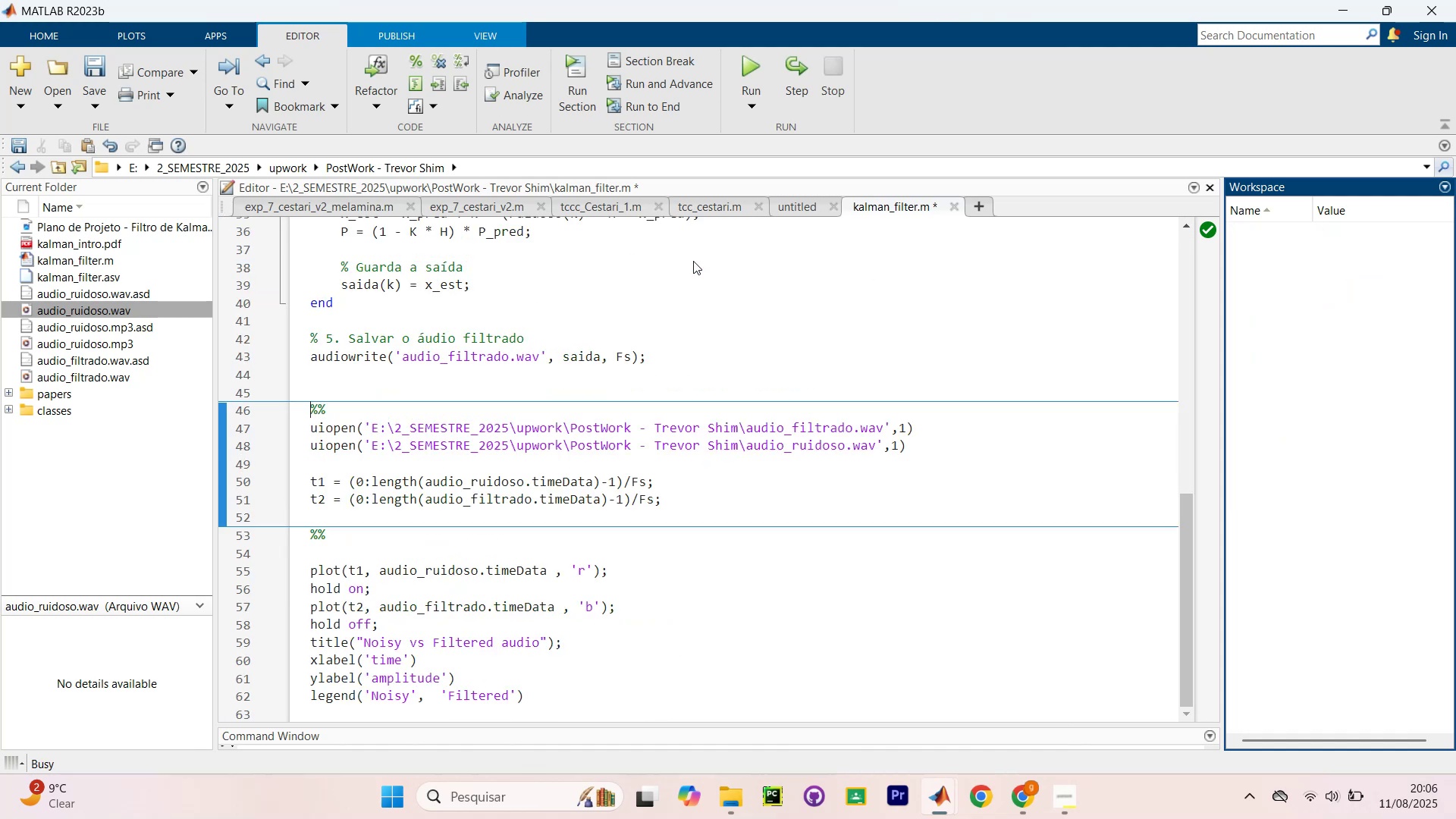 
key(Control+Shift+NumpadEnter)
 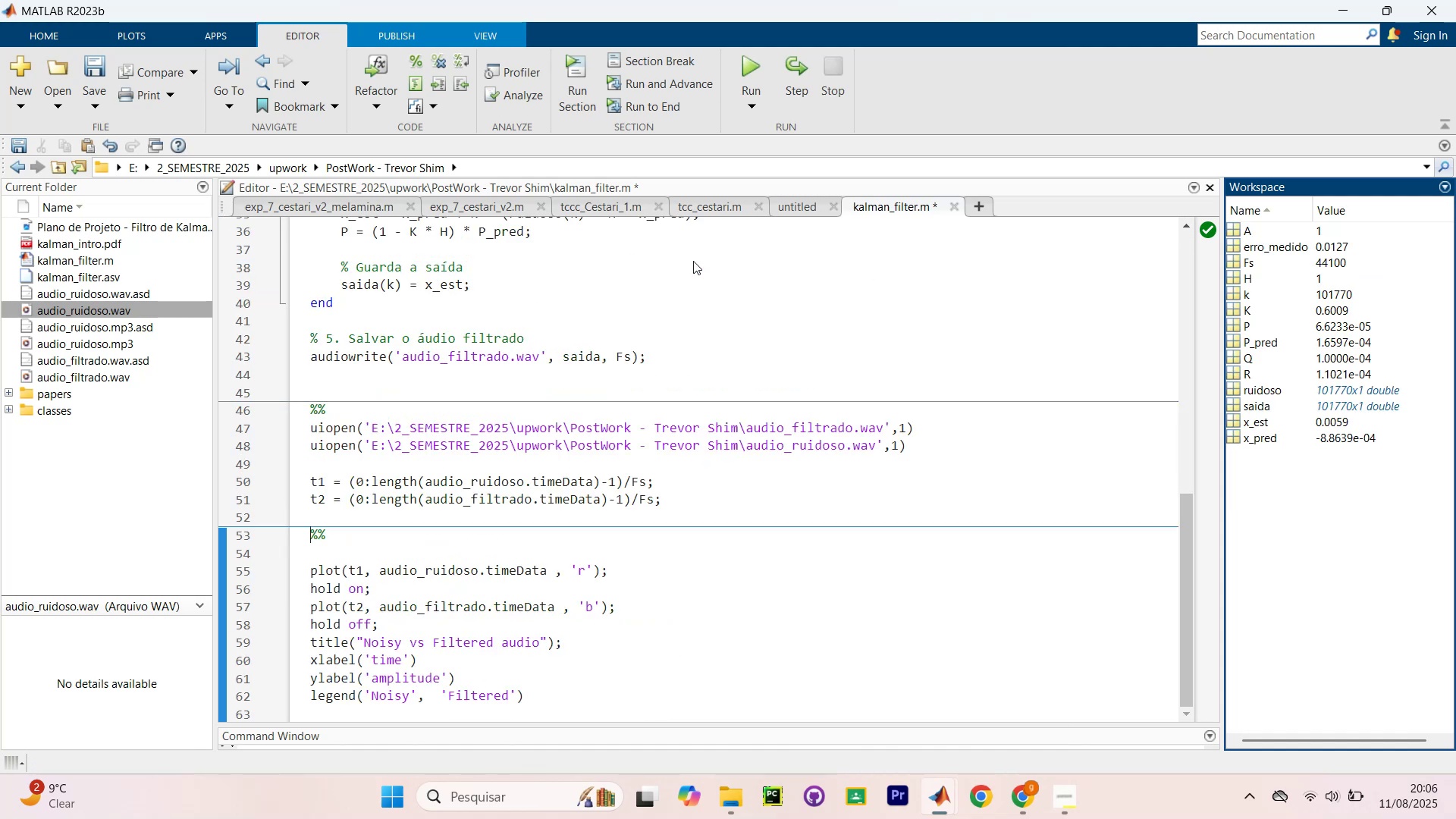 
key(Control+Shift+NumpadEnter)
 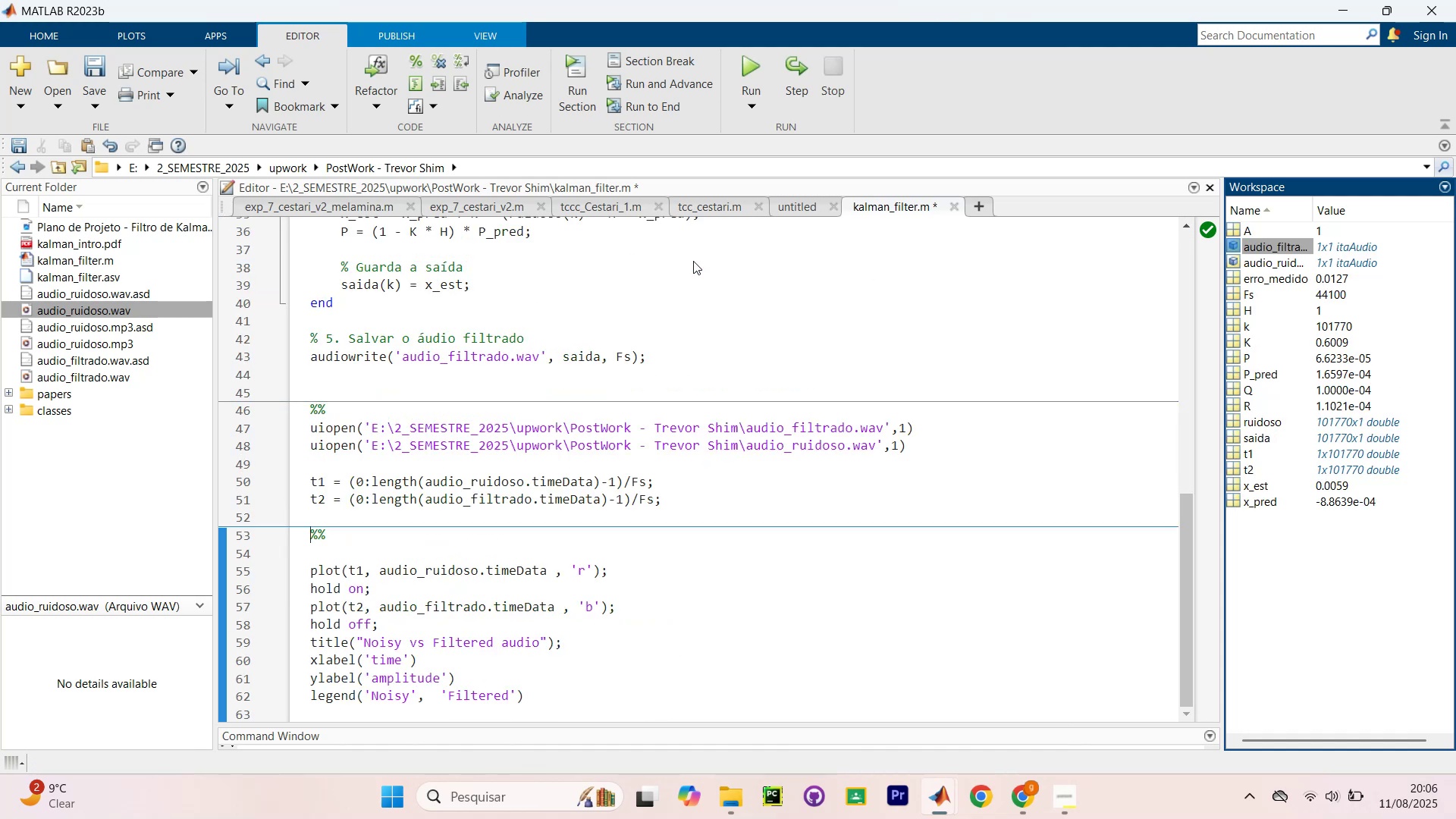 
key(Control+Shift+NumpadEnter)
 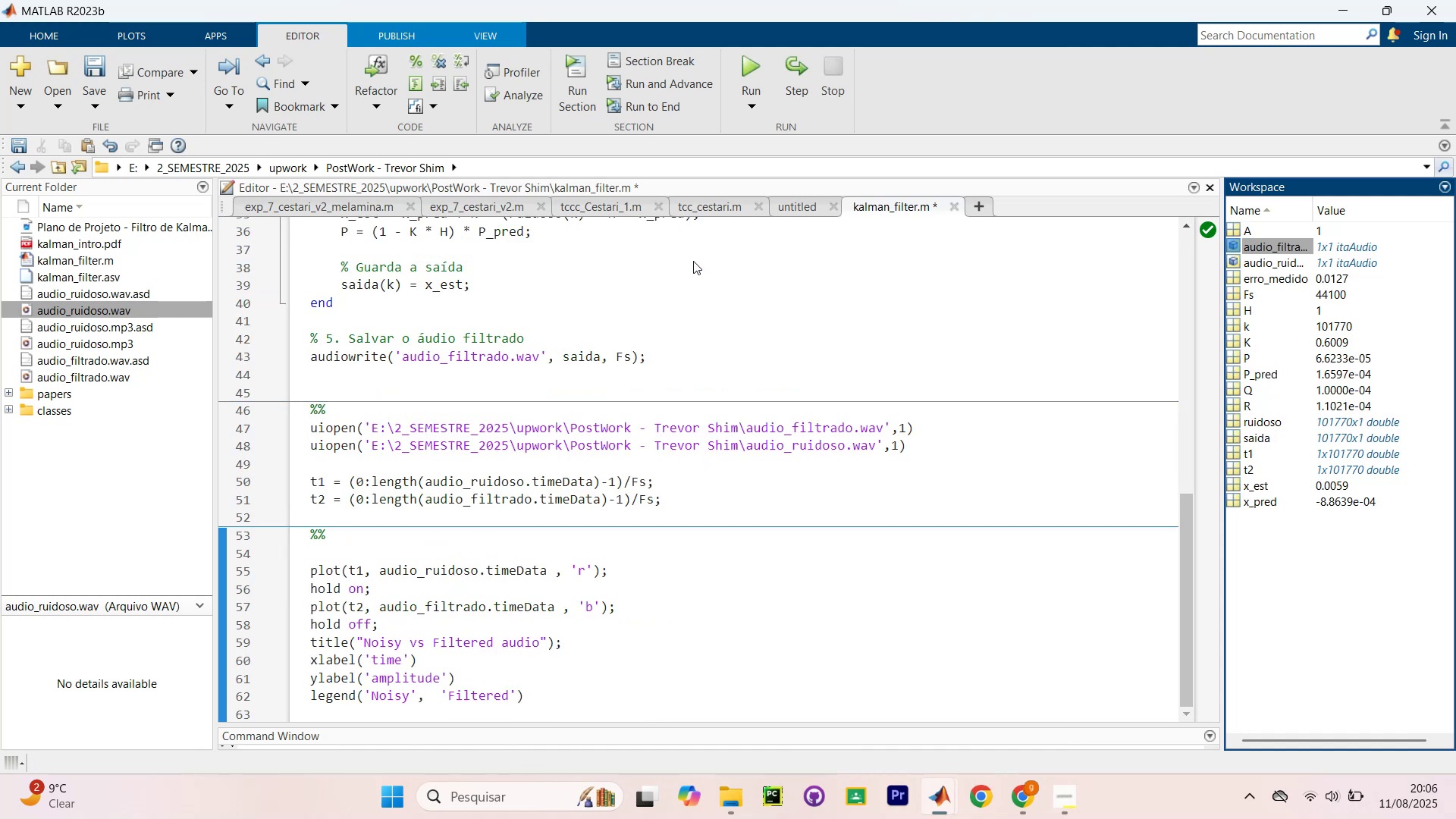 
key(Control+Shift+NumpadEnter)
 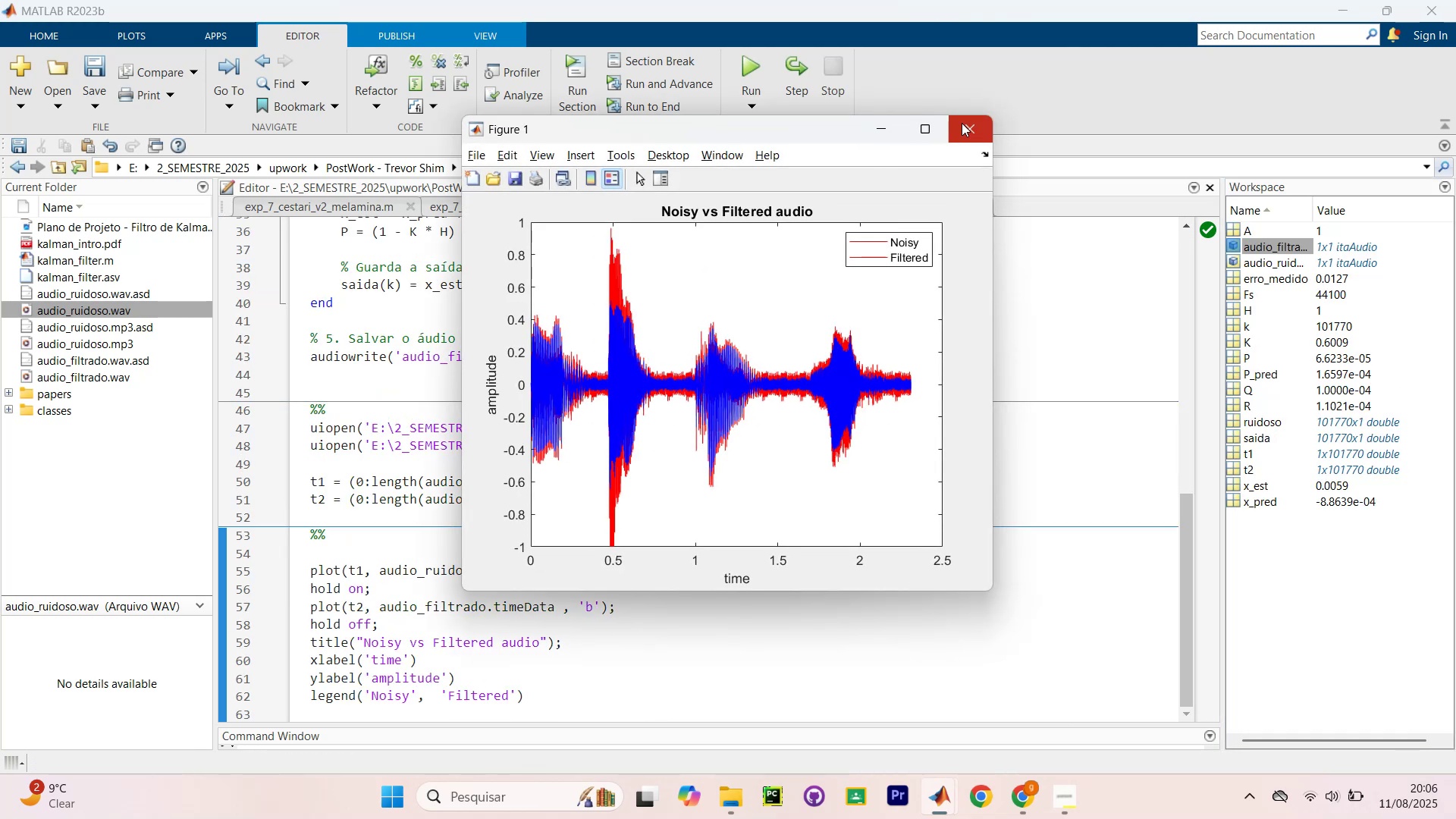 
scroll: coordinate [450, 420], scroll_direction: up, amount: 10.0
 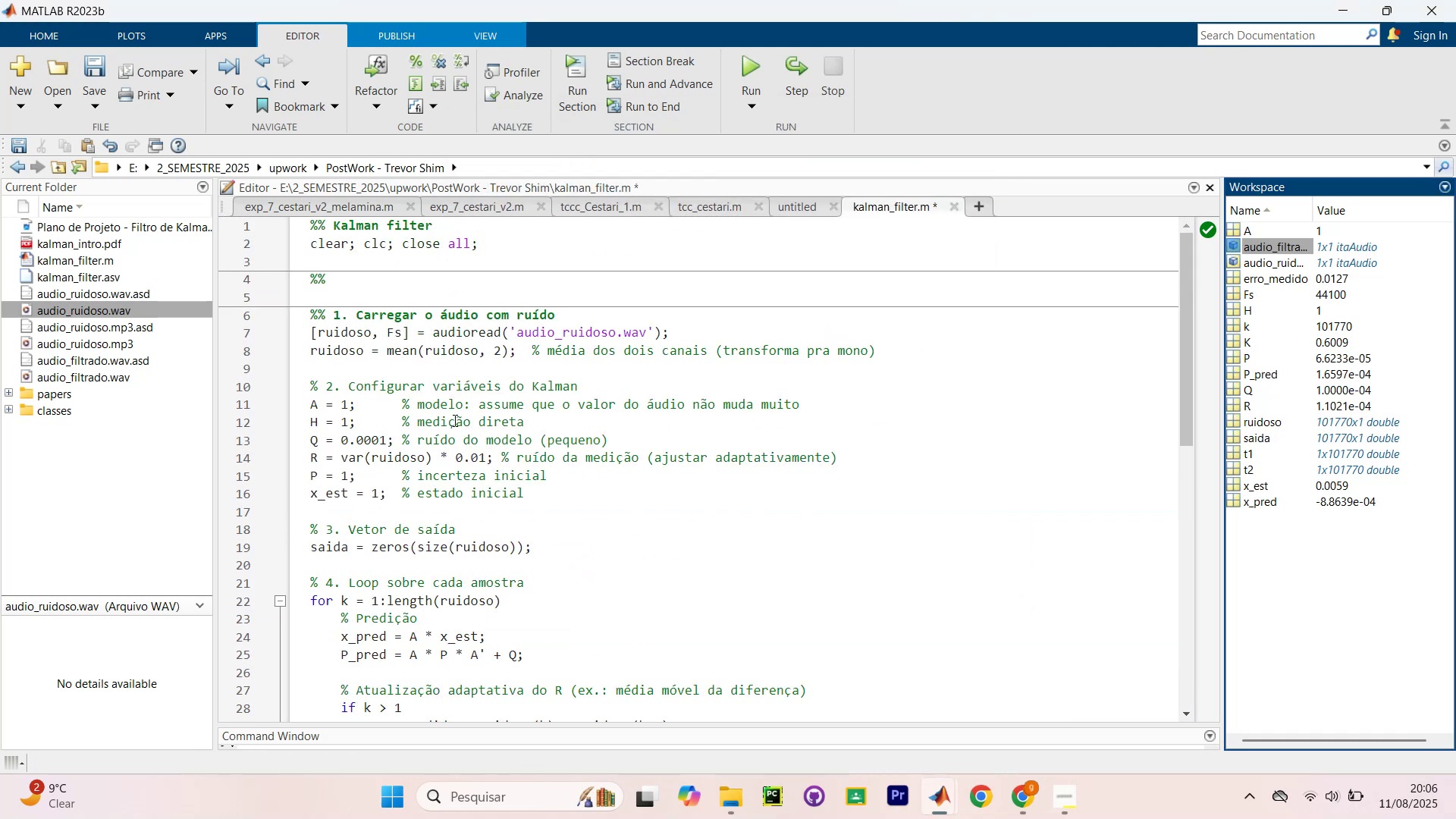 
scroll: coordinate [452, 428], scroll_direction: down, amount: 17.0
 